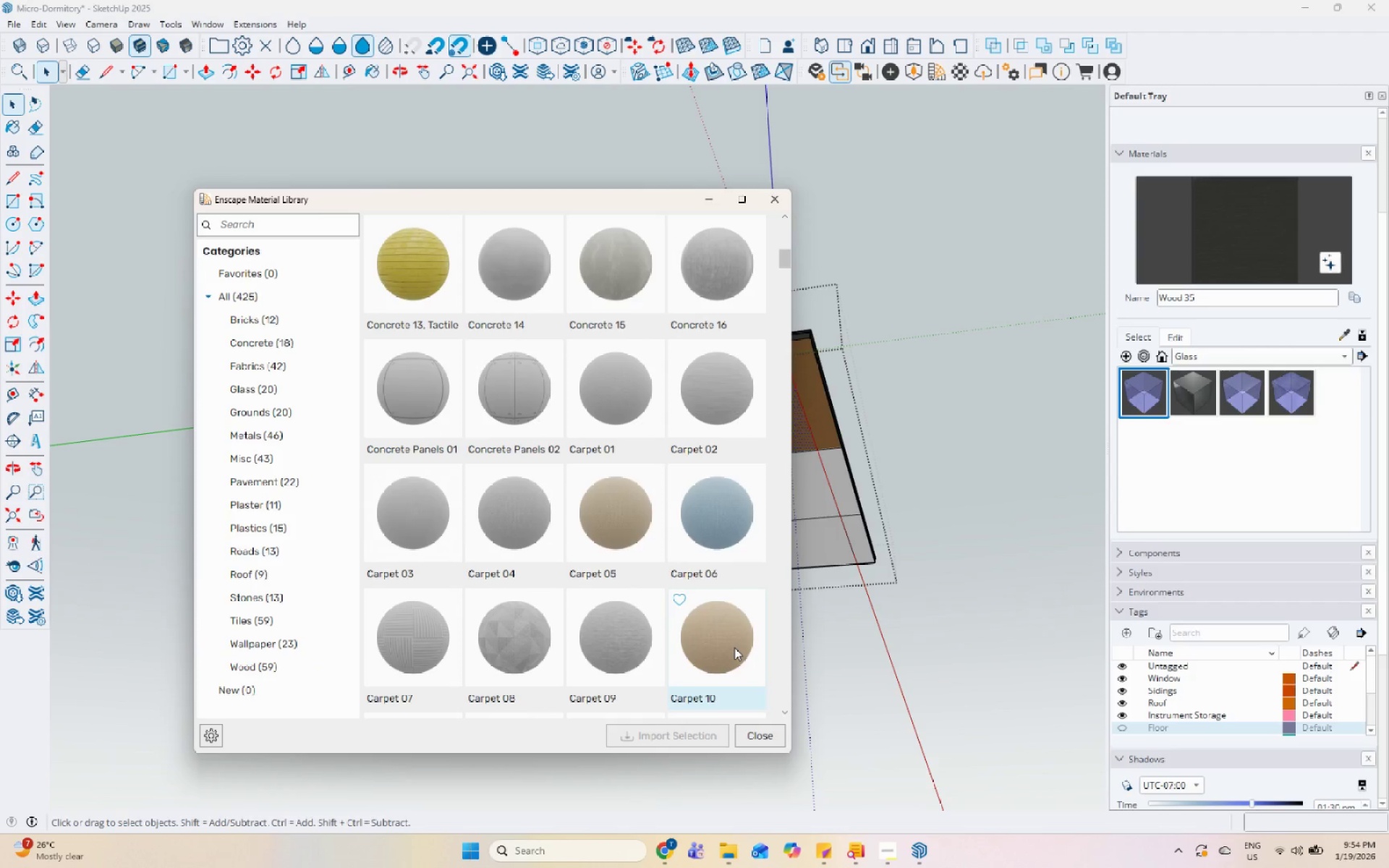 
scroll: coordinate [734, 647], scroll_direction: up, amount: 5.0
 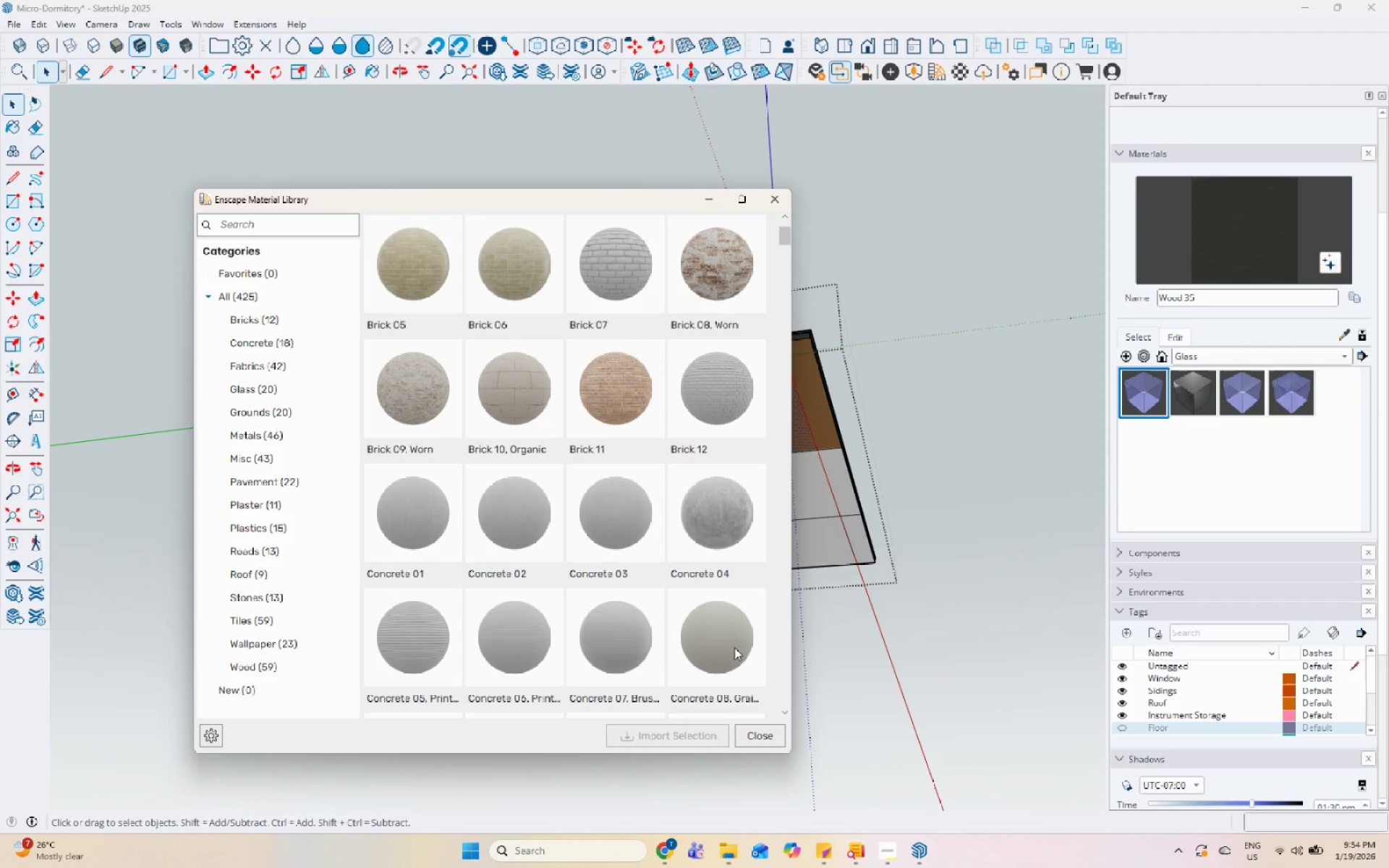 
mouse_move([720, 634])
 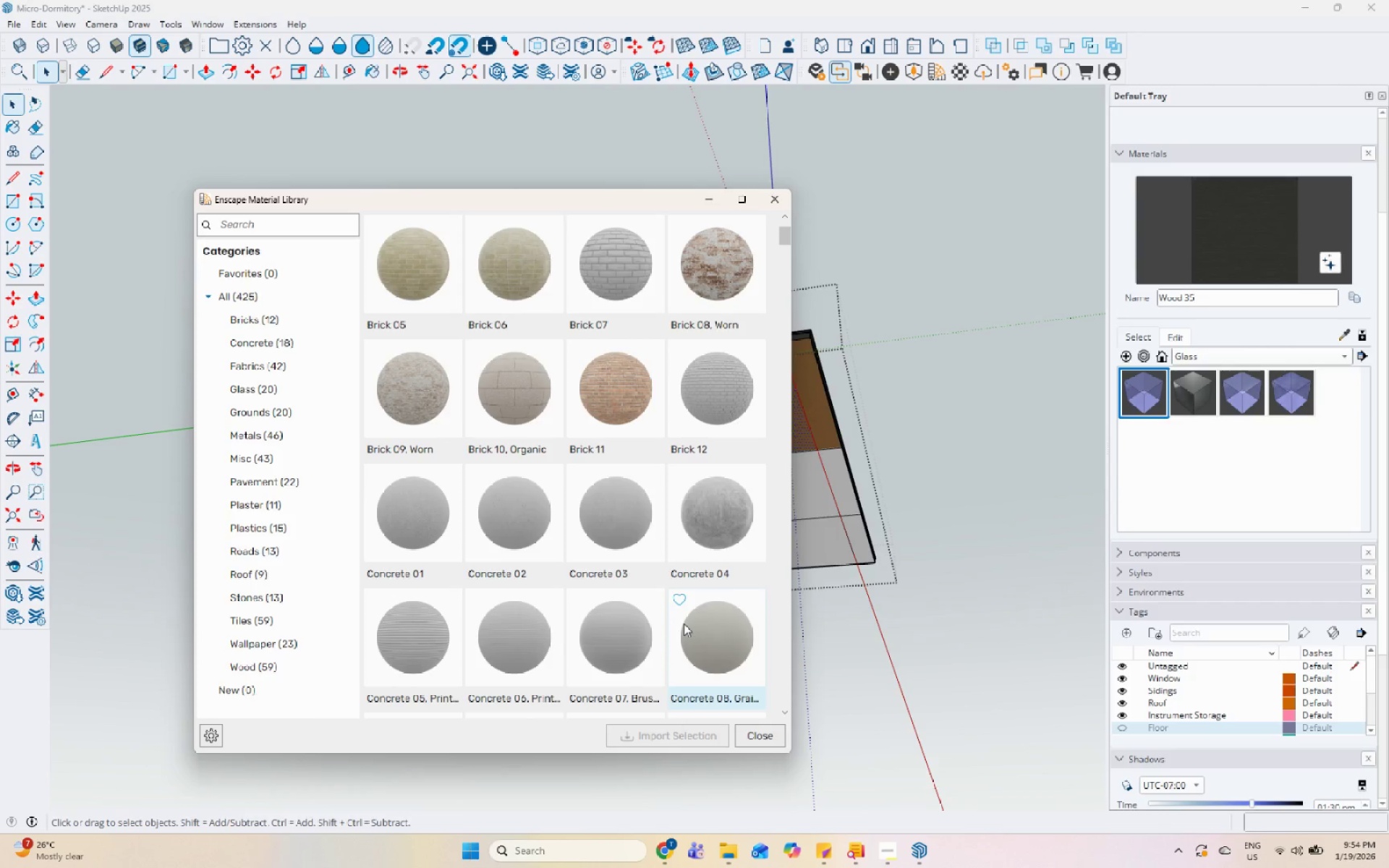 
scroll: coordinate [626, 605], scroll_direction: down, amount: 8.0
 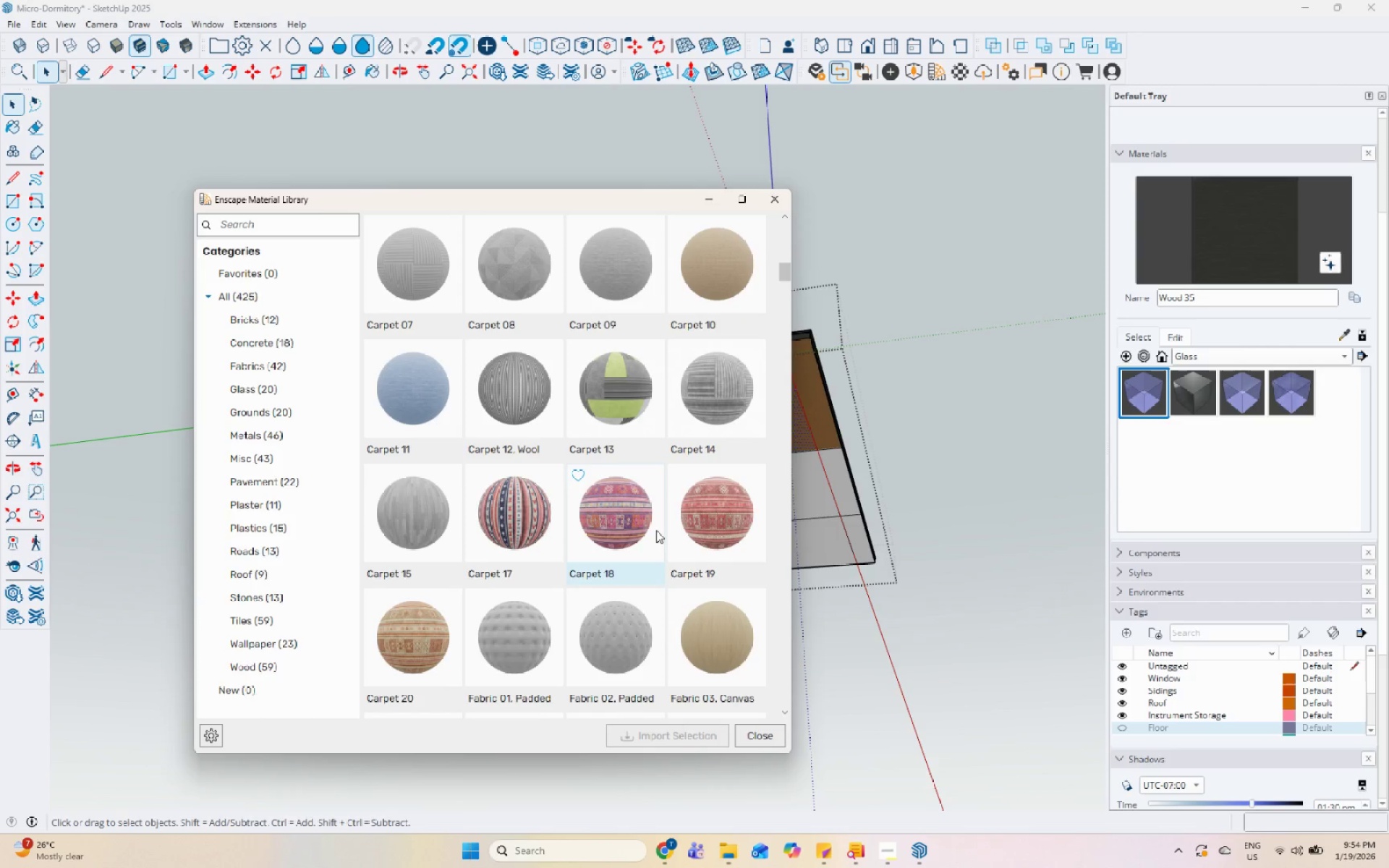 
scroll: coordinate [655, 530], scroll_direction: up, amount: 16.0
 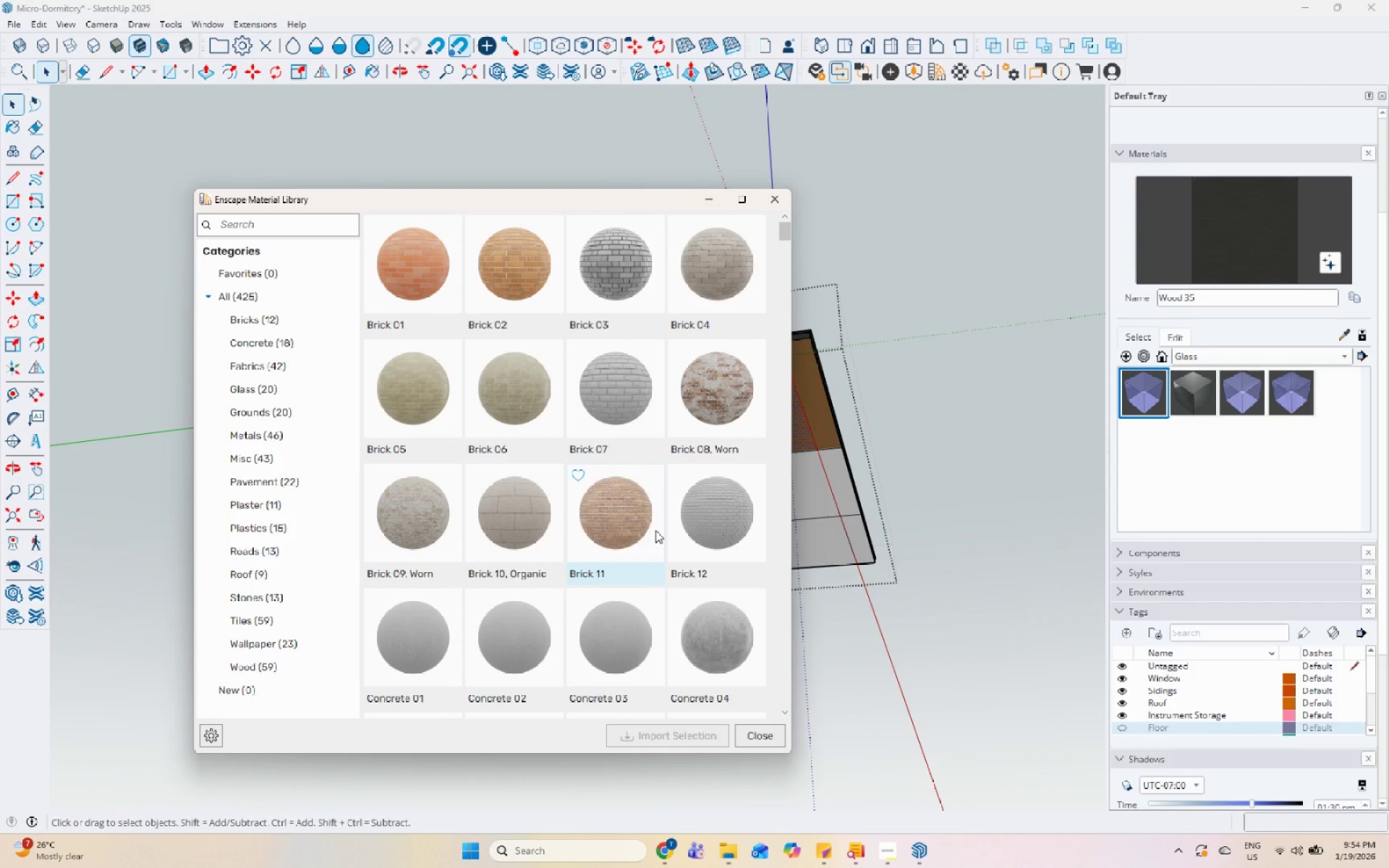 
wait(7.56)
 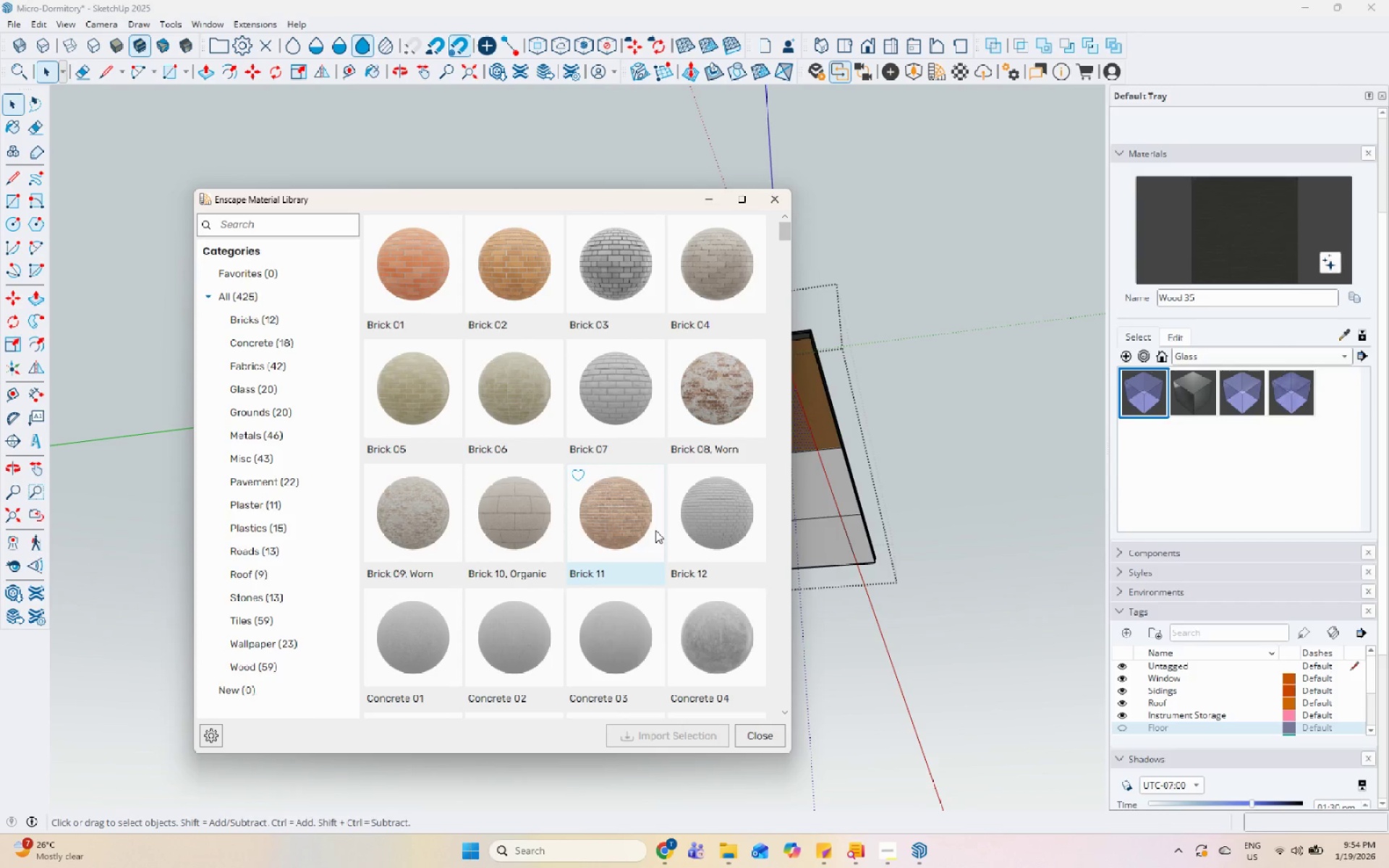 
scroll: coordinate [636, 572], scroll_direction: down, amount: 12.0
 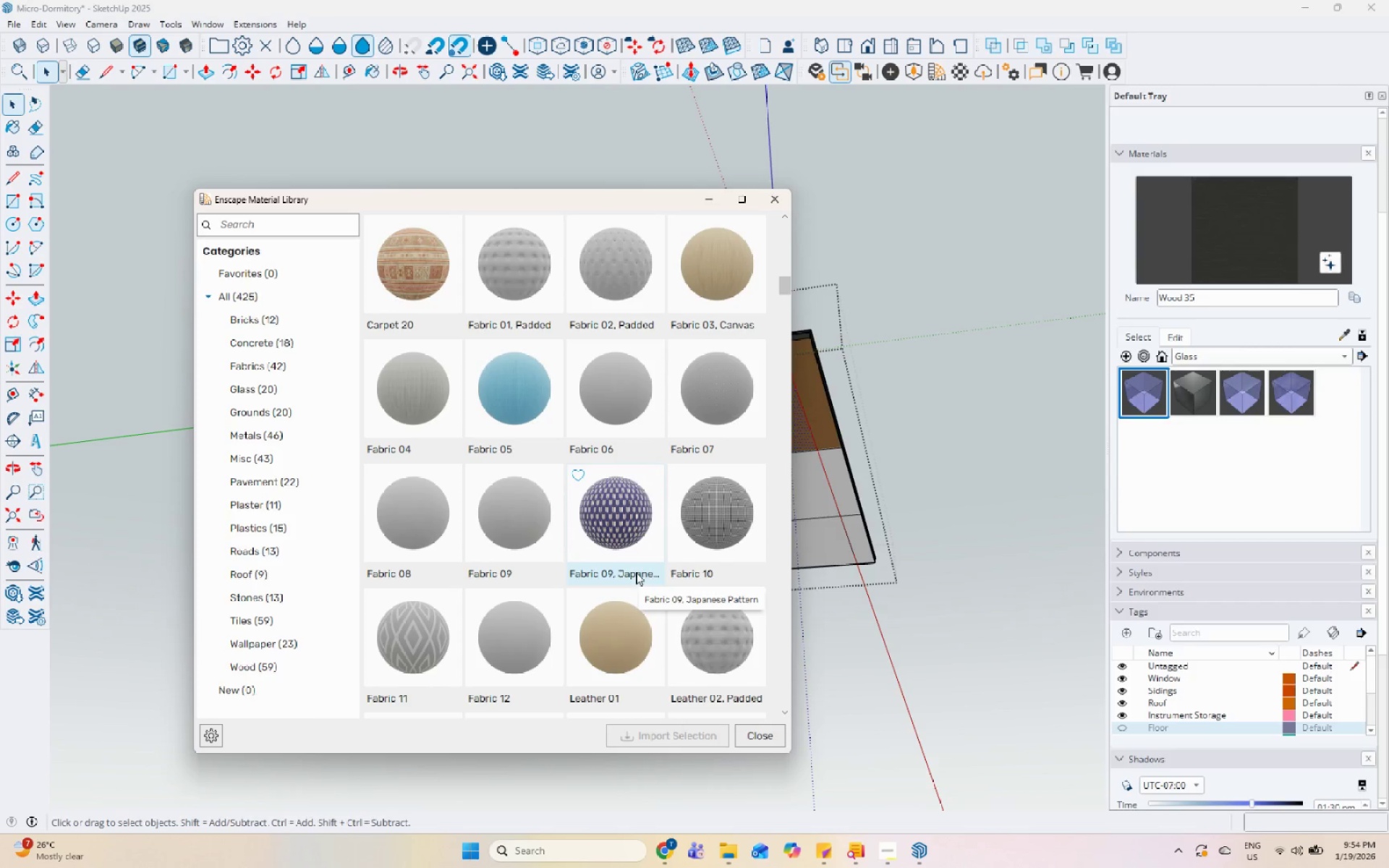 
wait(15.9)
 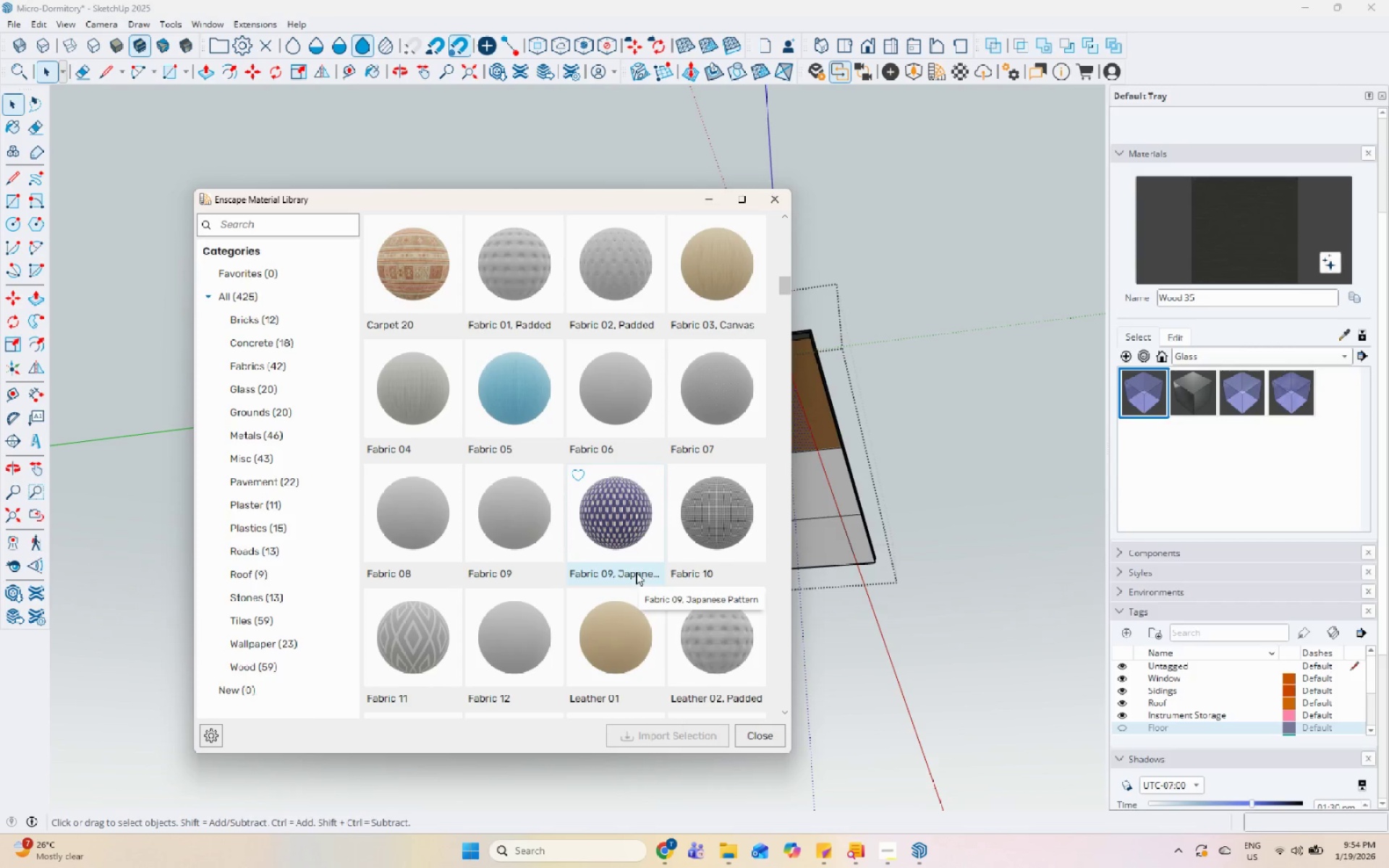 
left_click([769, 196])
 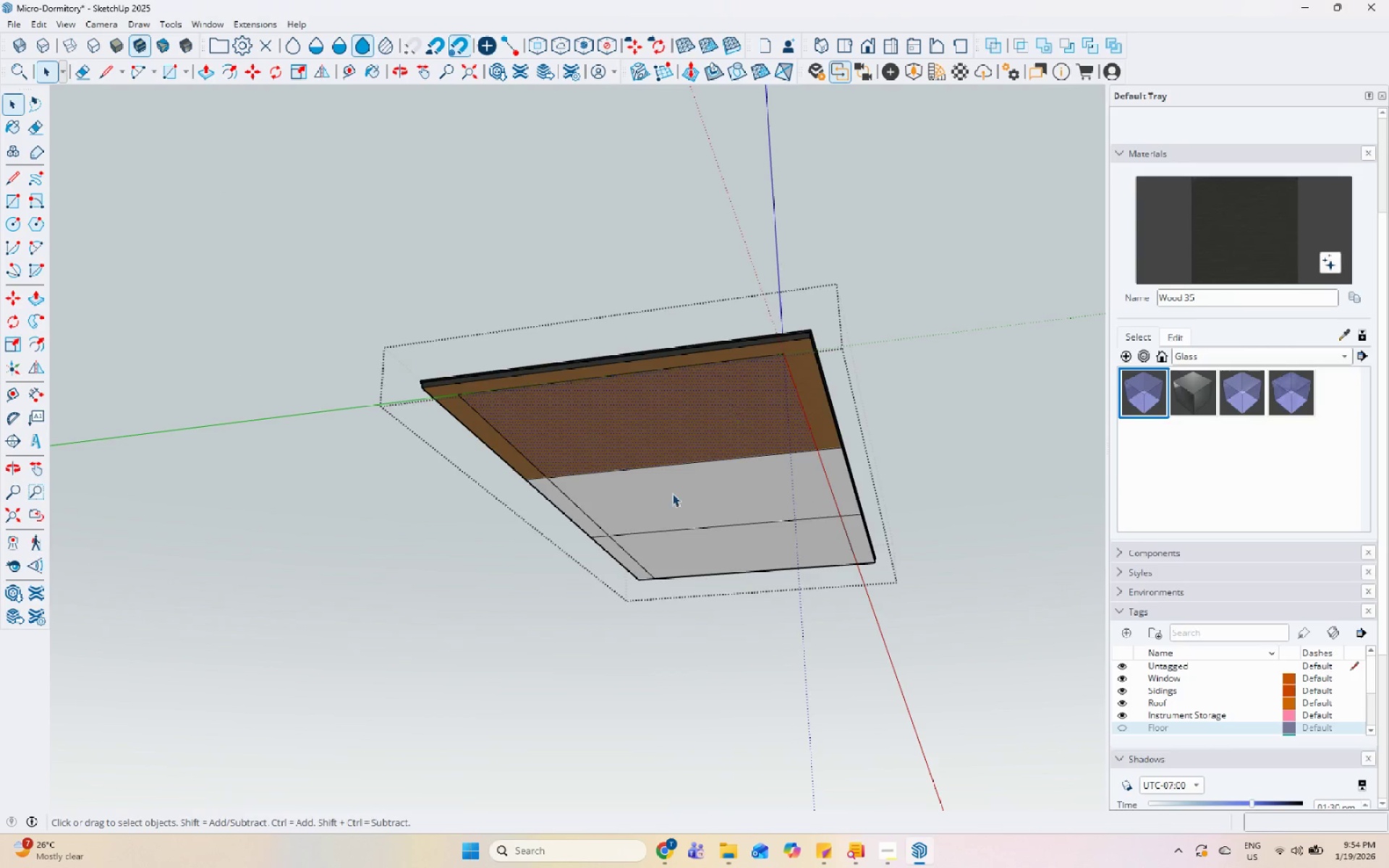 
scroll: coordinate [672, 493], scroll_direction: up, amount: 5.0
 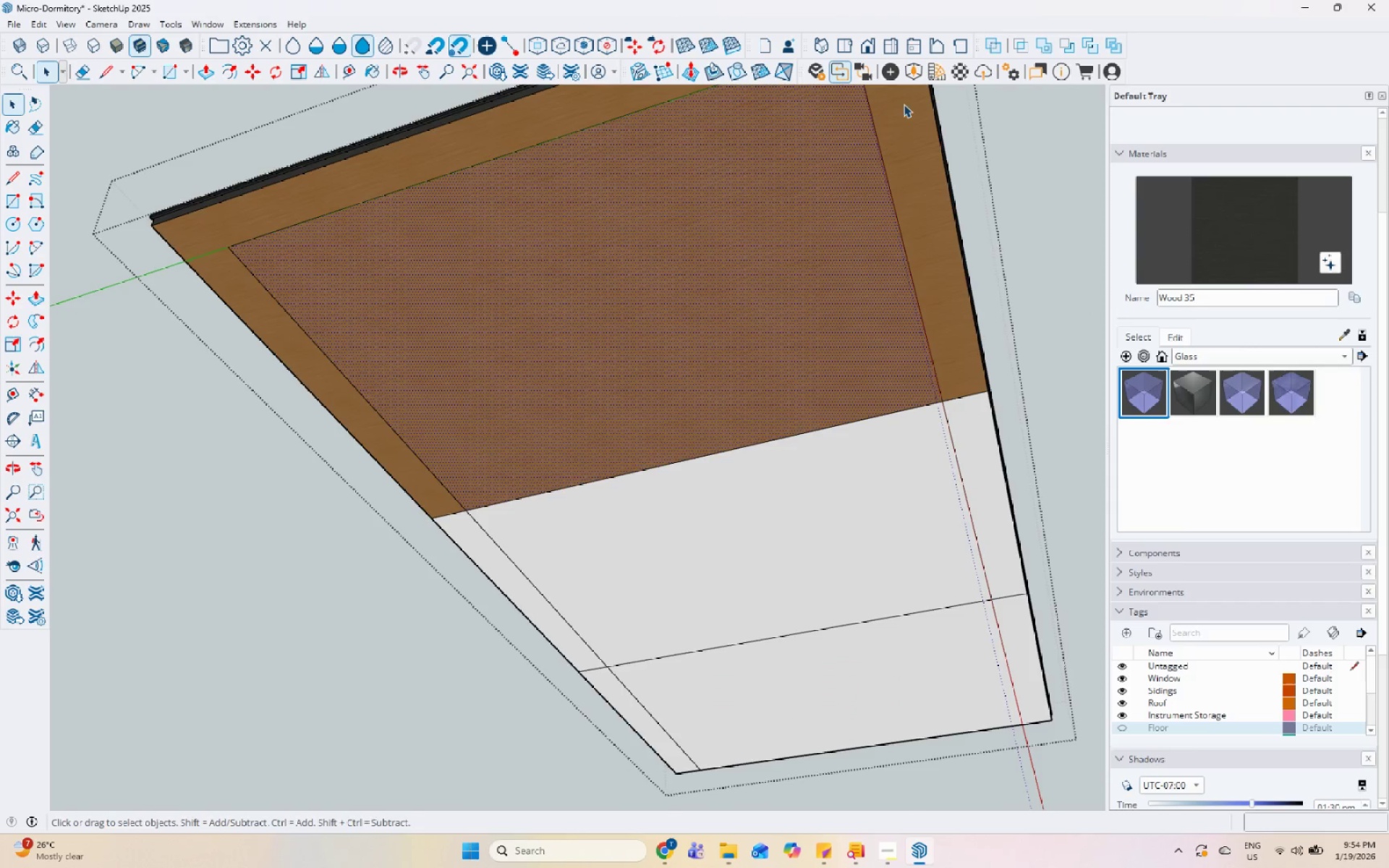 
left_click([935, 77])
 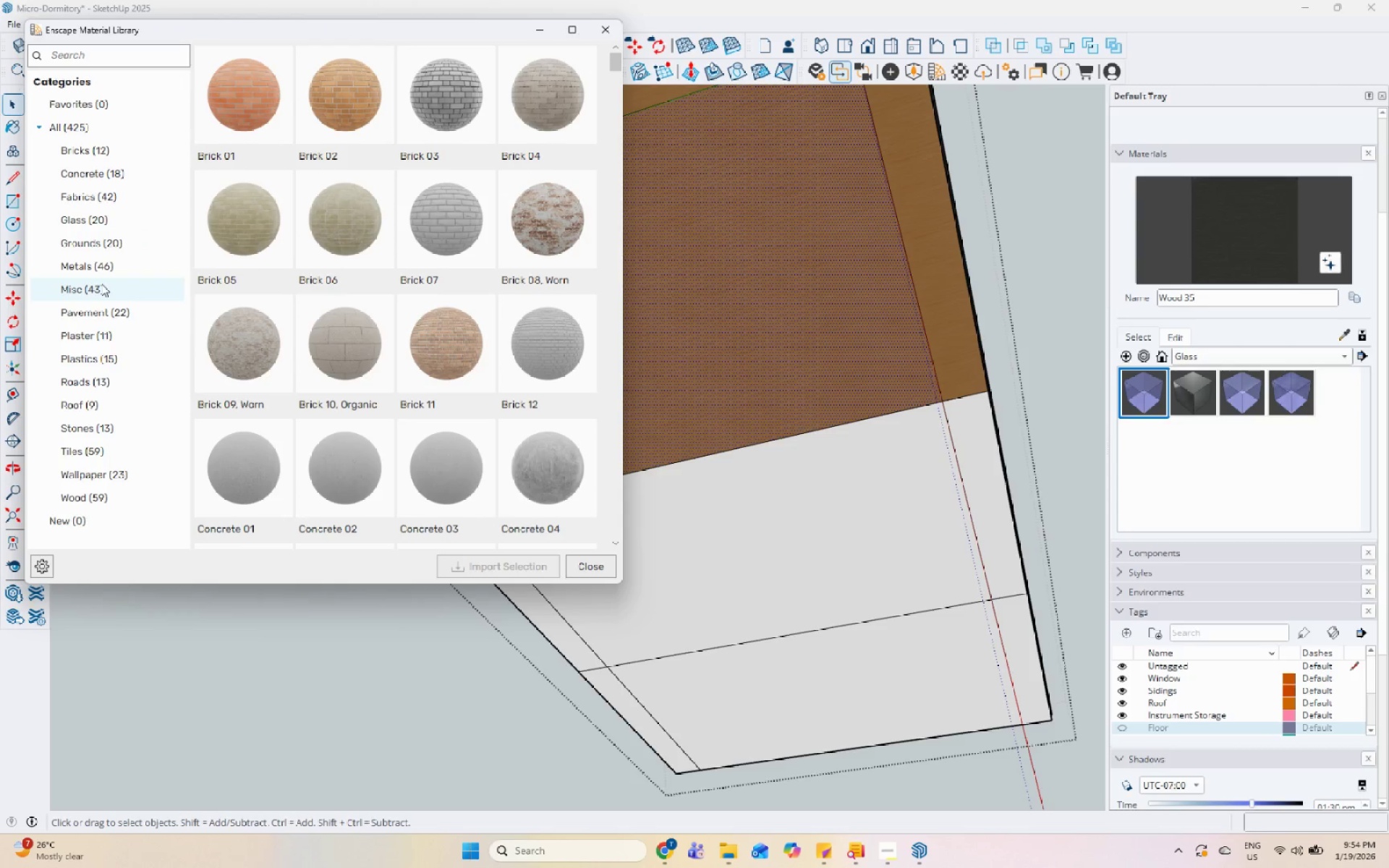 
wait(7.31)
 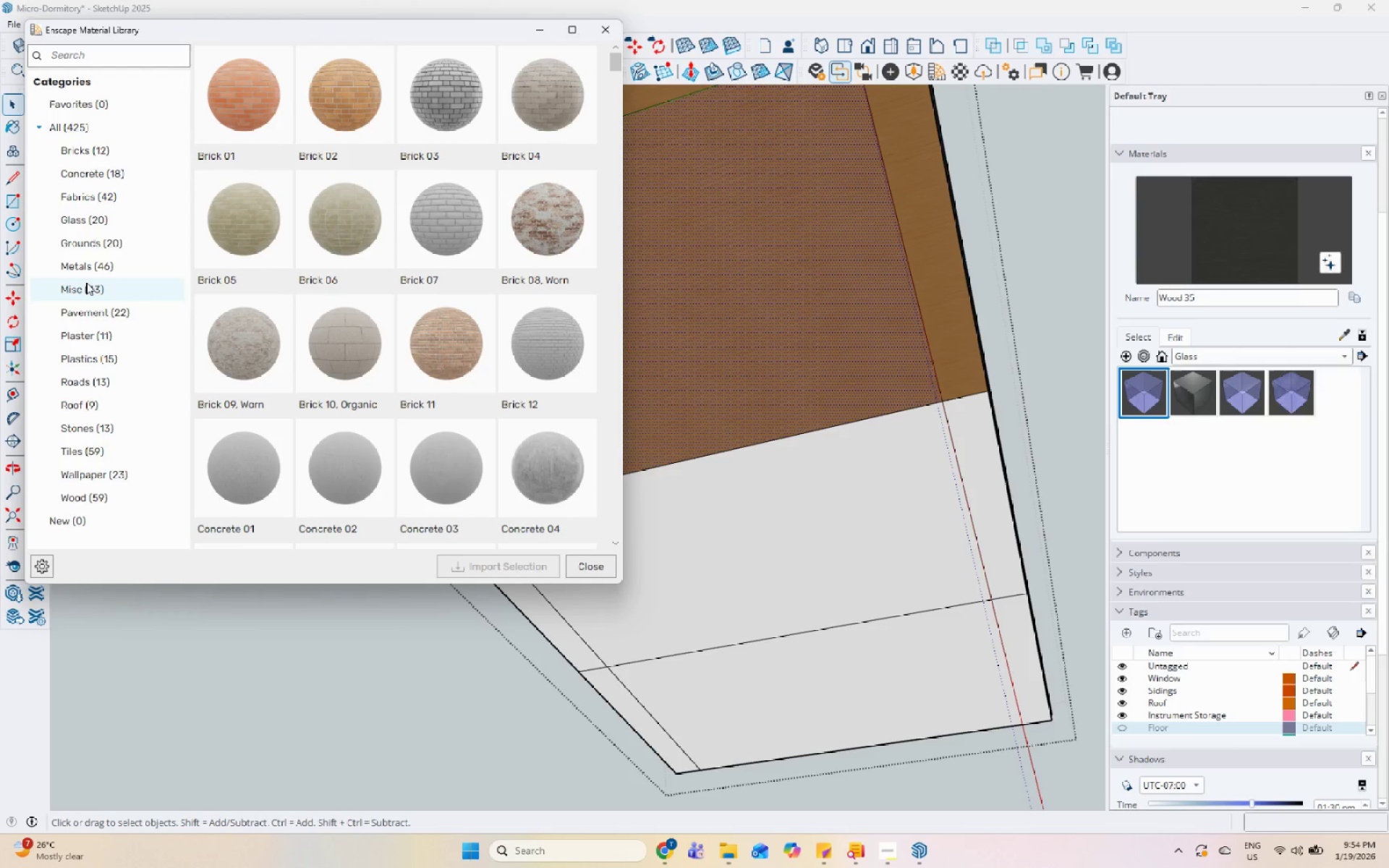 
scroll: coordinate [530, 334], scroll_direction: down, amount: 2.0
 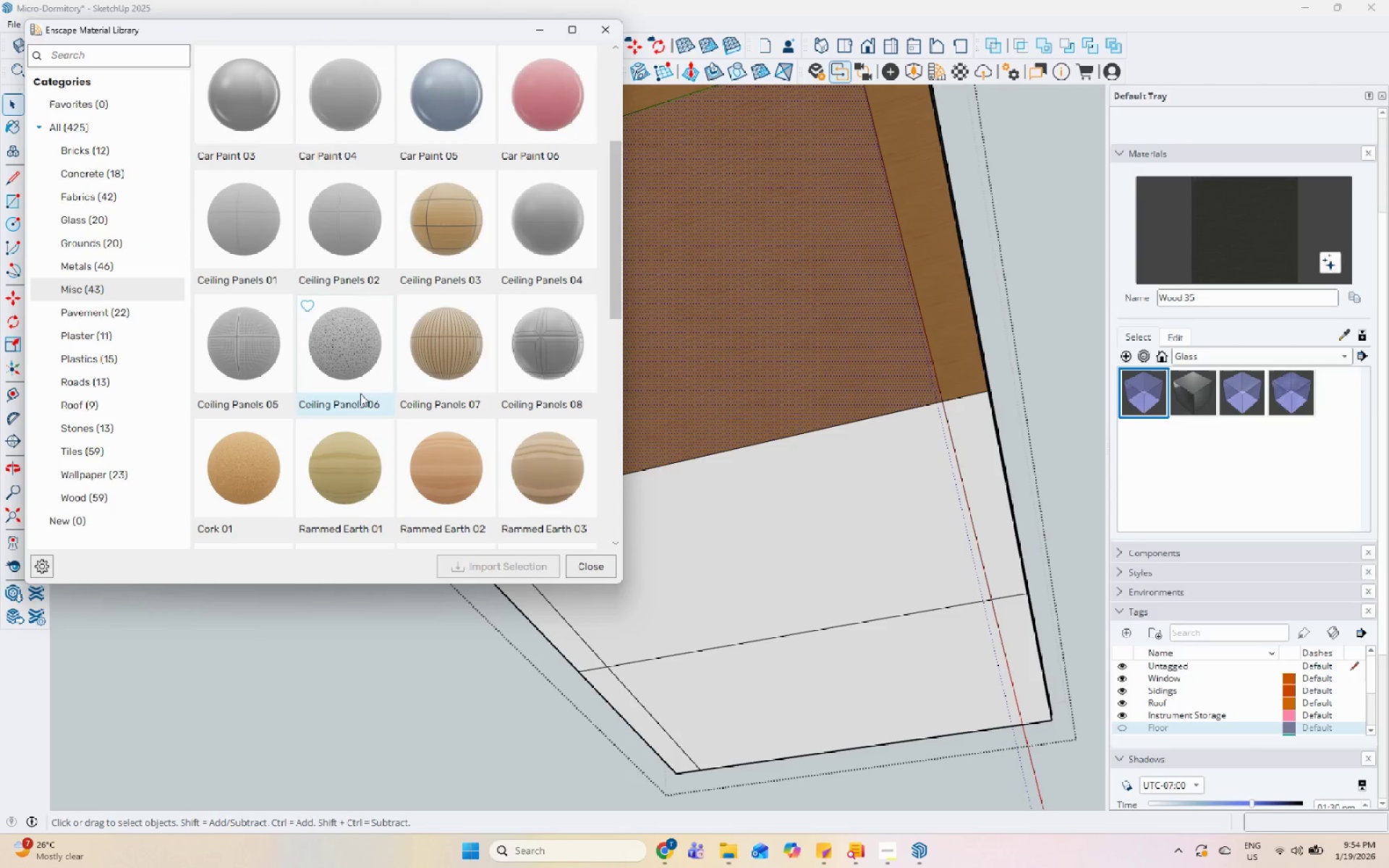 
scroll: coordinate [291, 258], scroll_direction: up, amount: 5.0
 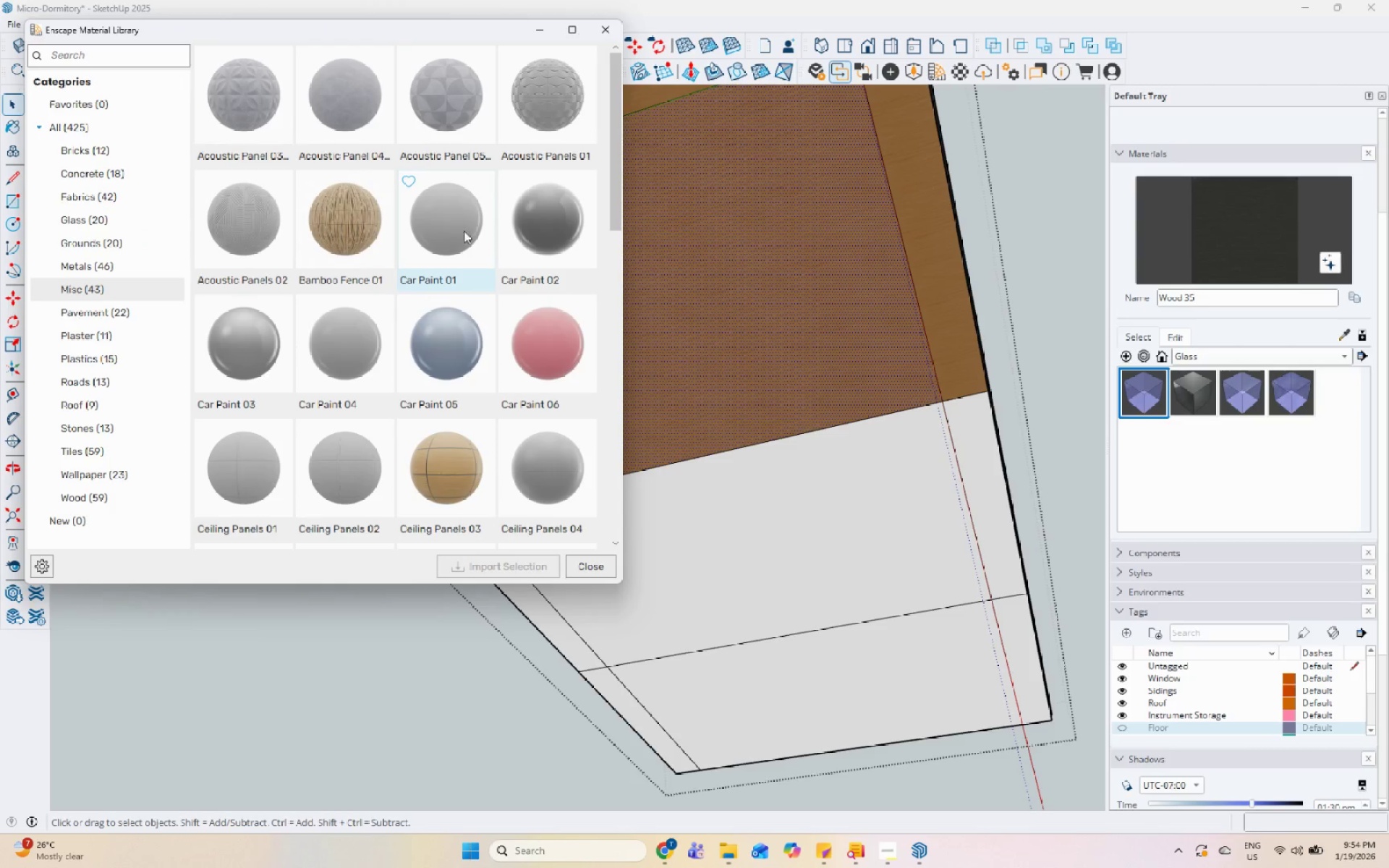 
scroll: coordinate [502, 259], scroll_direction: down, amount: 2.0
 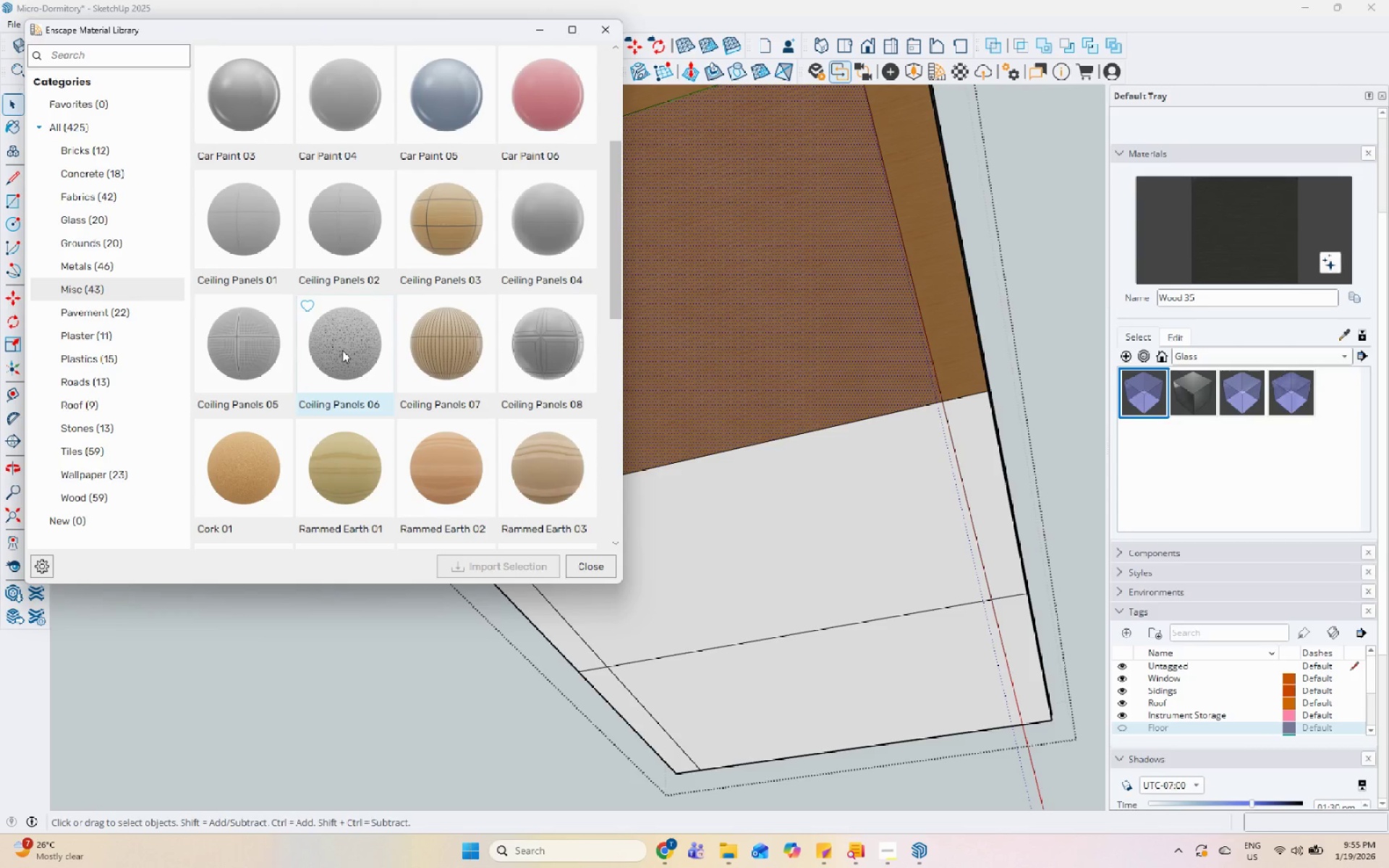 
left_click([456, 352])
 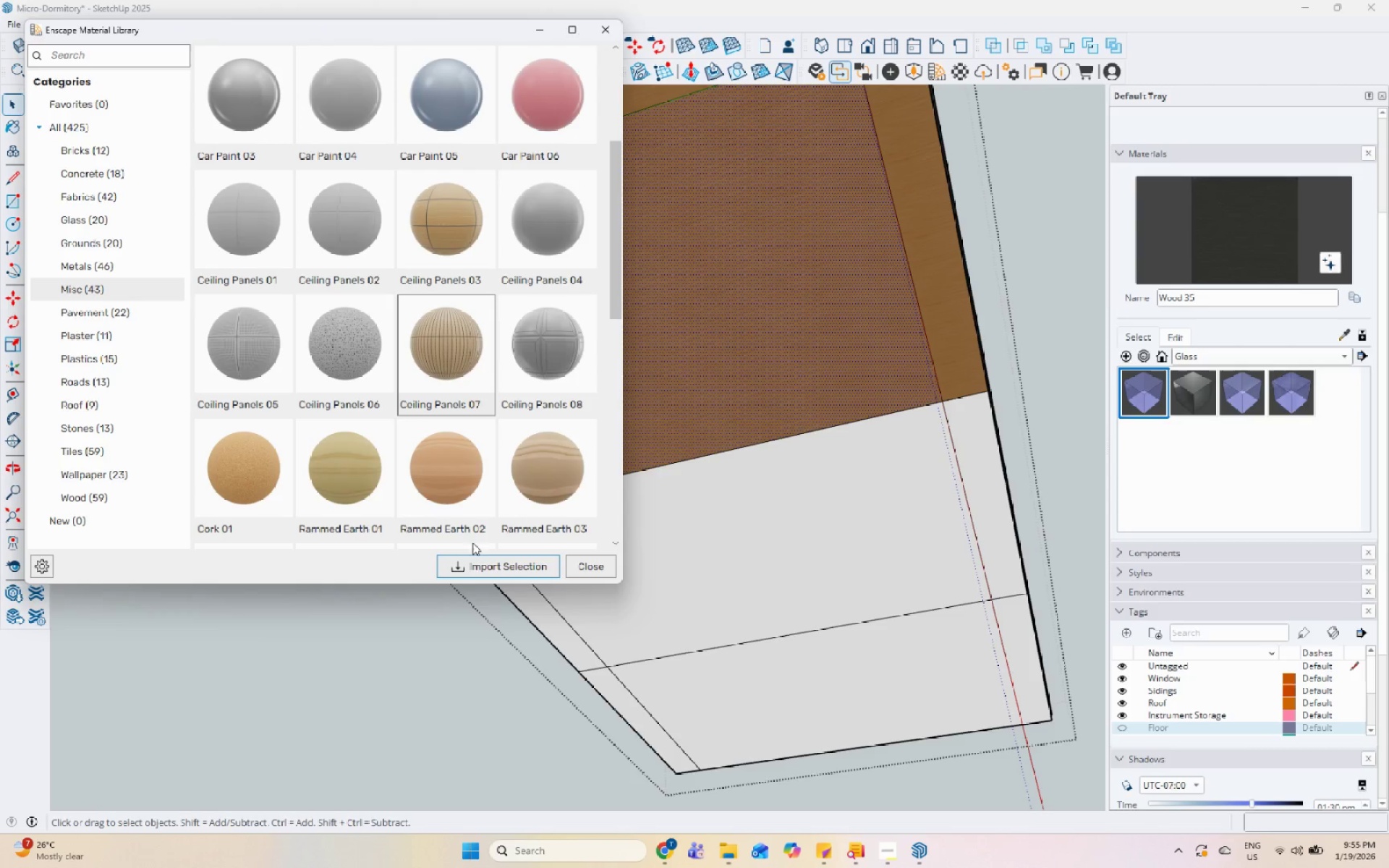 
left_click([480, 566])
 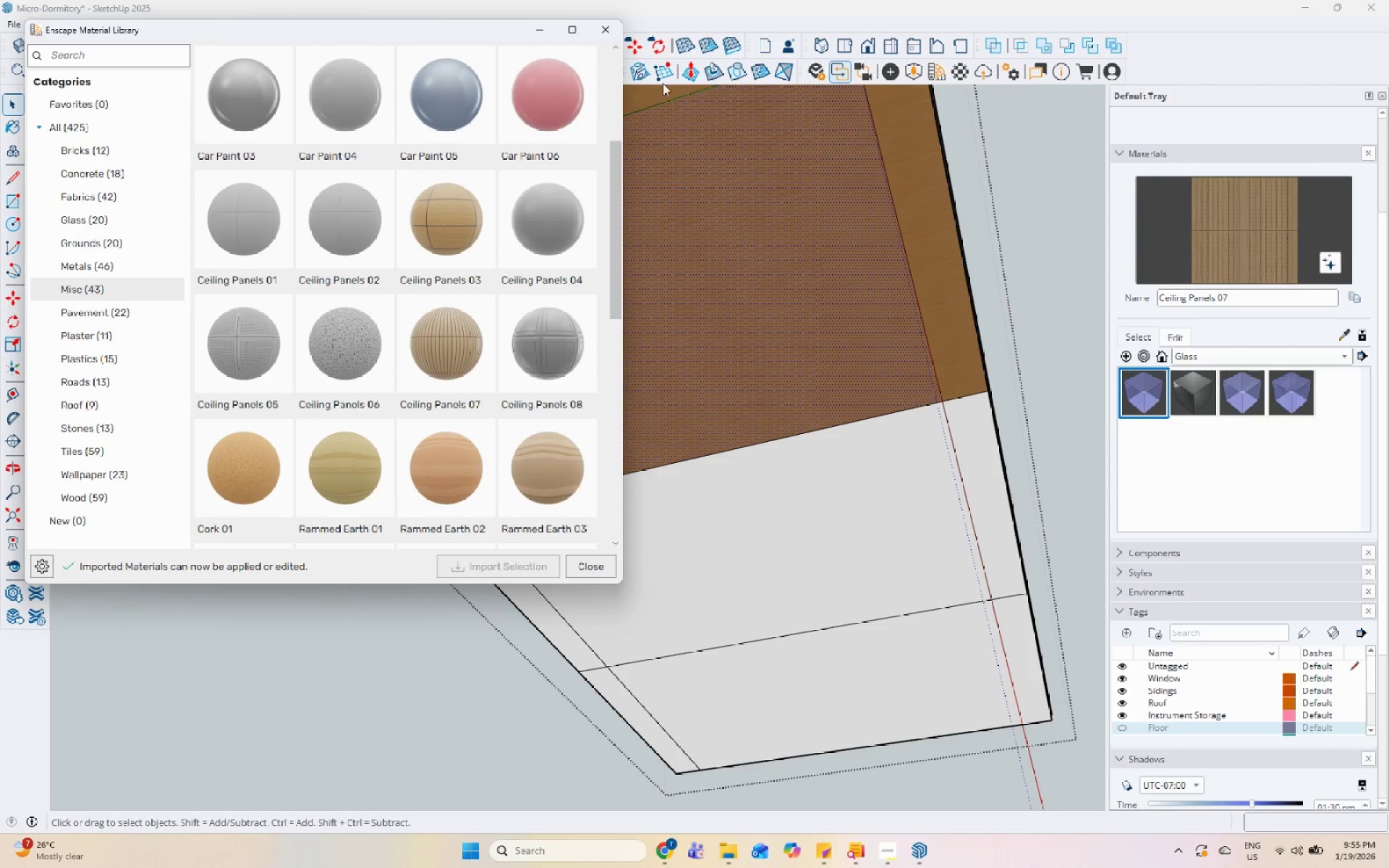 
double_click([696, 174])
 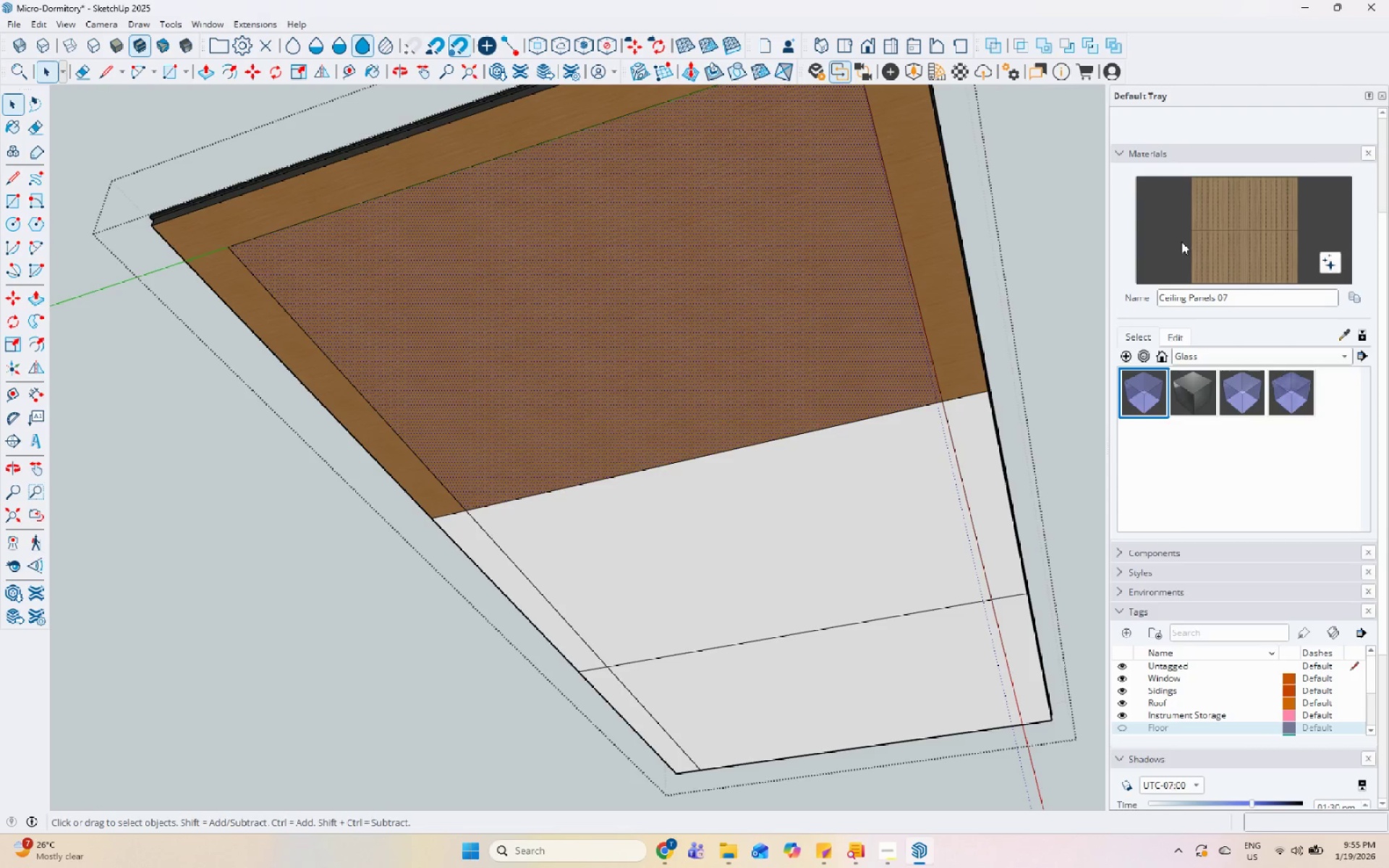 
left_click_drag(start_coordinate=[1205, 227], to_coordinate=[1197, 229])
 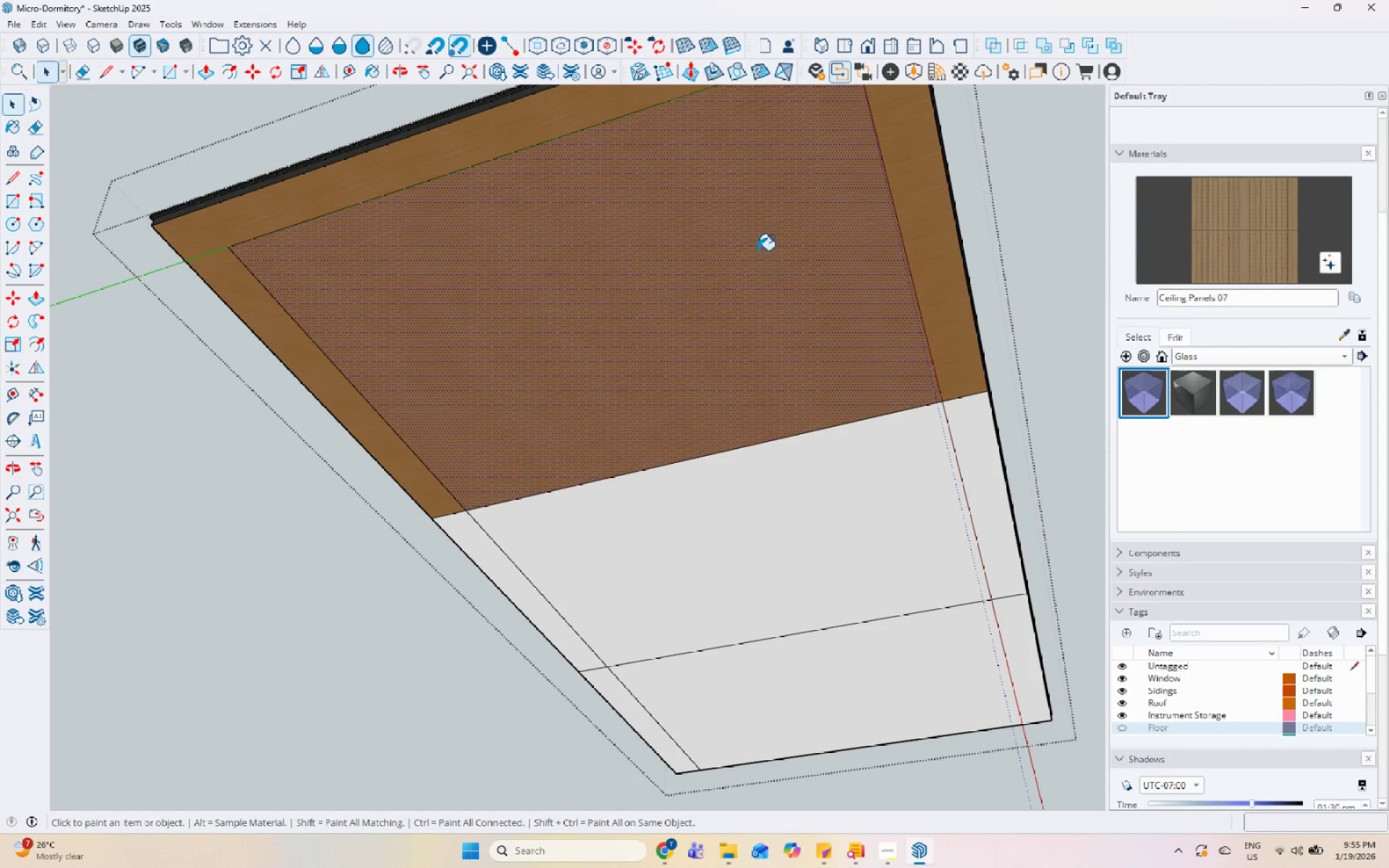 
double_click([736, 247])
 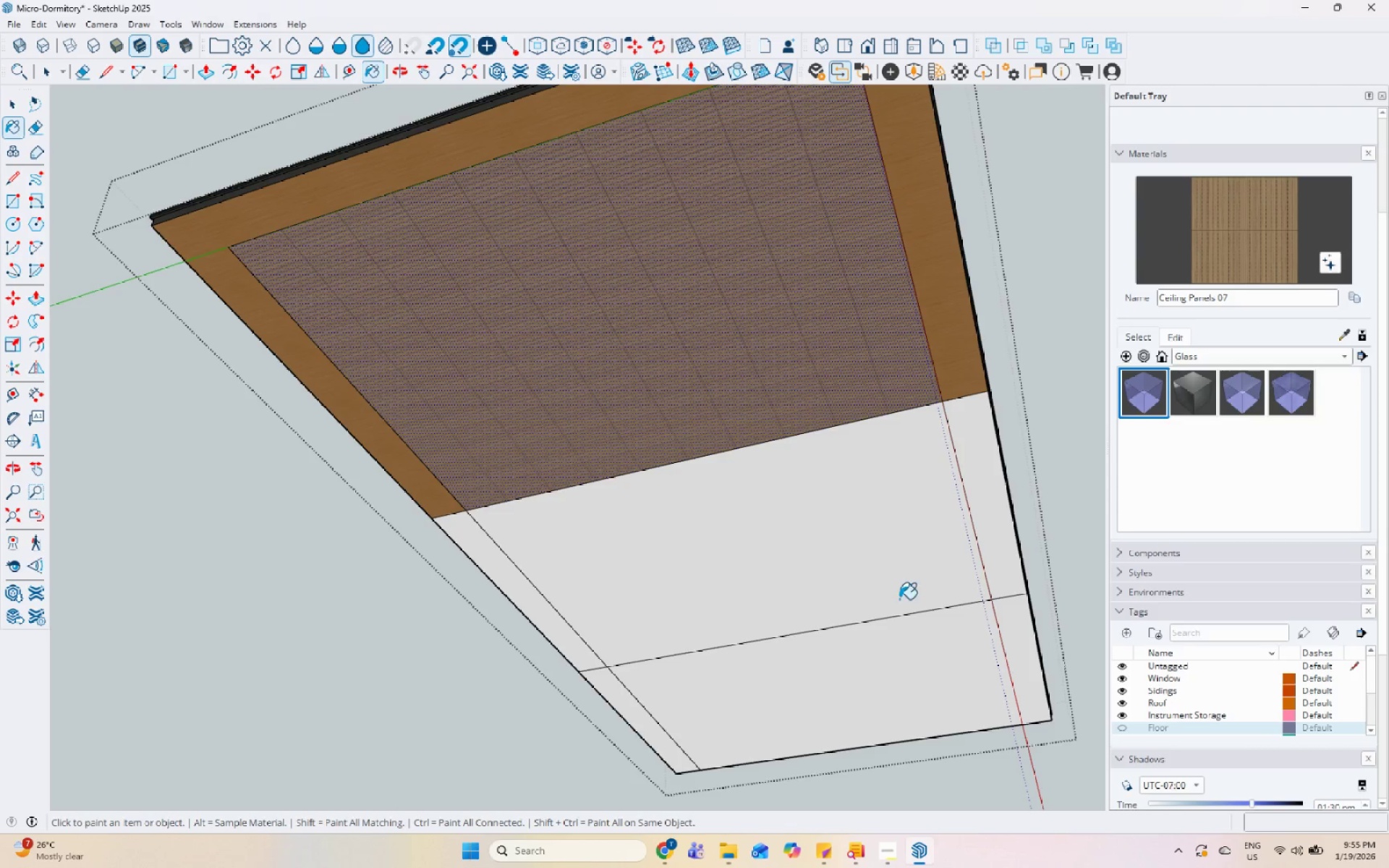 
left_click([870, 541])
 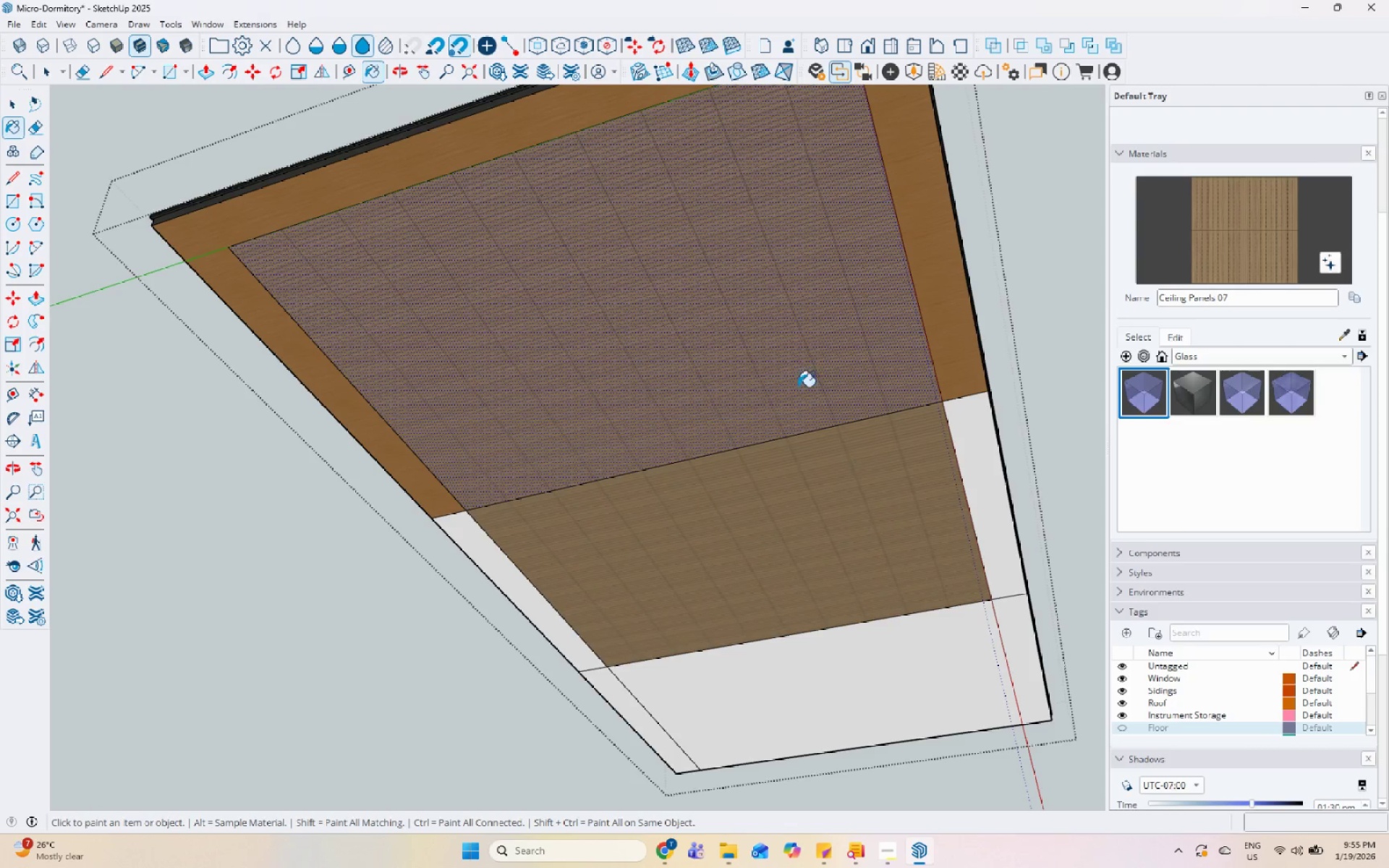 
scroll: coordinate [782, 348], scroll_direction: down, amount: 3.0
 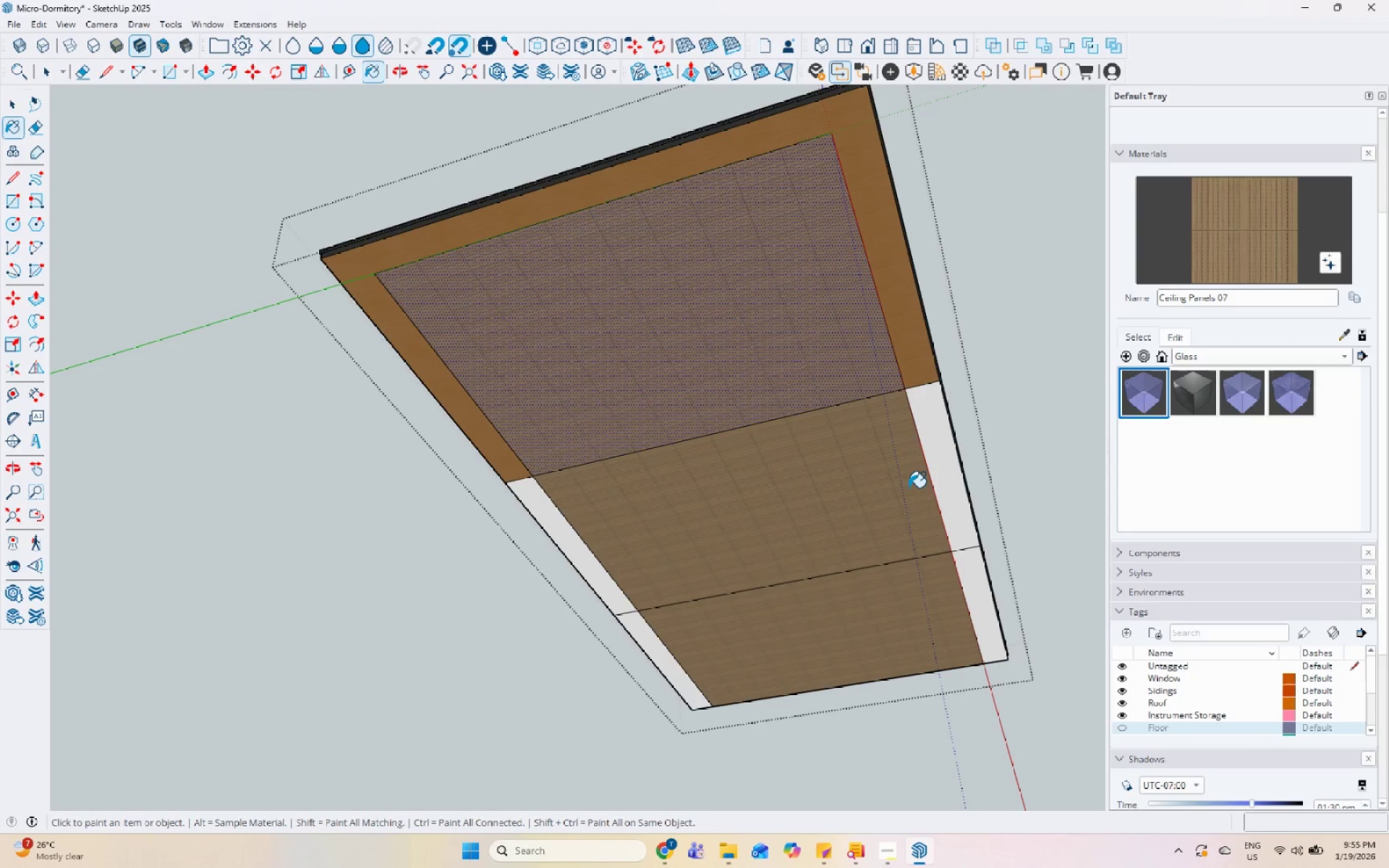 
key(Space)
 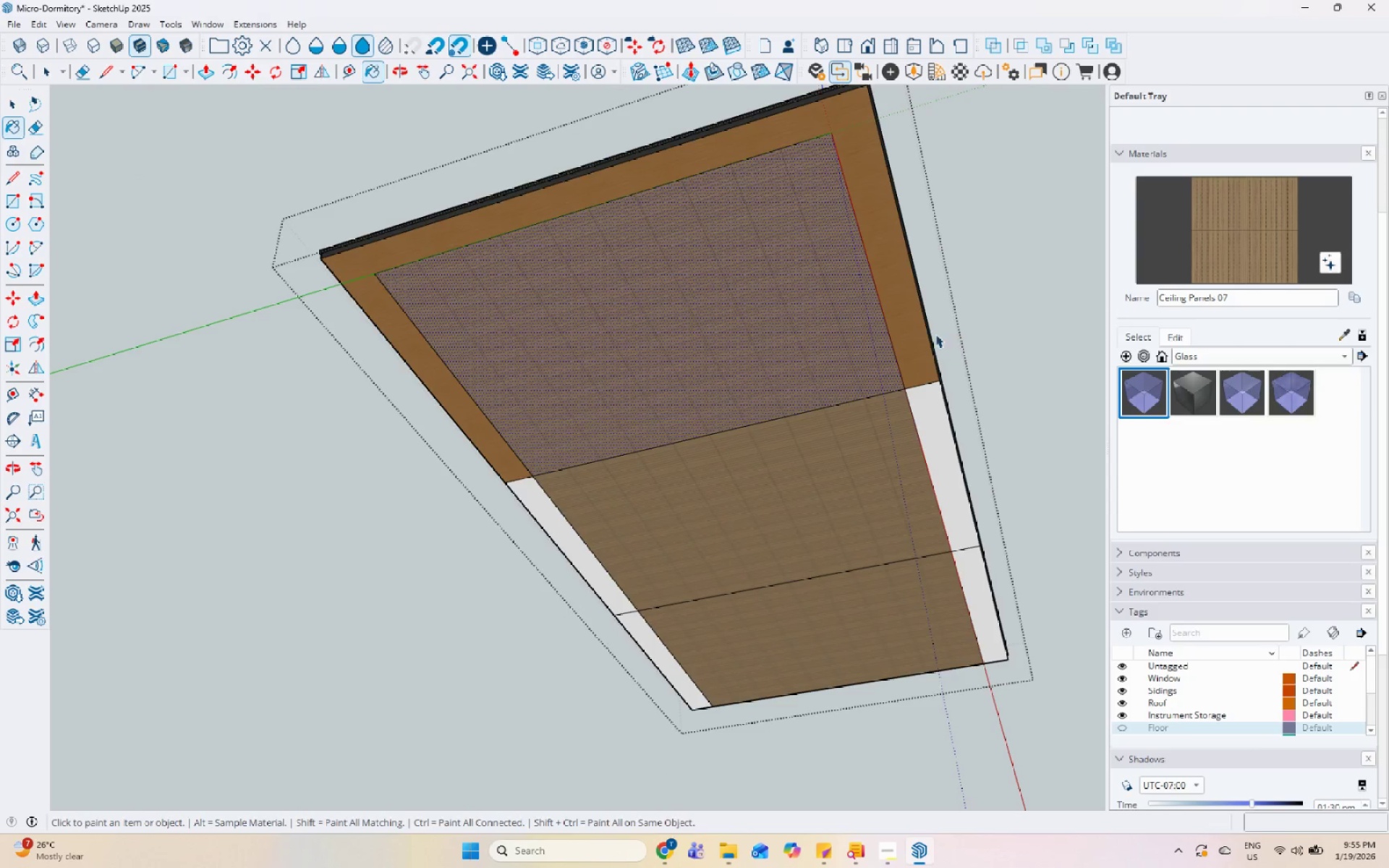 
scroll: coordinate [935, 333], scroll_direction: up, amount: 2.0
 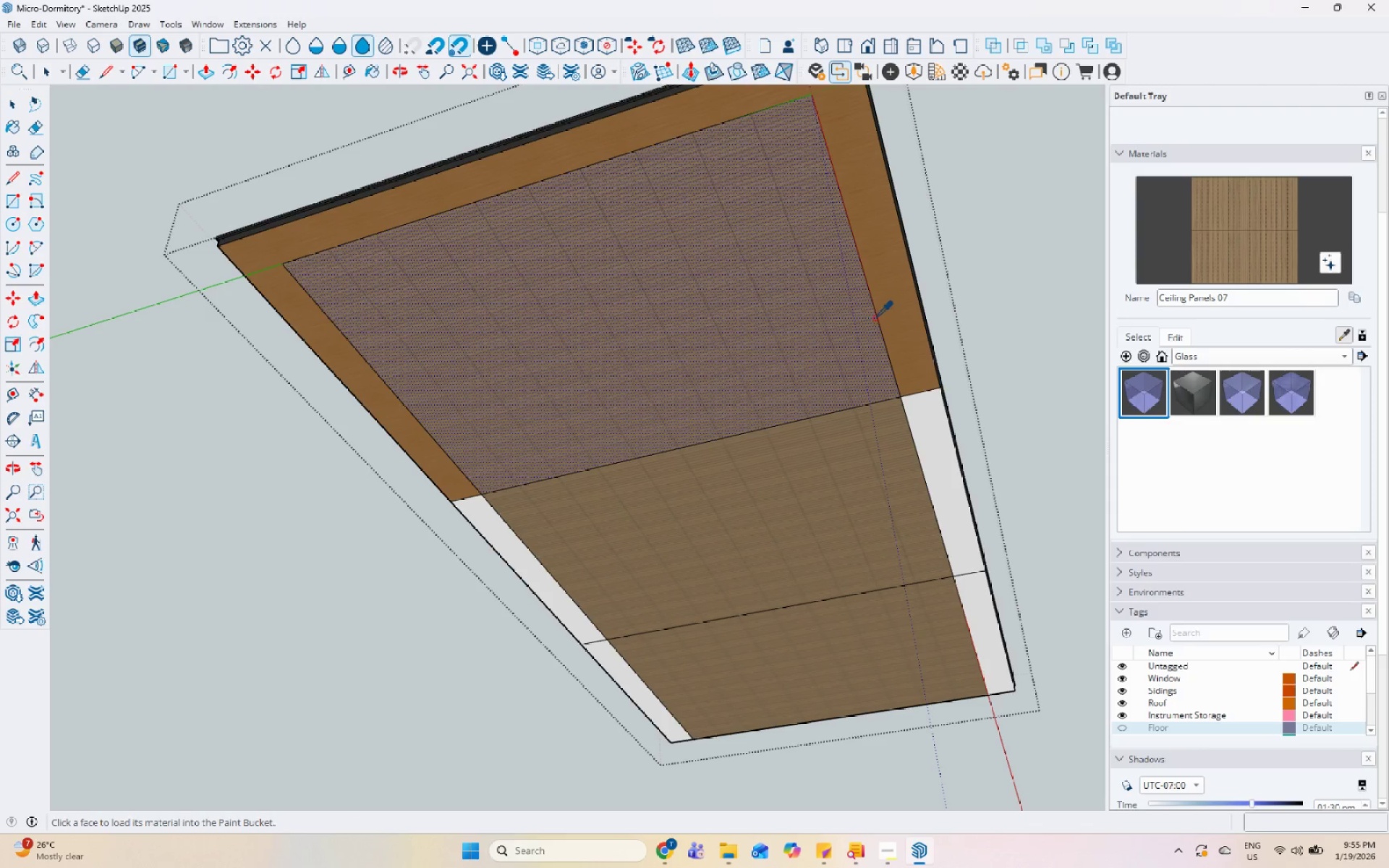 
double_click([930, 459])
 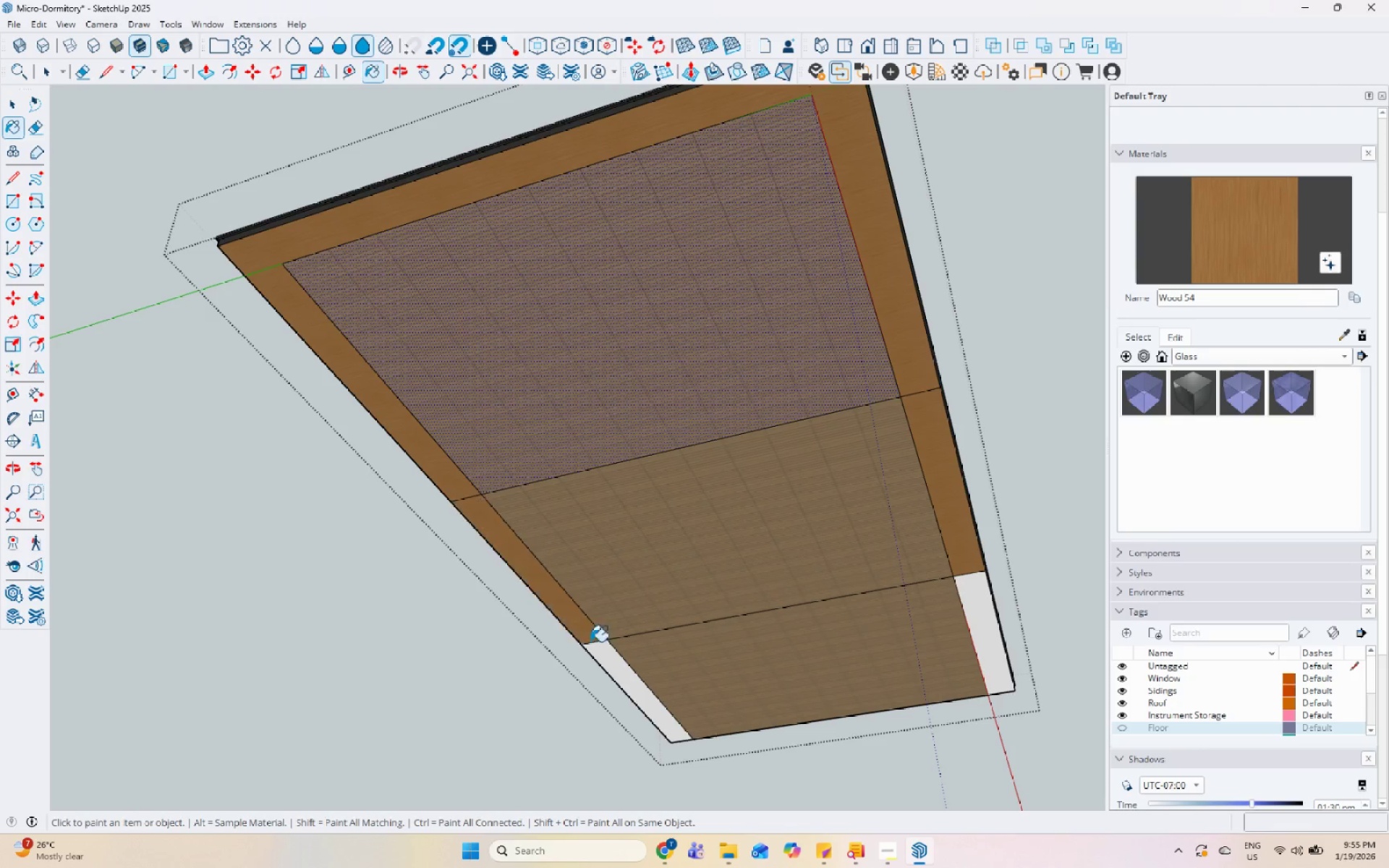 
double_click([639, 705])
 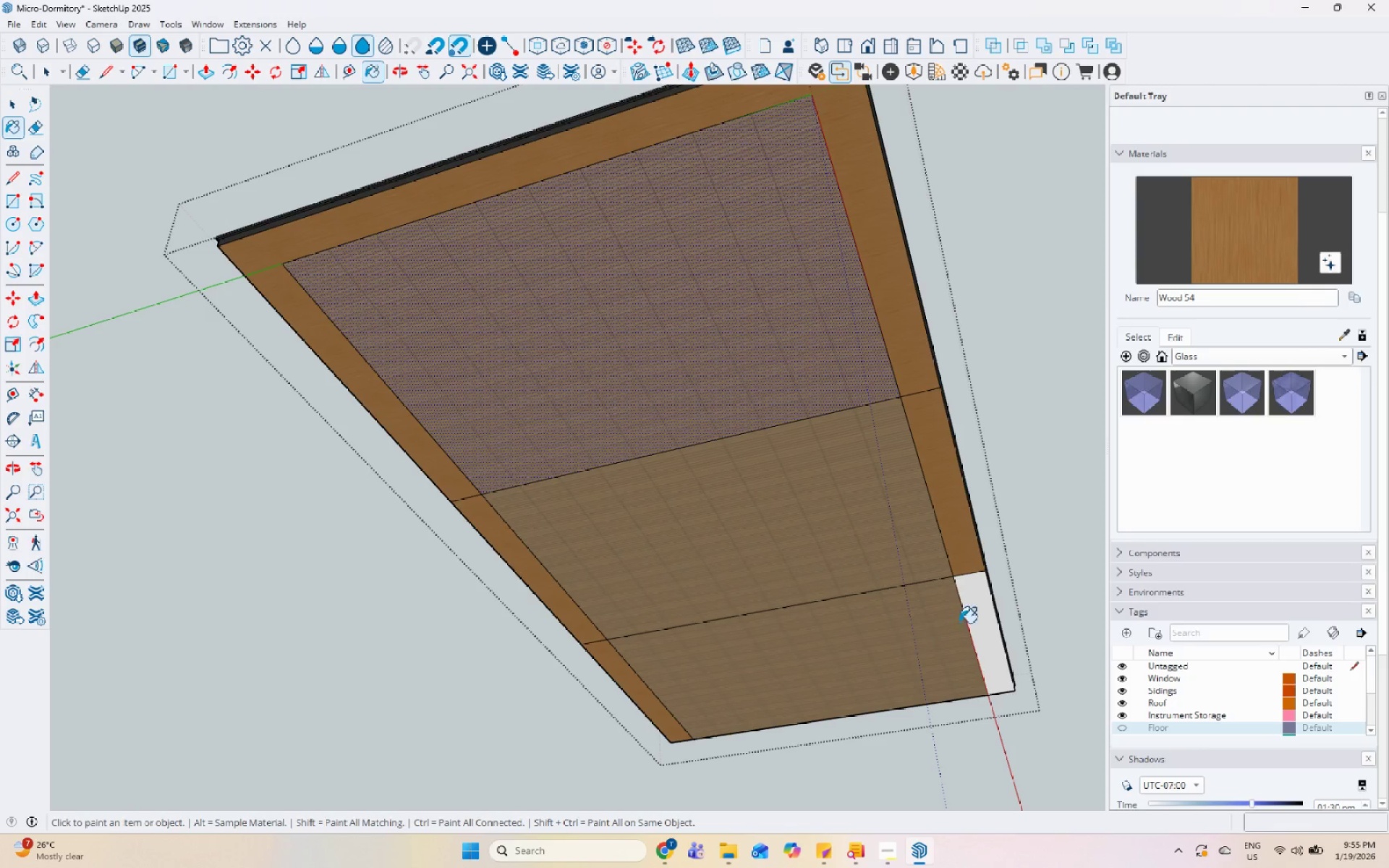 
left_click([977, 610])
 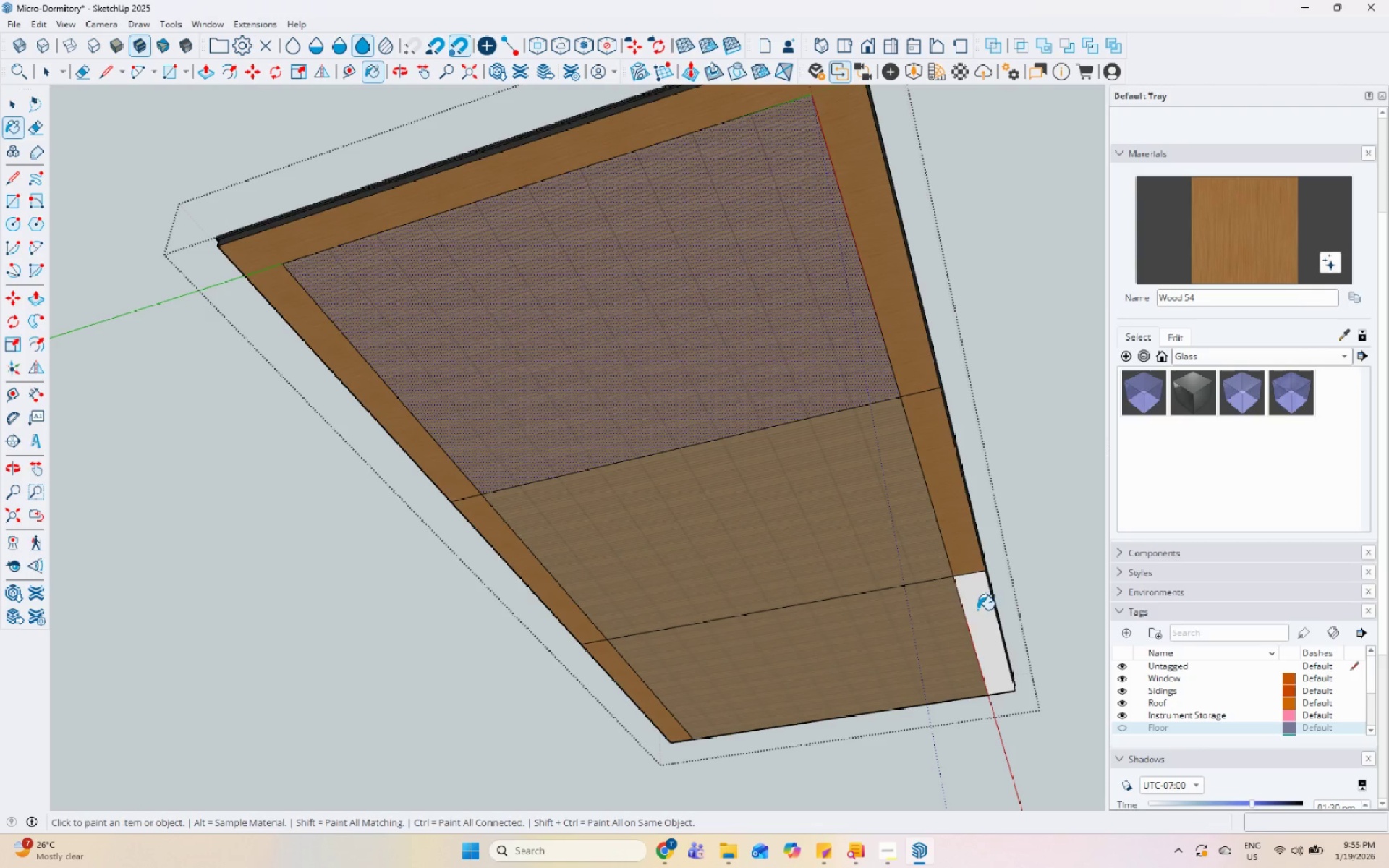 
key(Space)
 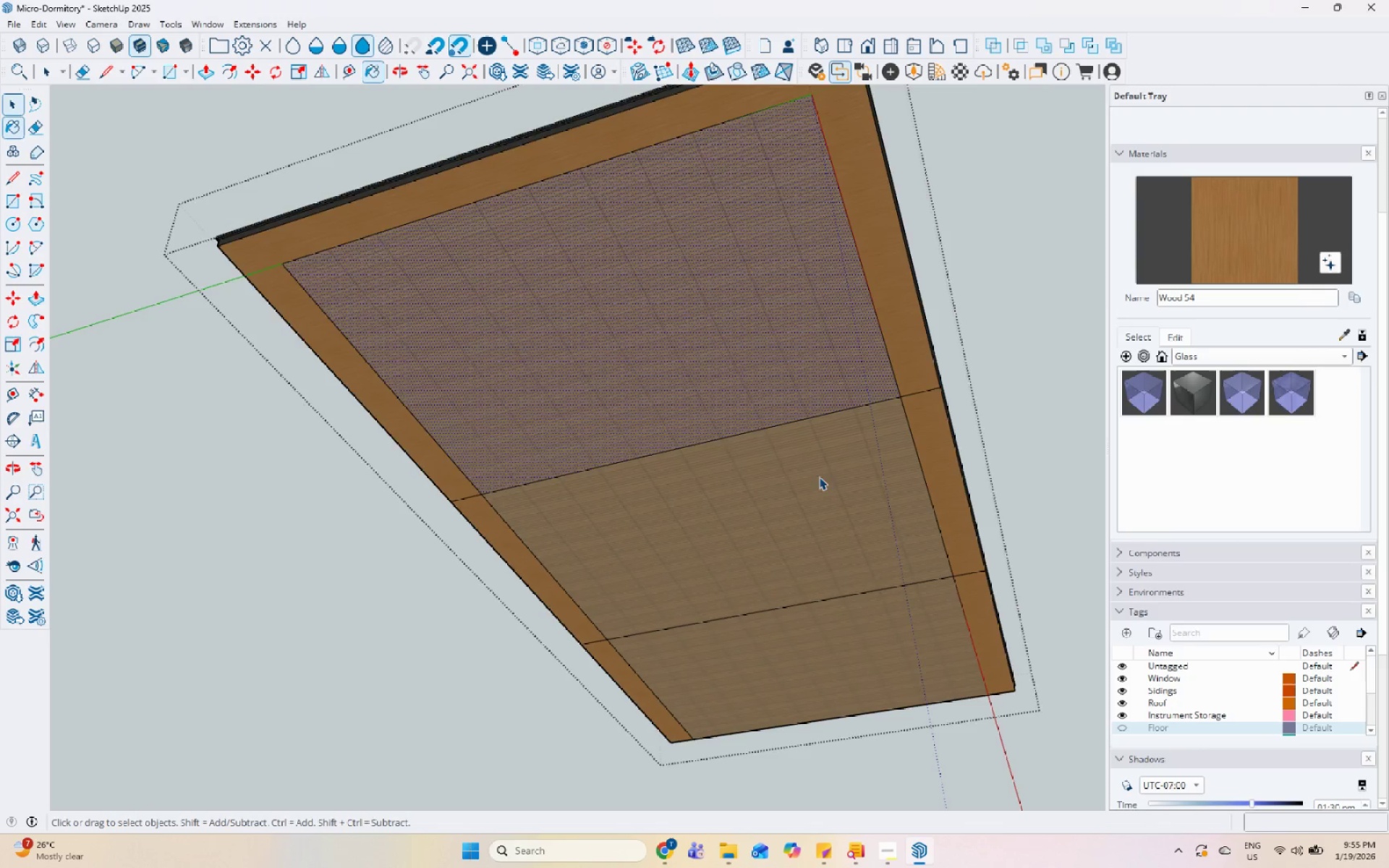 
key(Escape)
 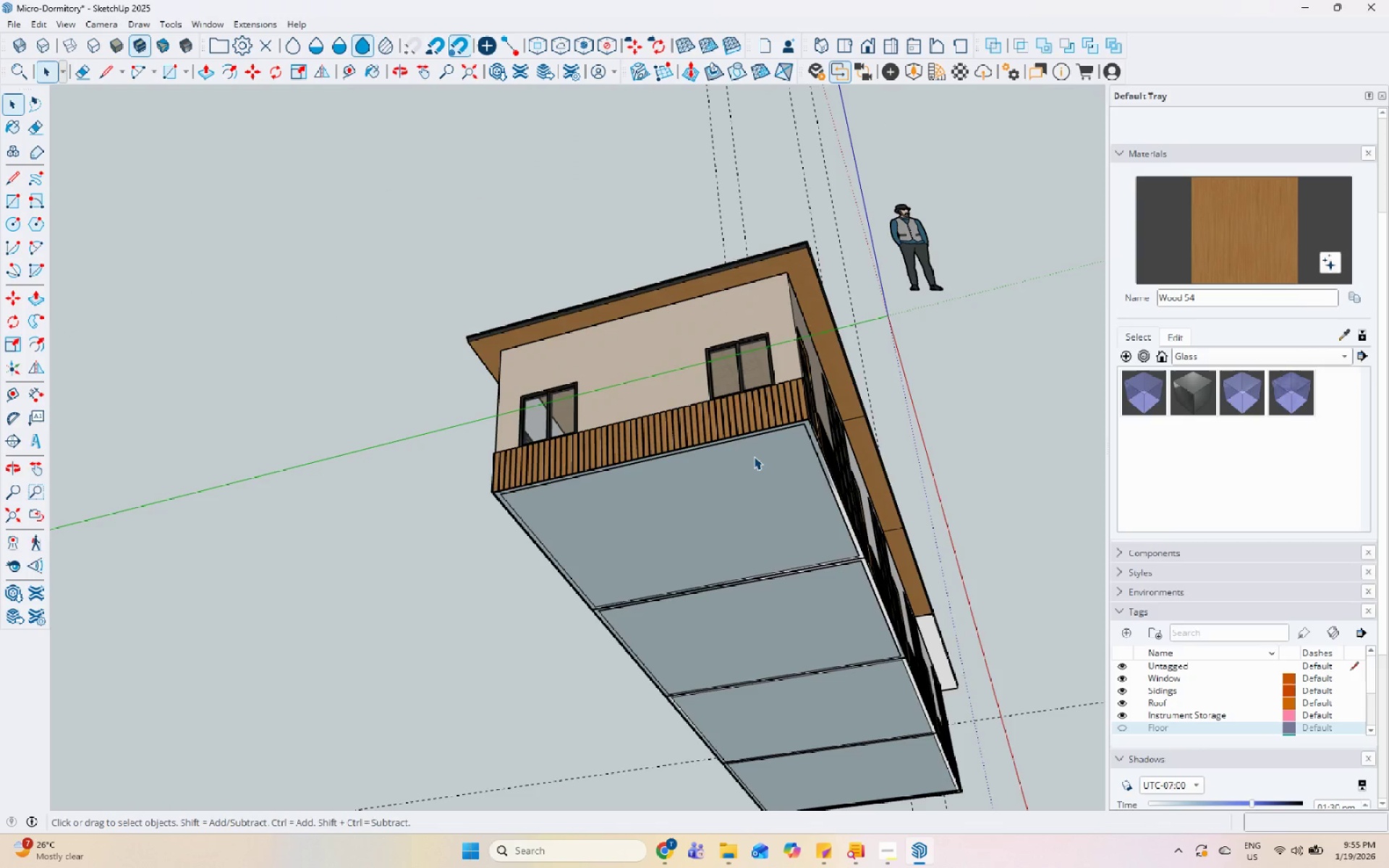 
key(Escape)
 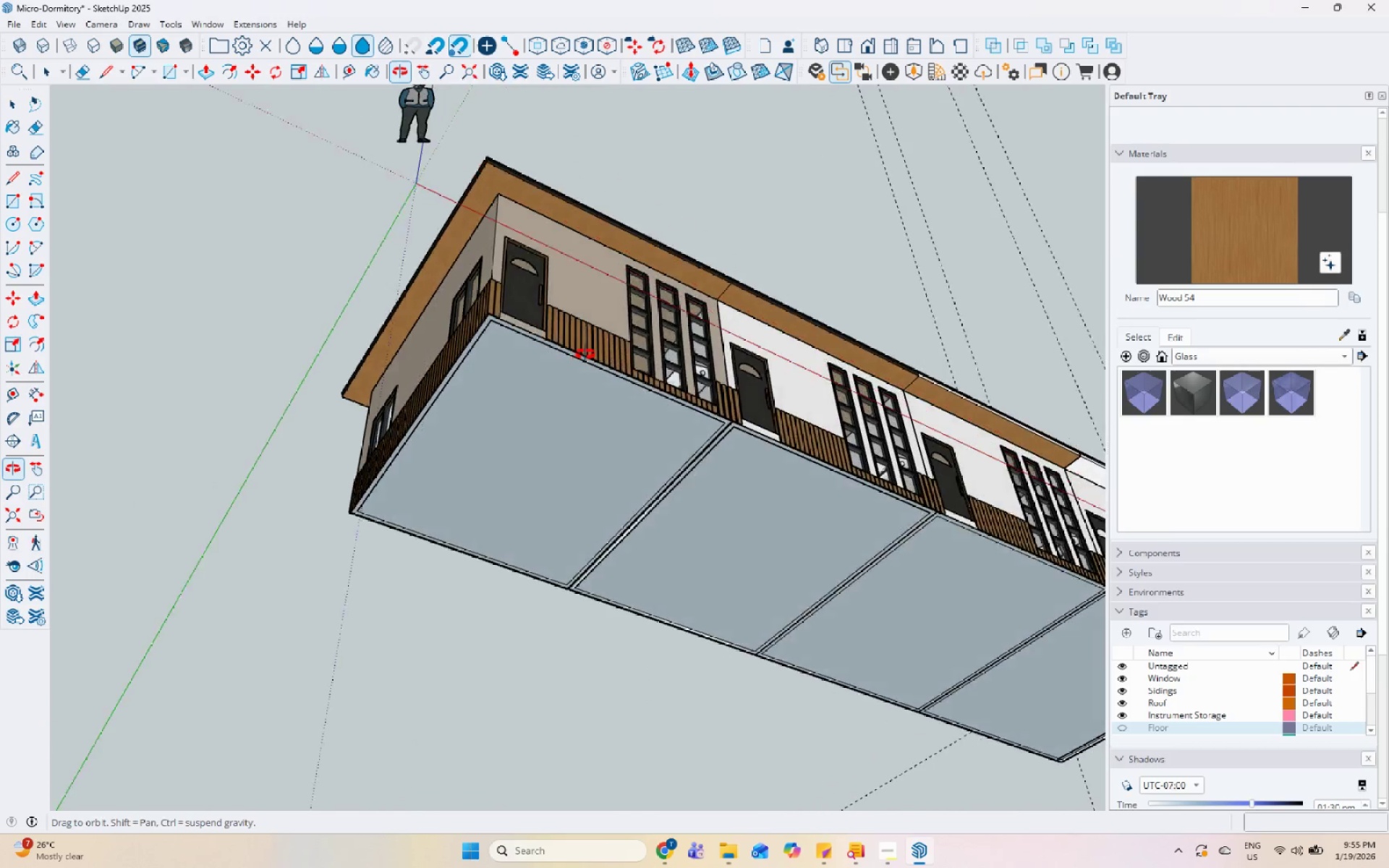 
scroll: coordinate [754, 456], scroll_direction: down, amount: 6.0
 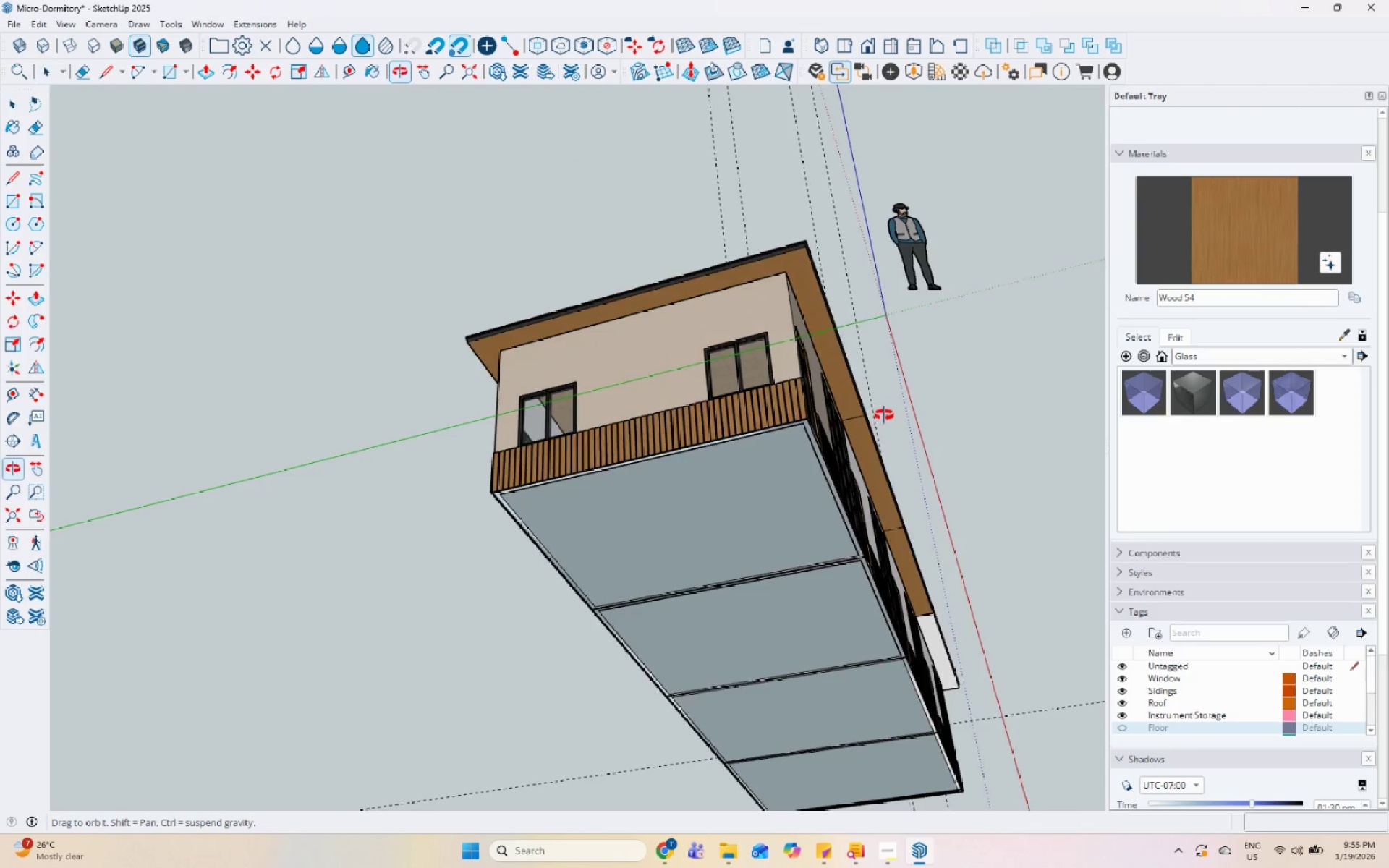 
scroll: coordinate [721, 349], scroll_direction: up, amount: 1.0
 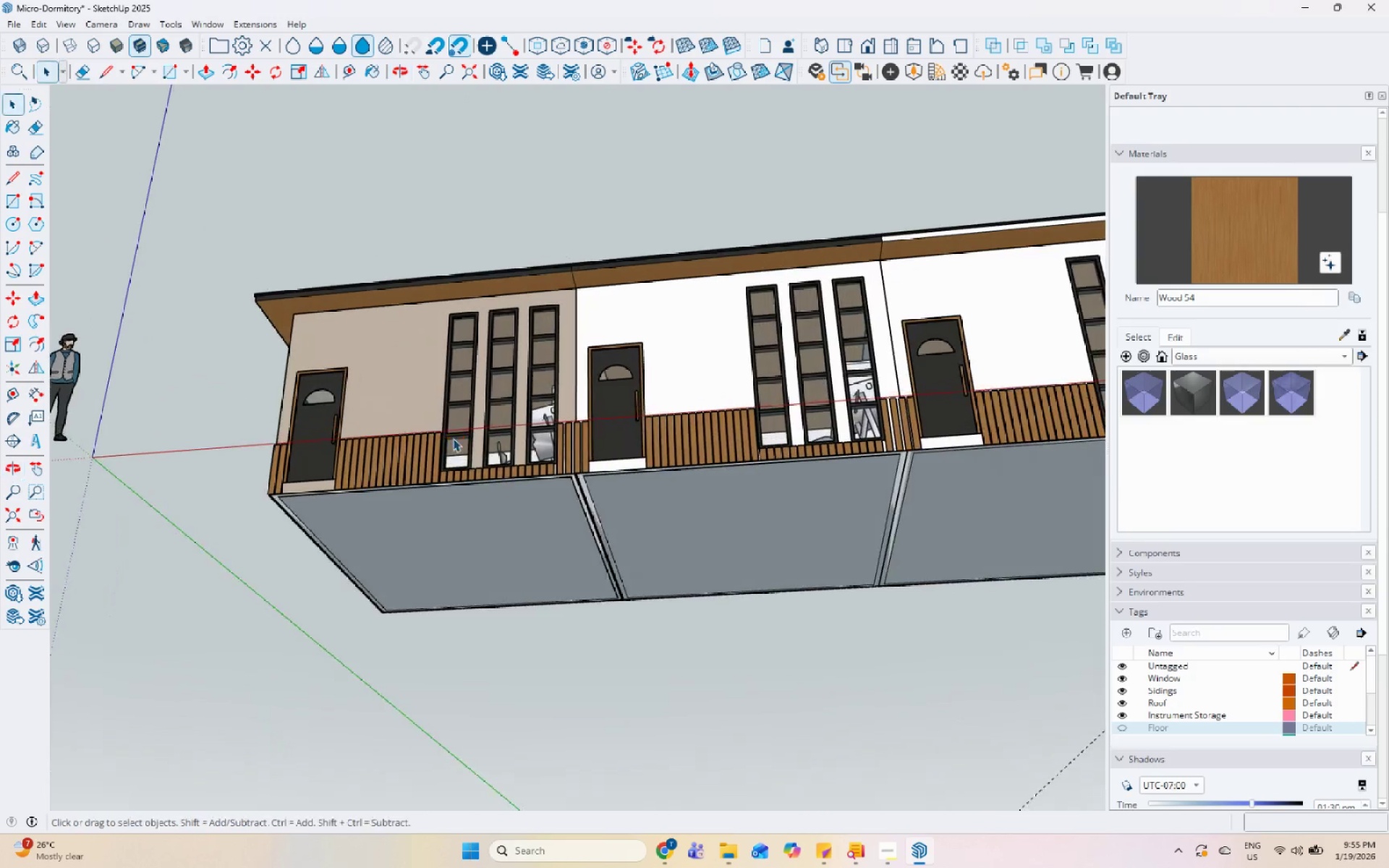 
double_click([546, 285])
 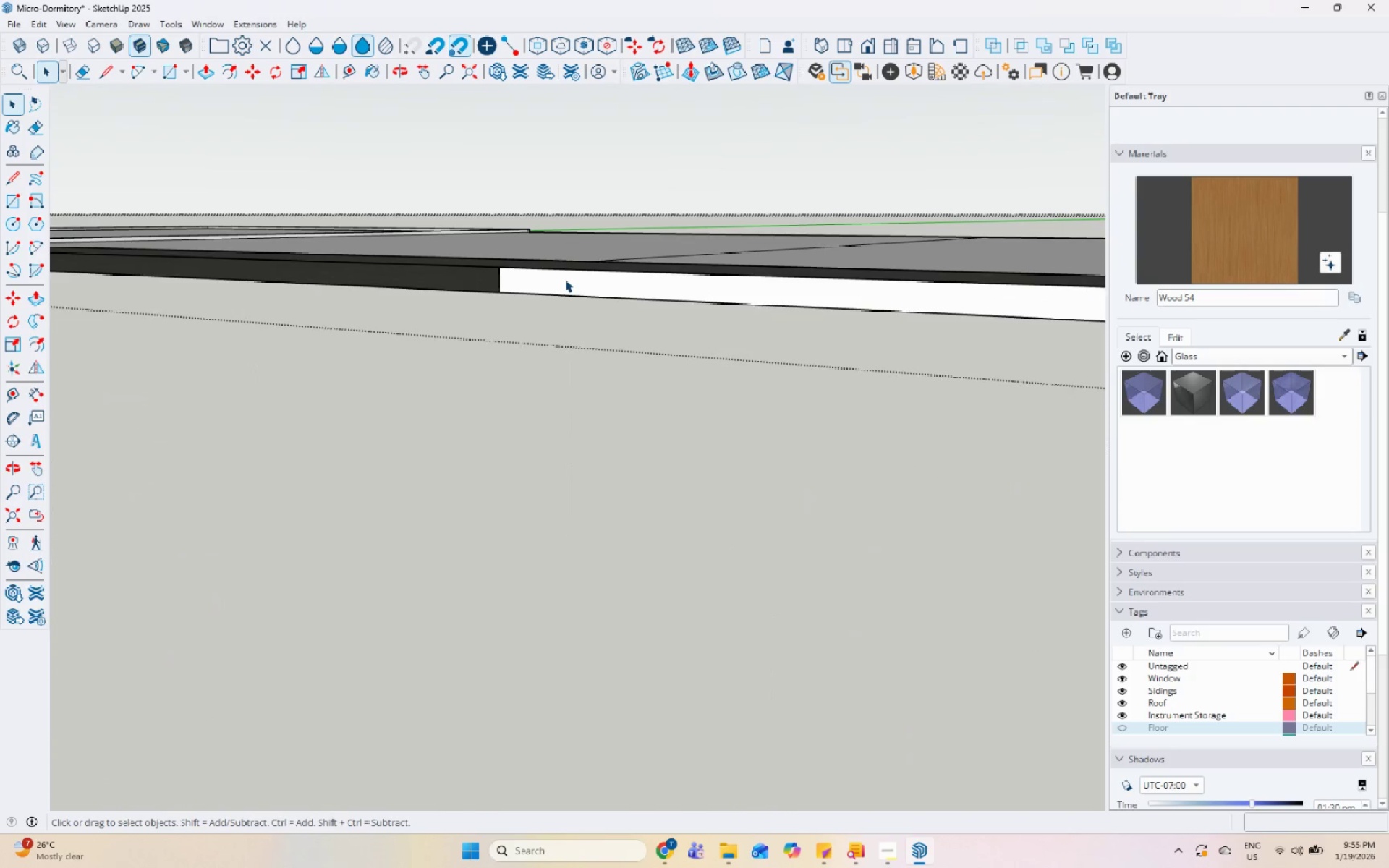 
scroll: coordinate [556, 276], scroll_direction: up, amount: 12.0
 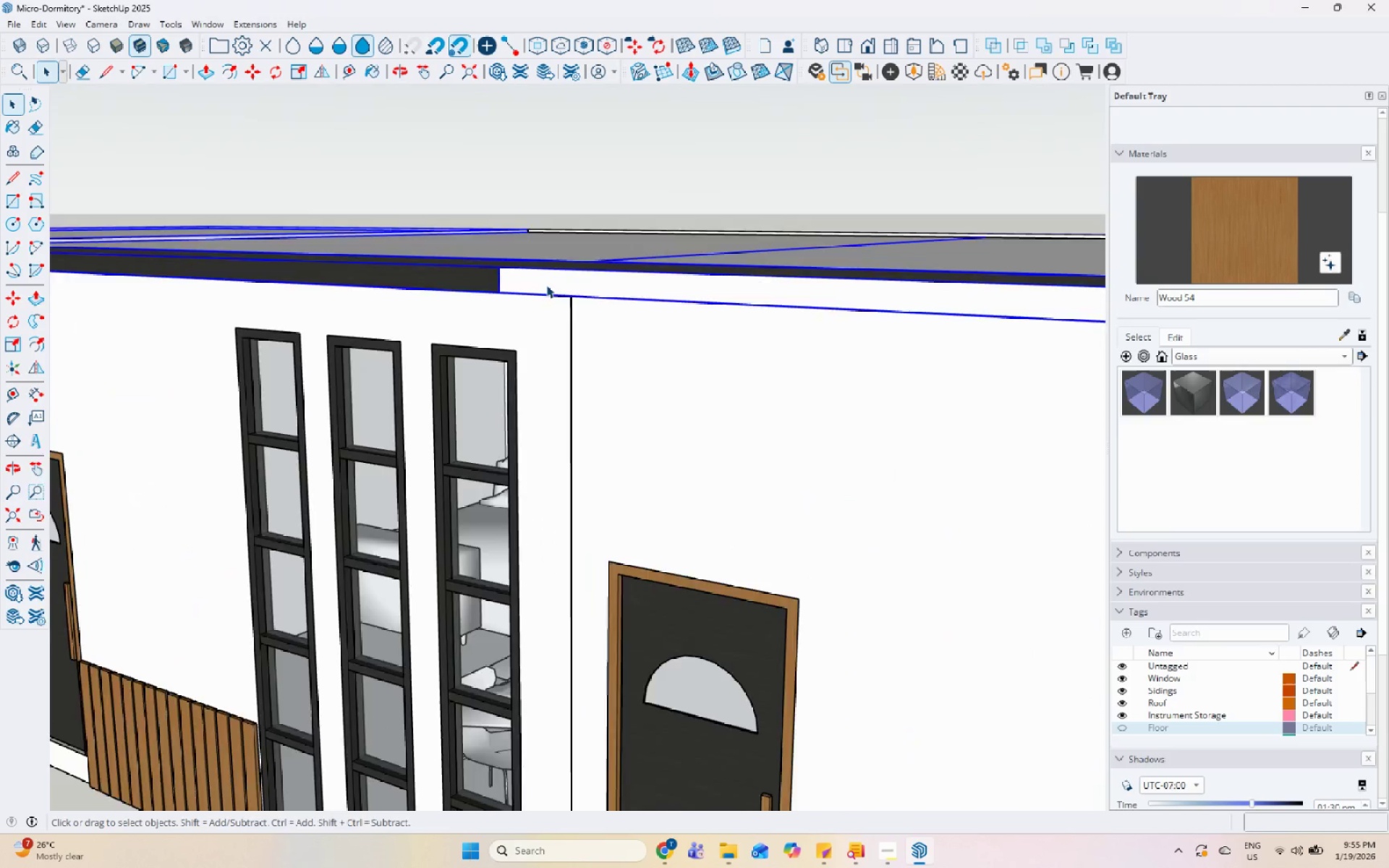 
triple_click([565, 279])
 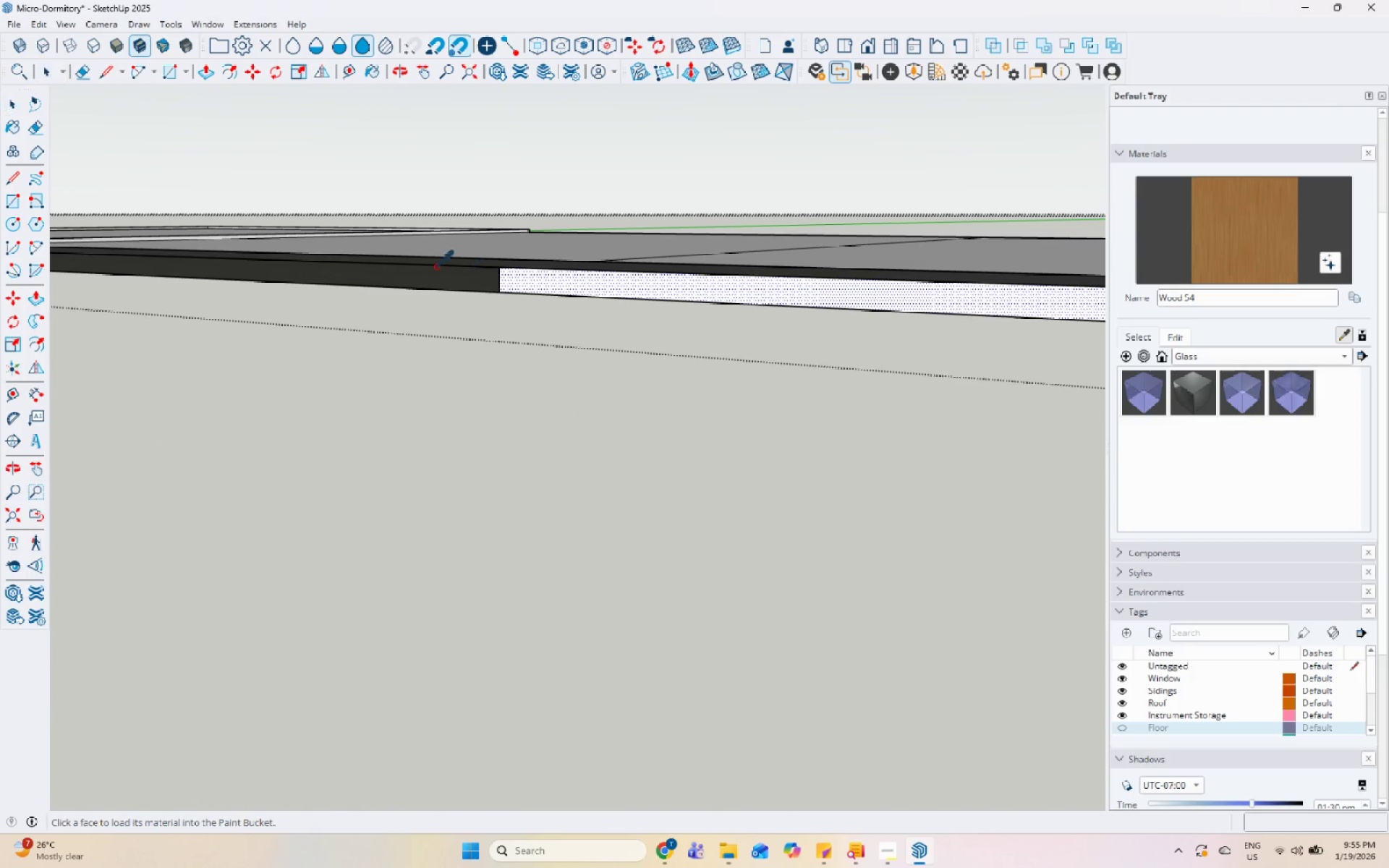 
left_click_drag(start_coordinate=[483, 279], to_coordinate=[493, 278])
 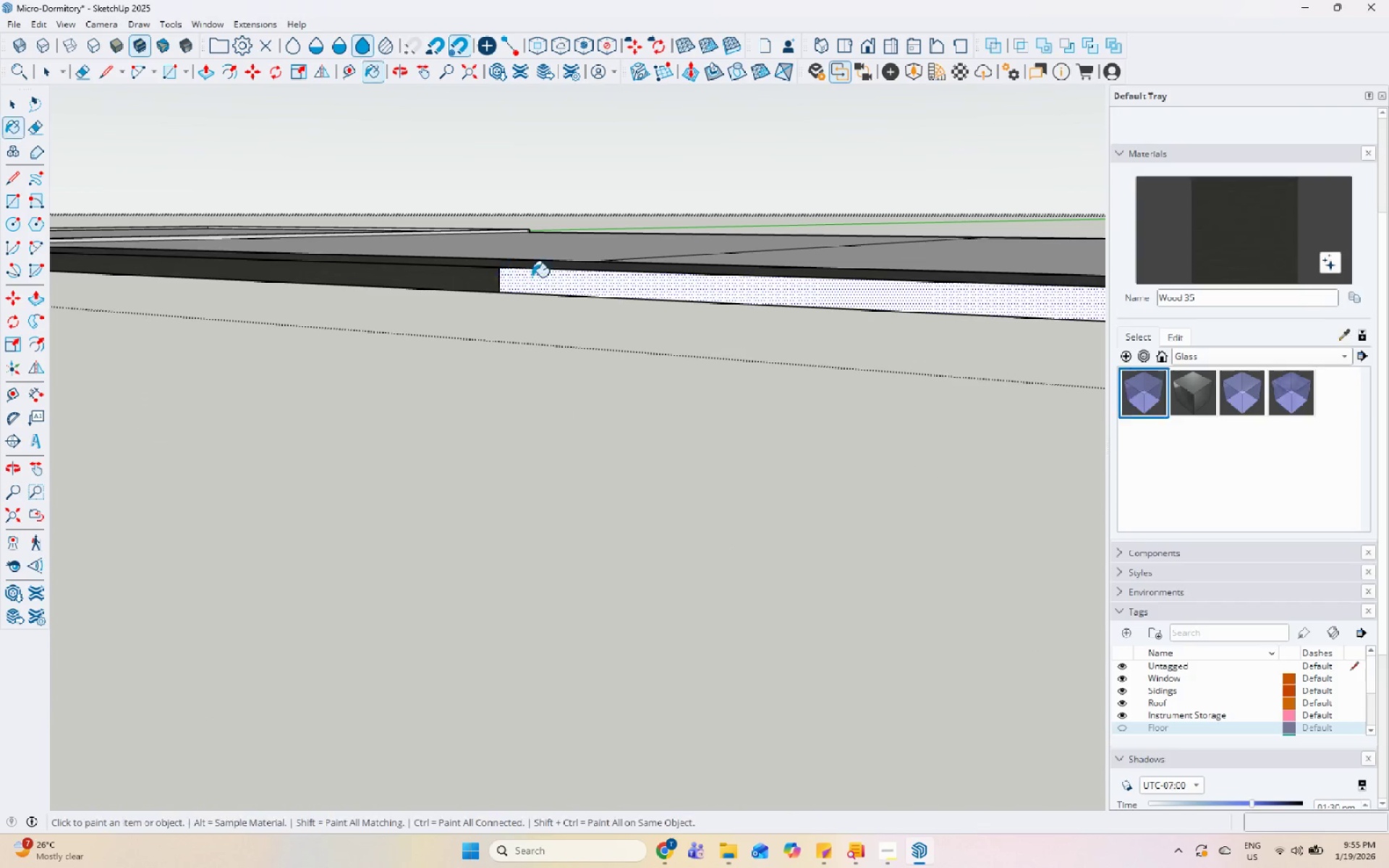 
double_click([537, 277])
 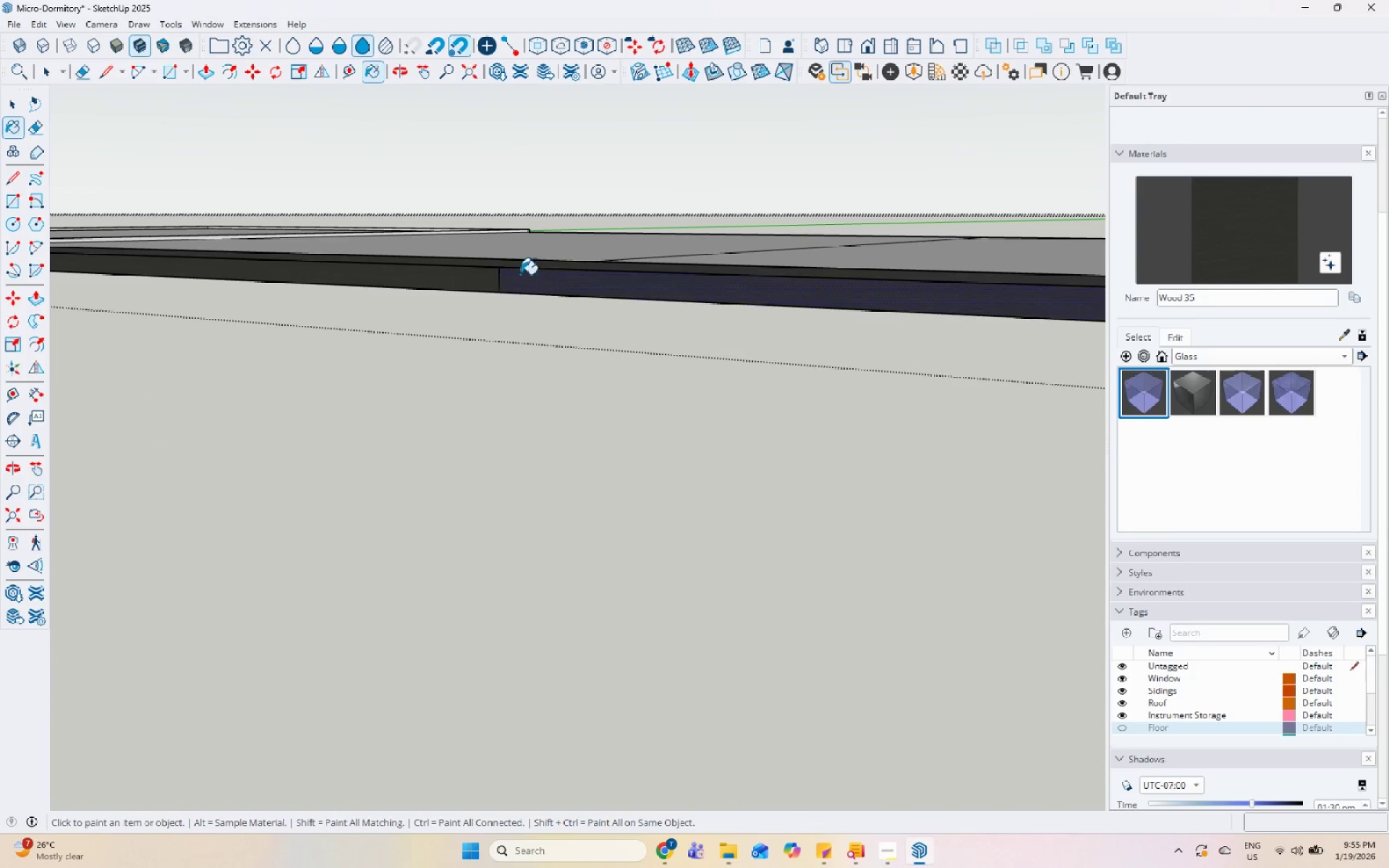 
key(Space)
 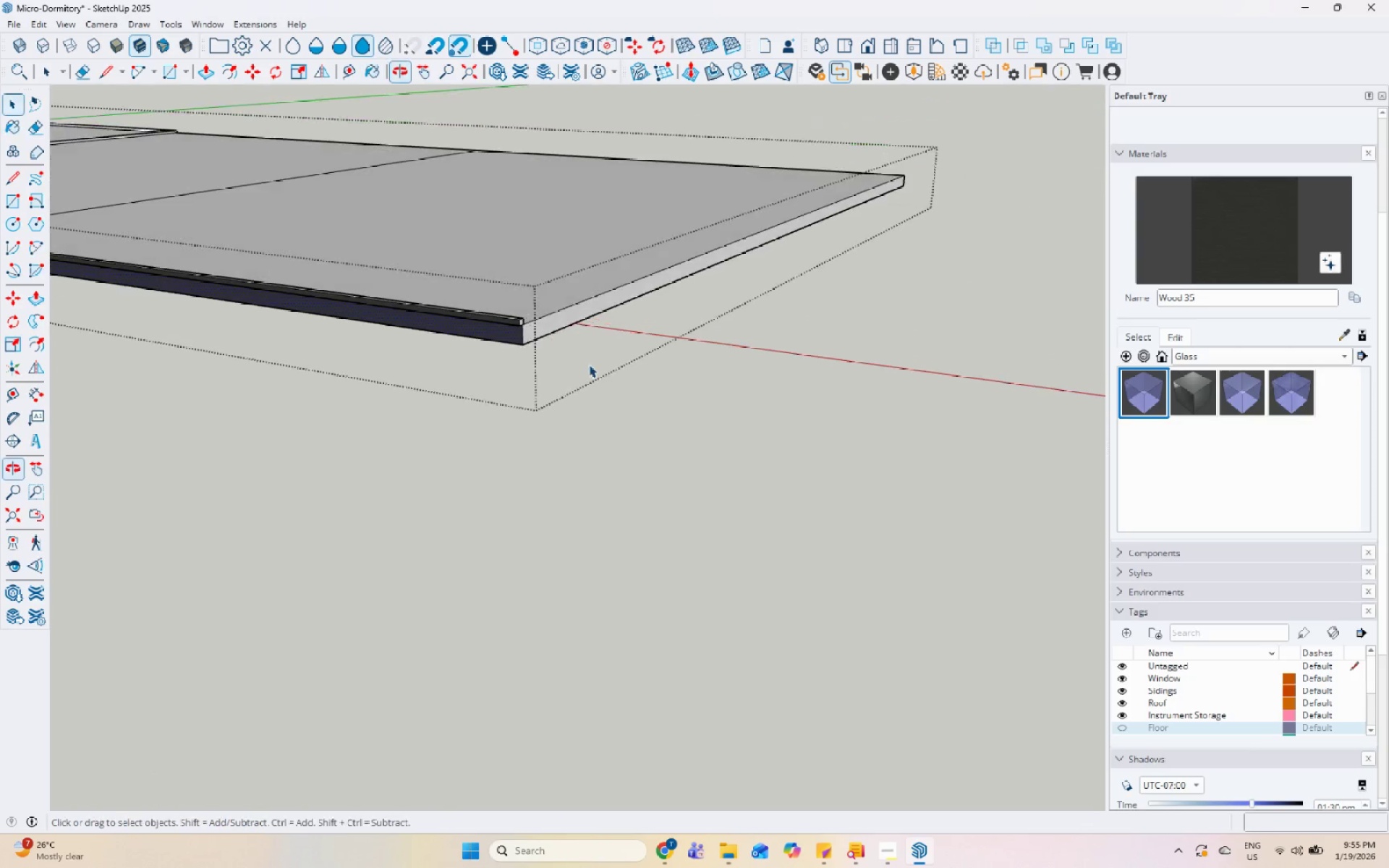 
scroll: coordinate [613, 265], scroll_direction: down, amount: 6.0
 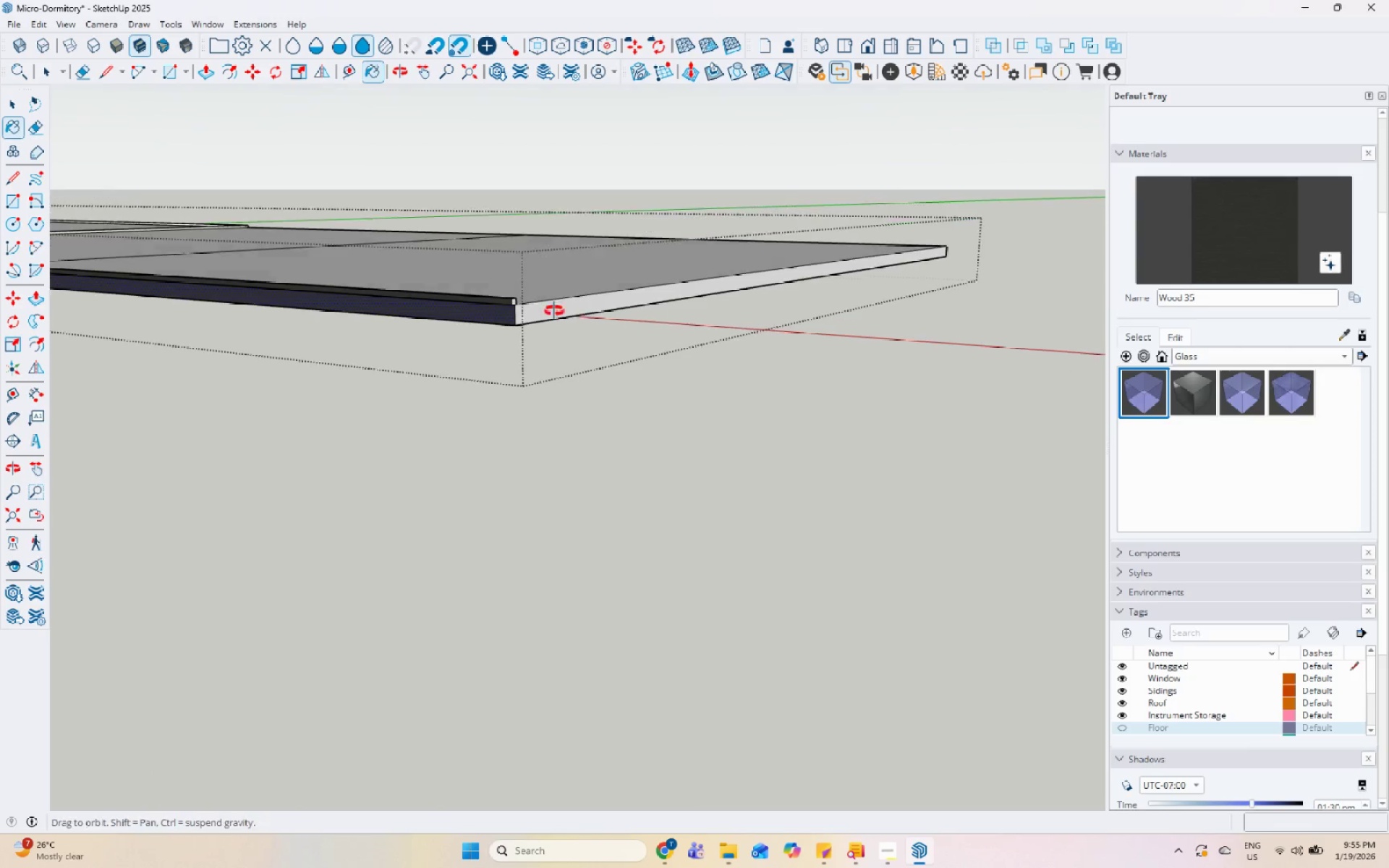 
key(Escape)
 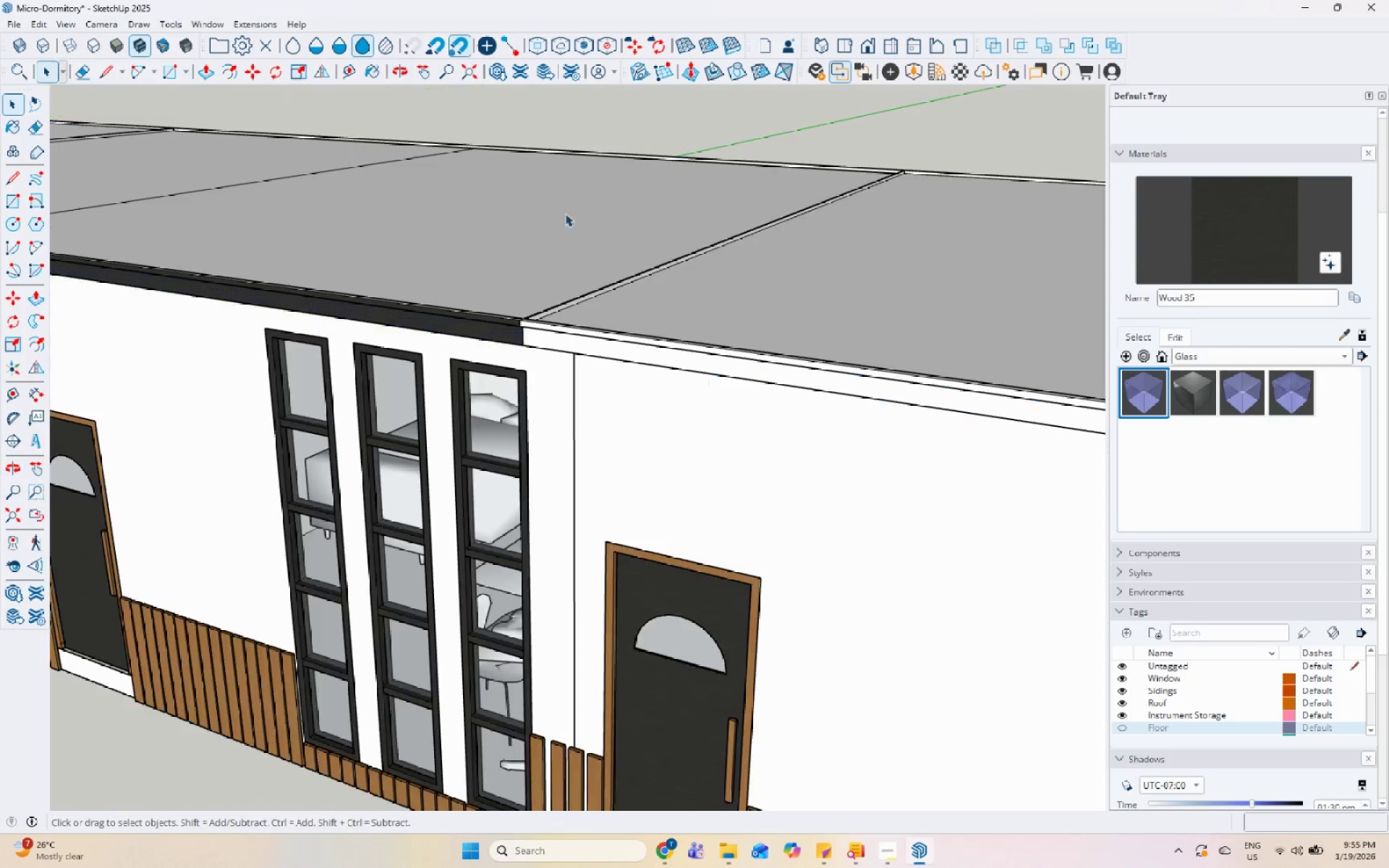 
left_click([568, 206])
 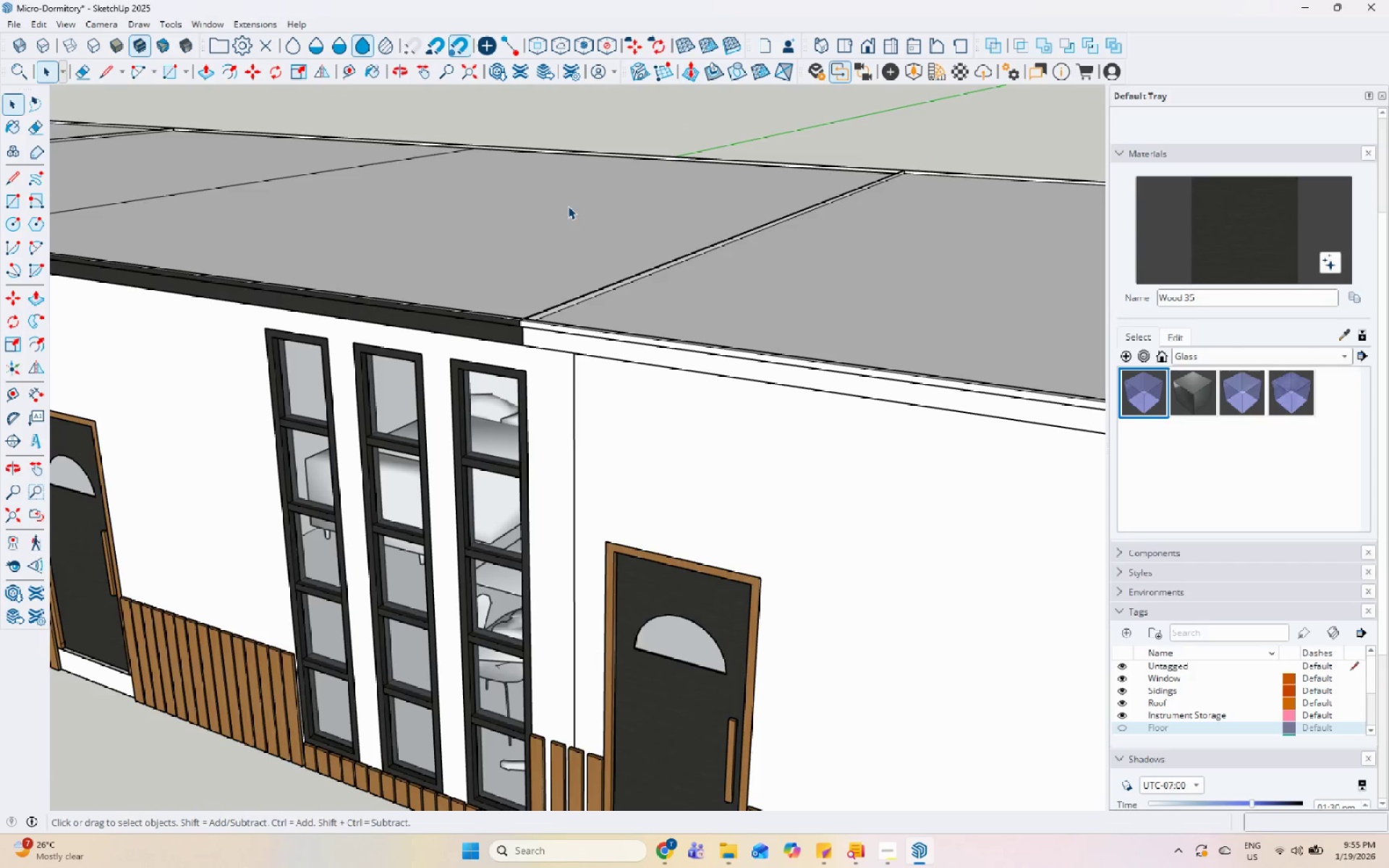 
left_click_drag(start_coordinate=[568, 206], to_coordinate=[572, 206])
 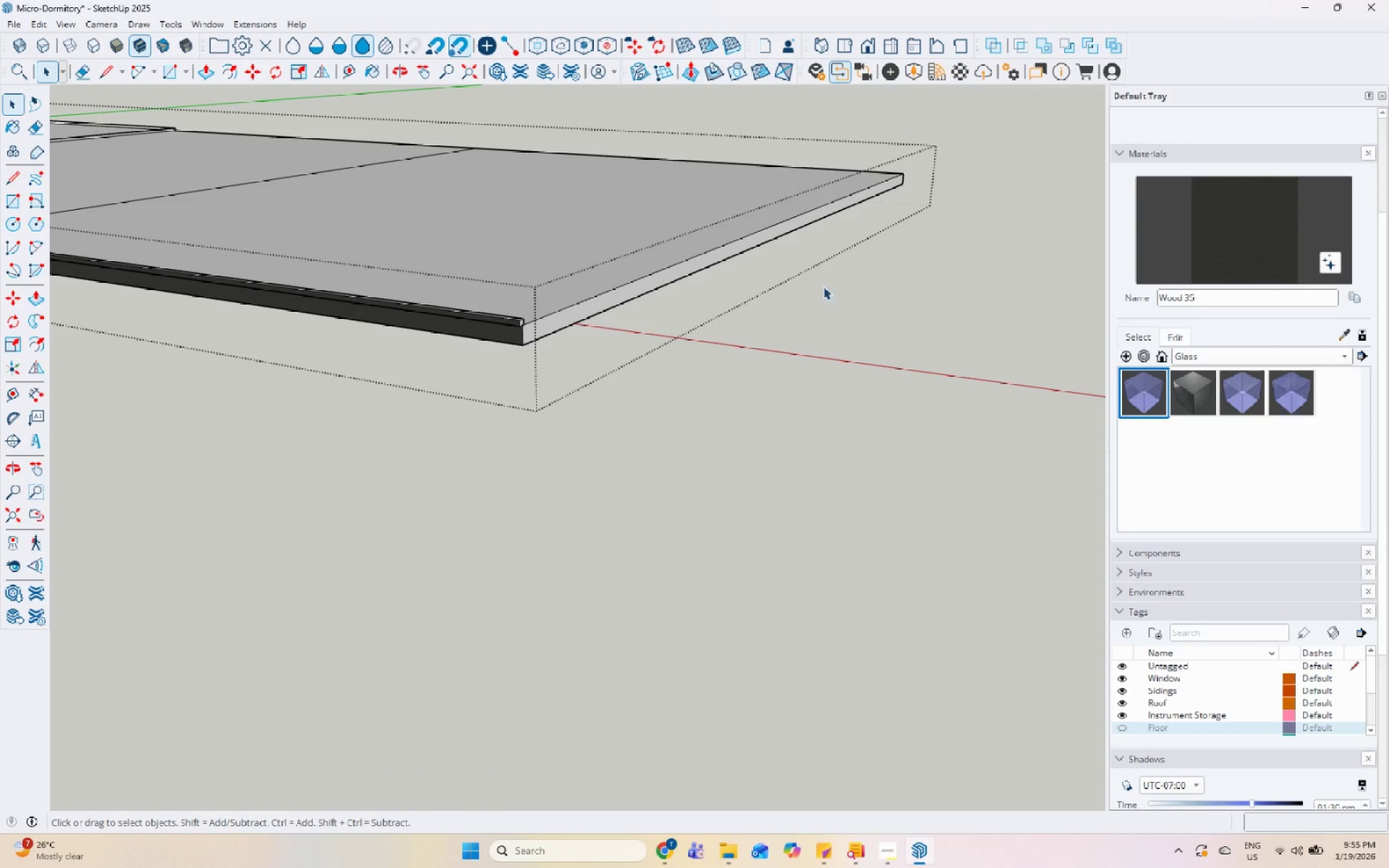 
scroll: coordinate [812, 320], scroll_direction: down, amount: 12.0
 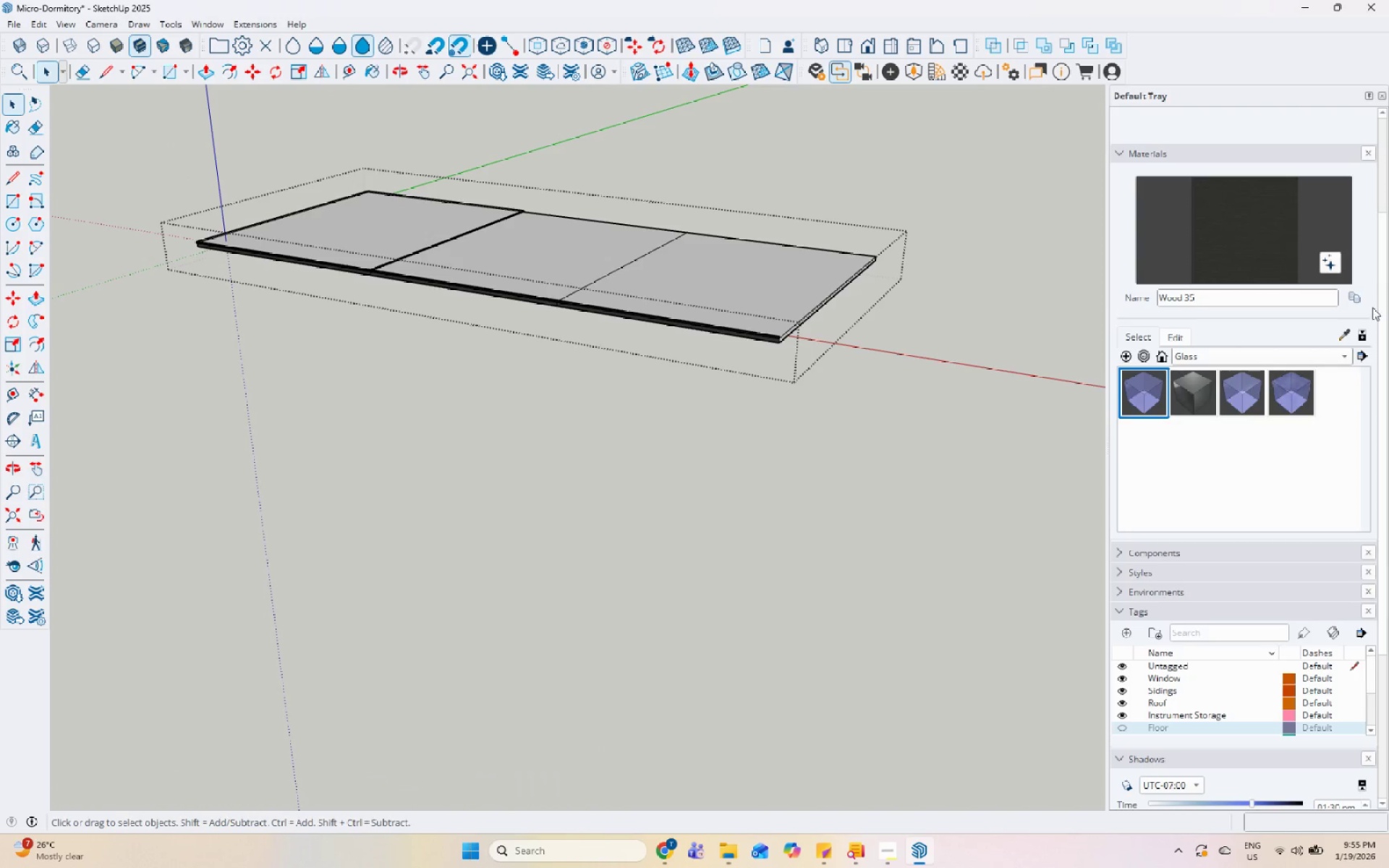 
left_click([1345, 336])
 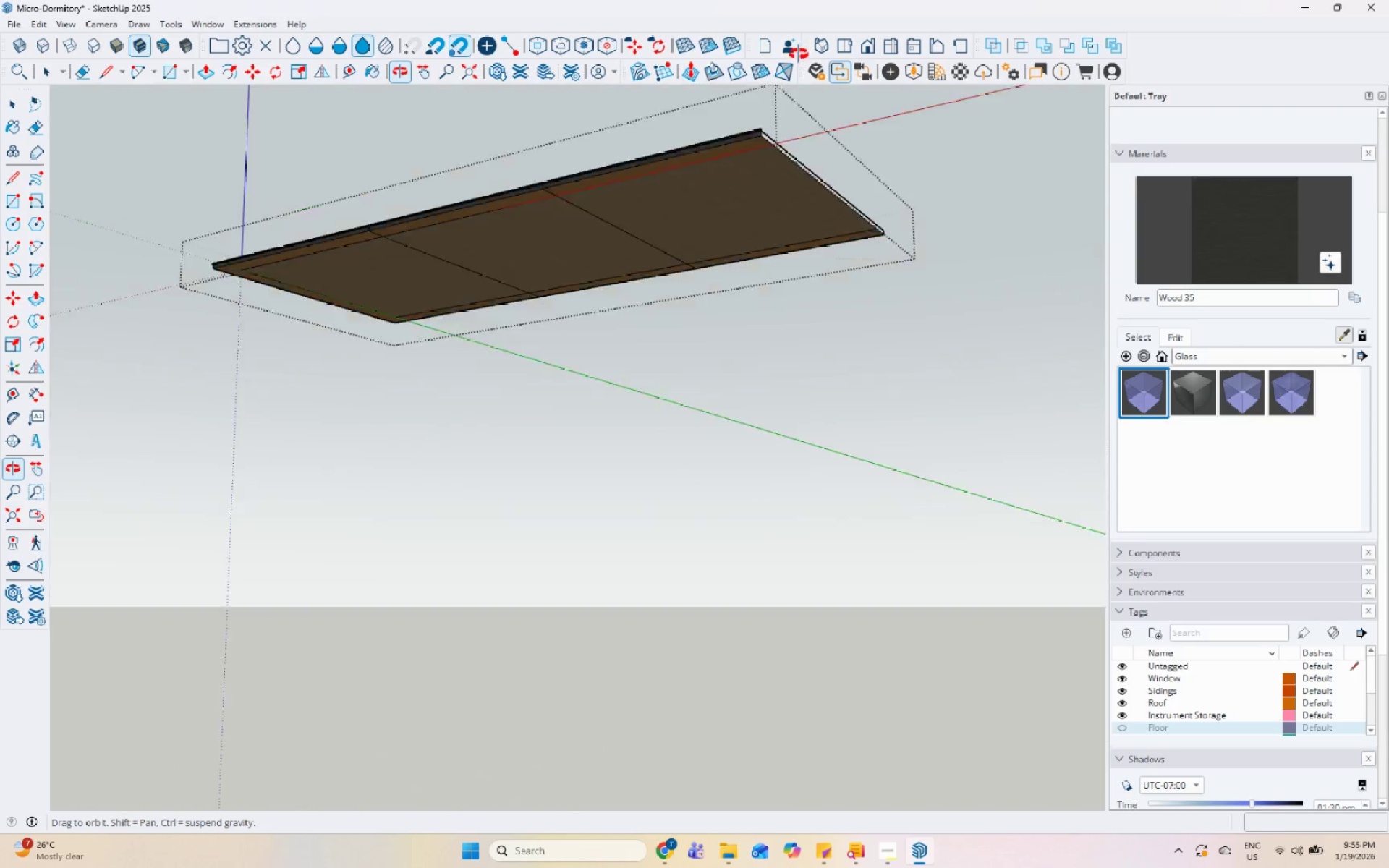 
scroll: coordinate [563, 83], scroll_direction: up, amount: 5.0
 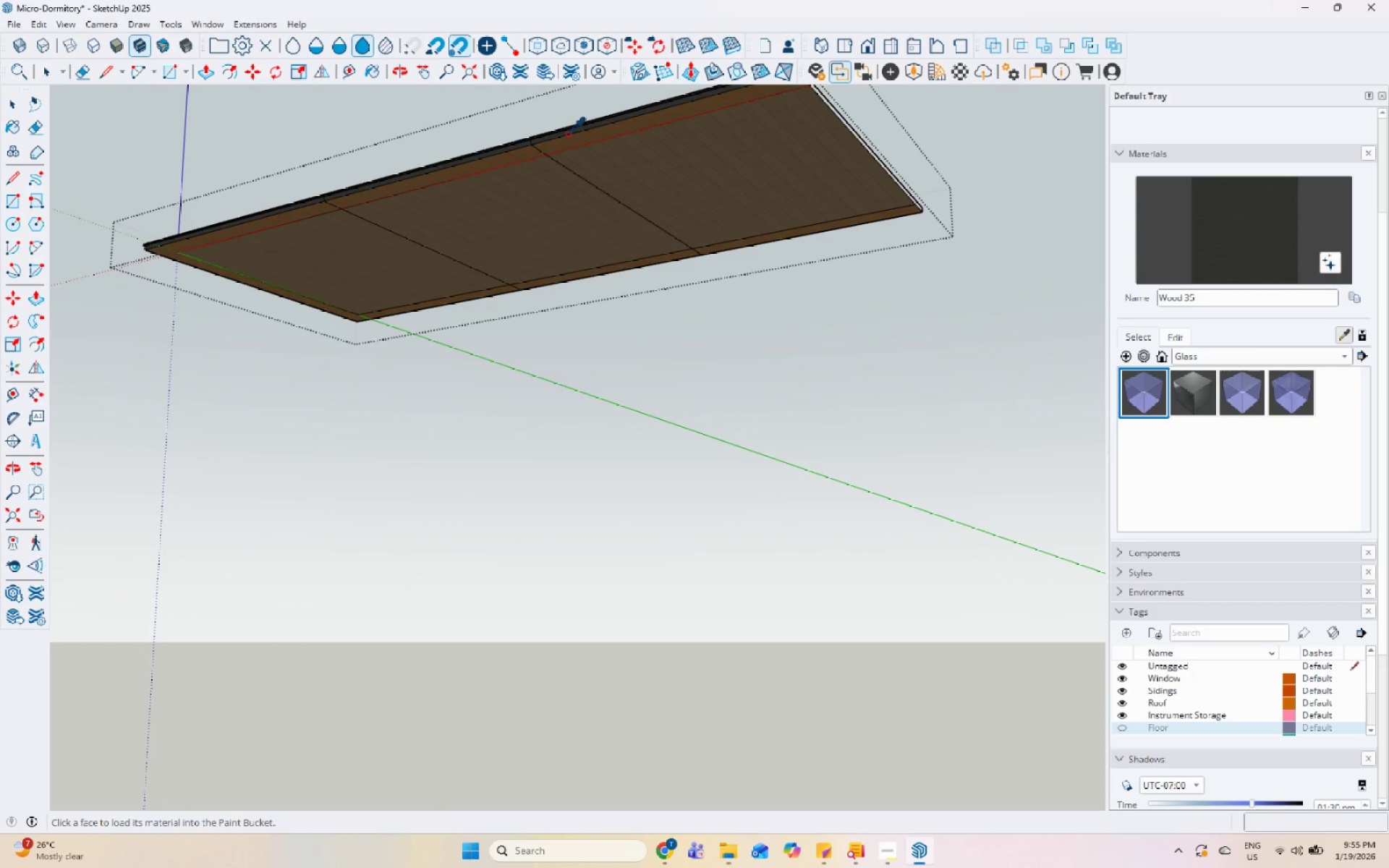 
left_click([567, 134])
 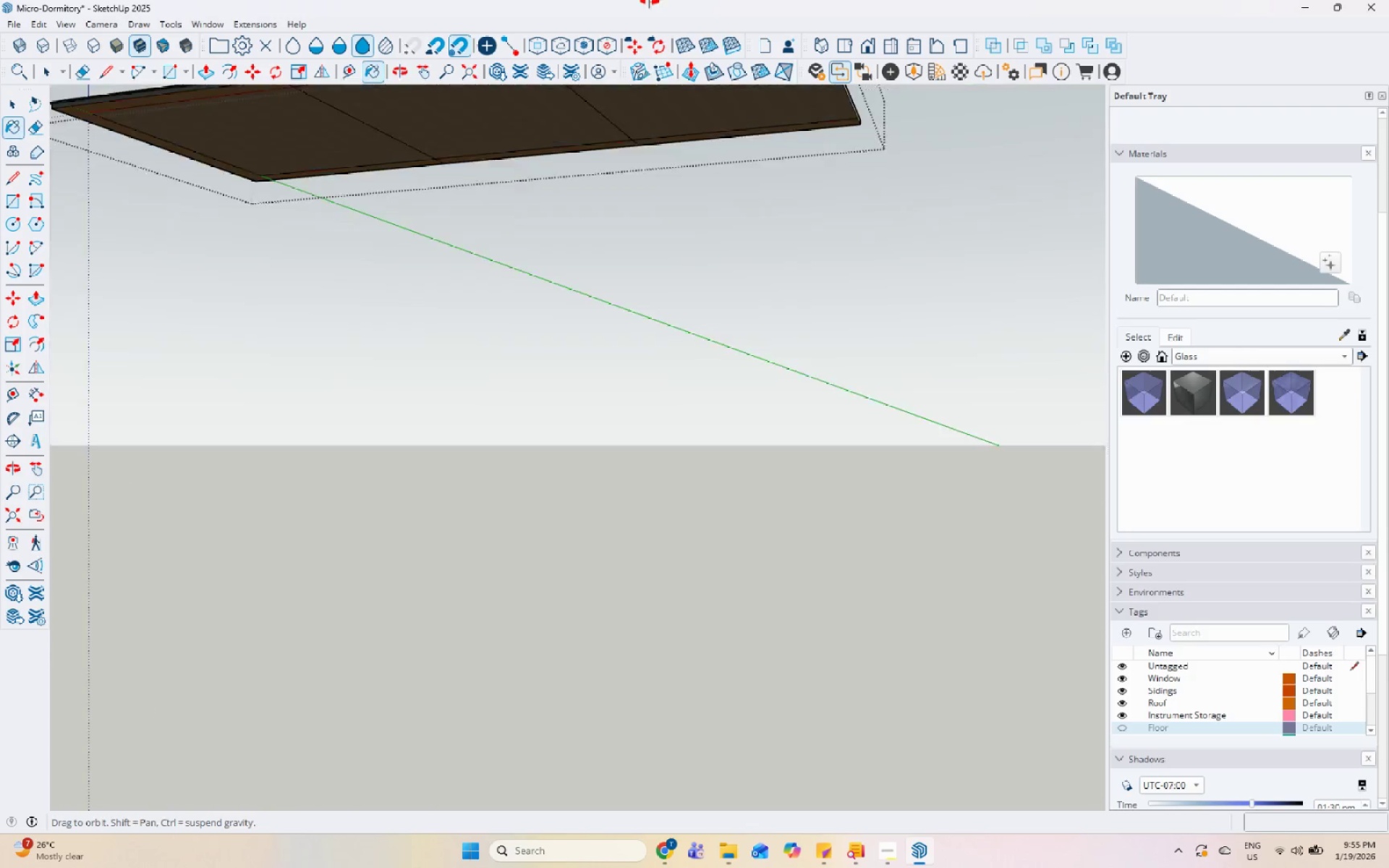 
scroll: coordinate [615, 228], scroll_direction: up, amount: 4.0
 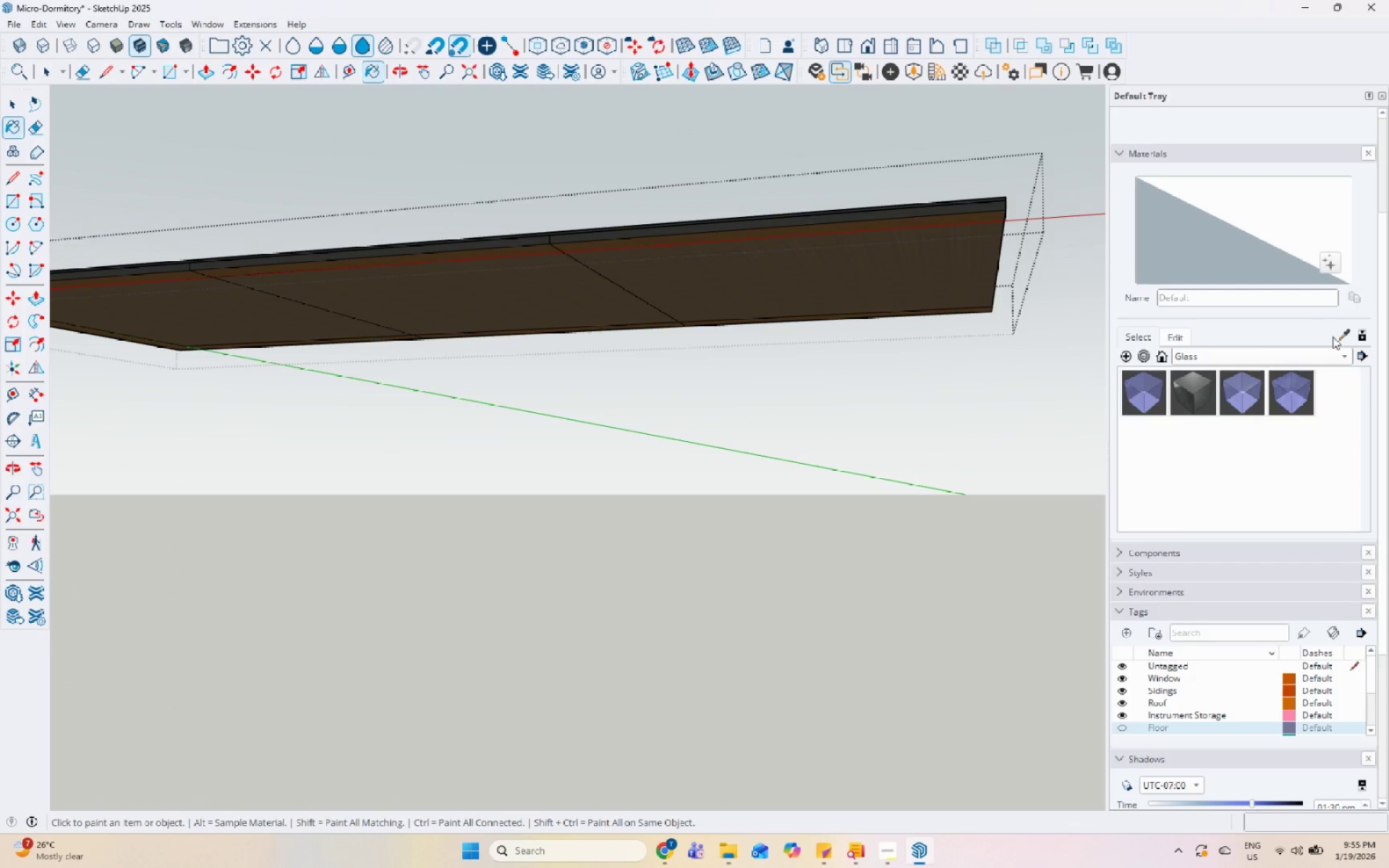 
left_click([1338, 336])
 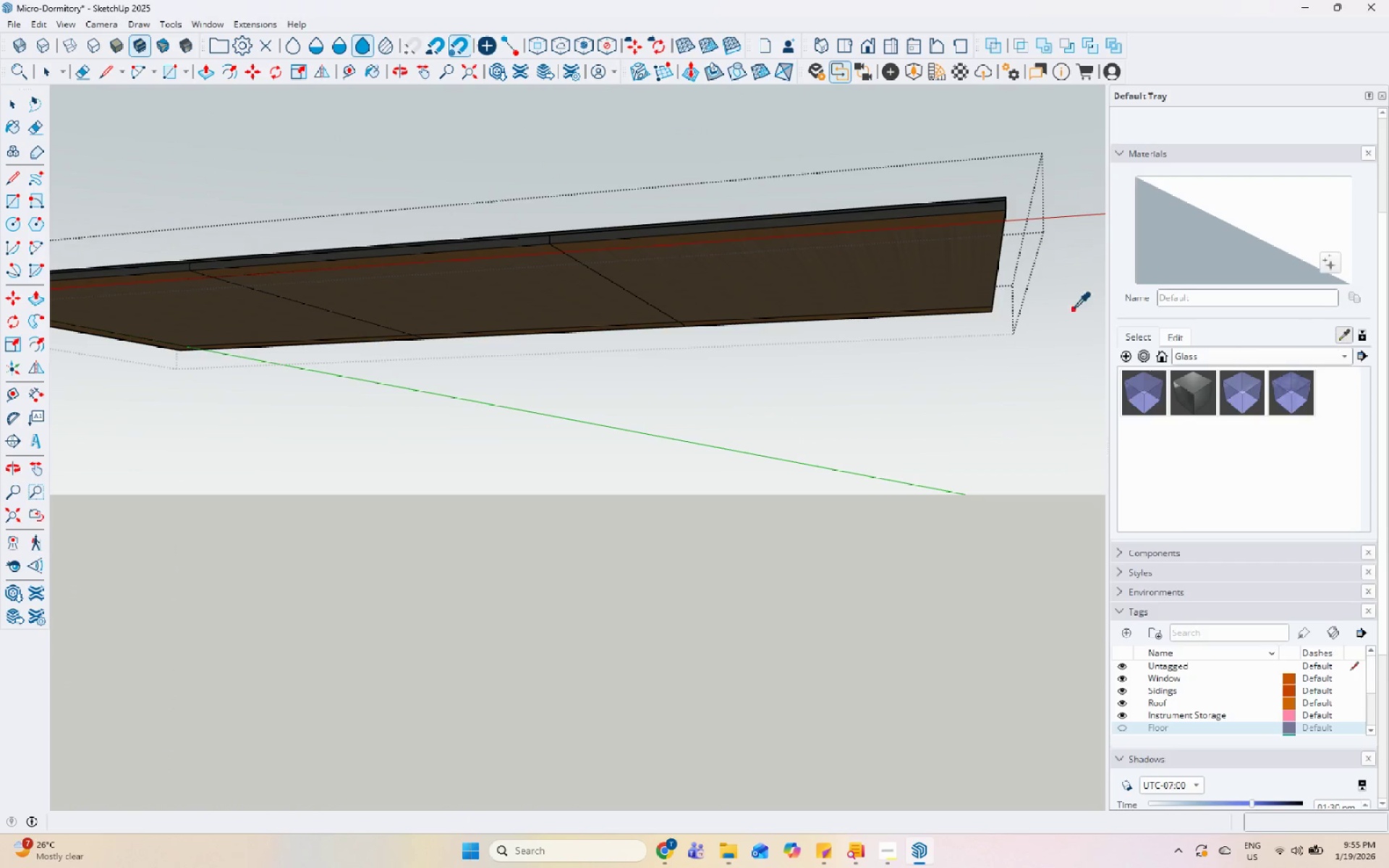 
left_click([689, 224])
 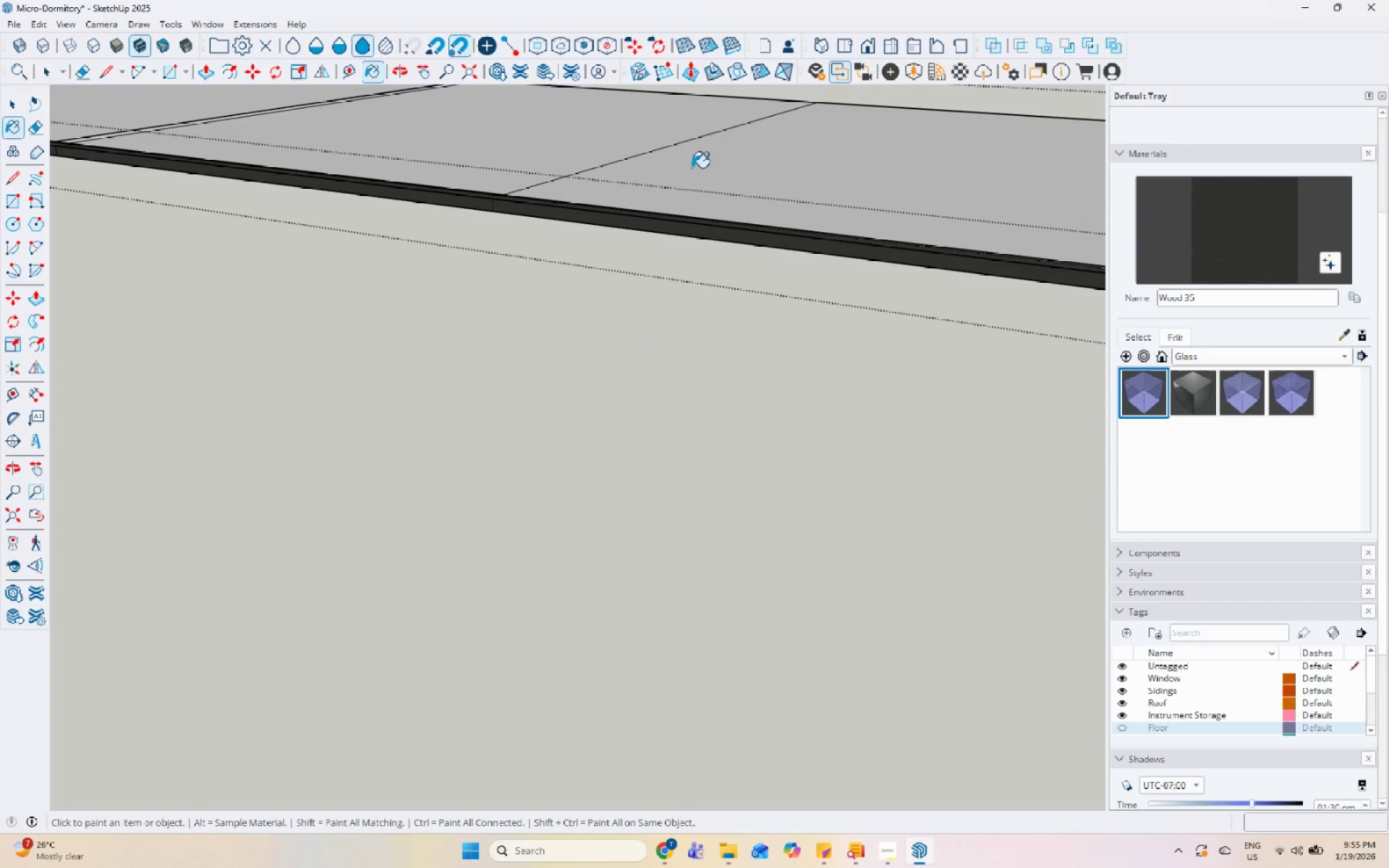 
scroll: coordinate [691, 231], scroll_direction: up, amount: 5.0
 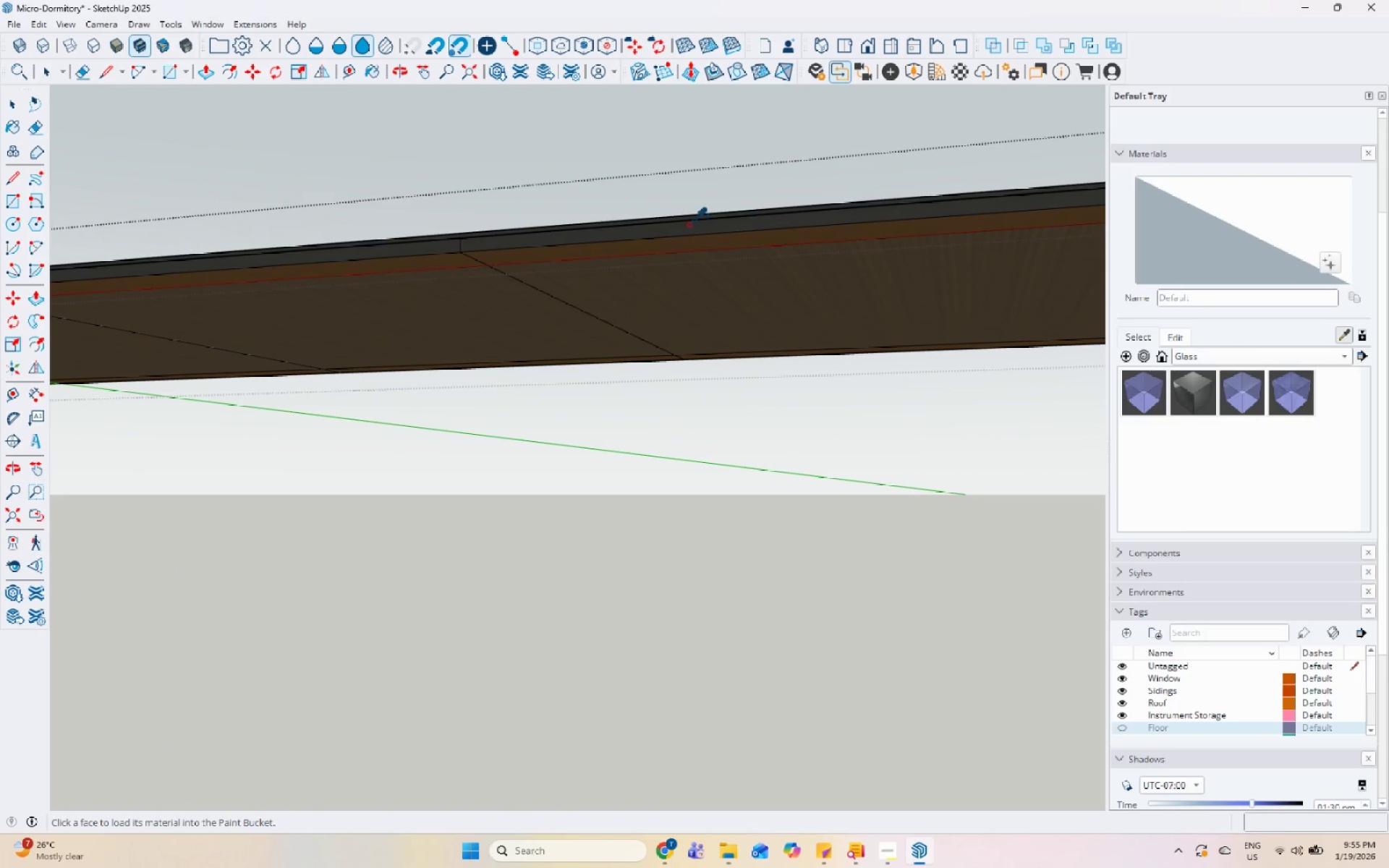 
left_click([590, 260])
 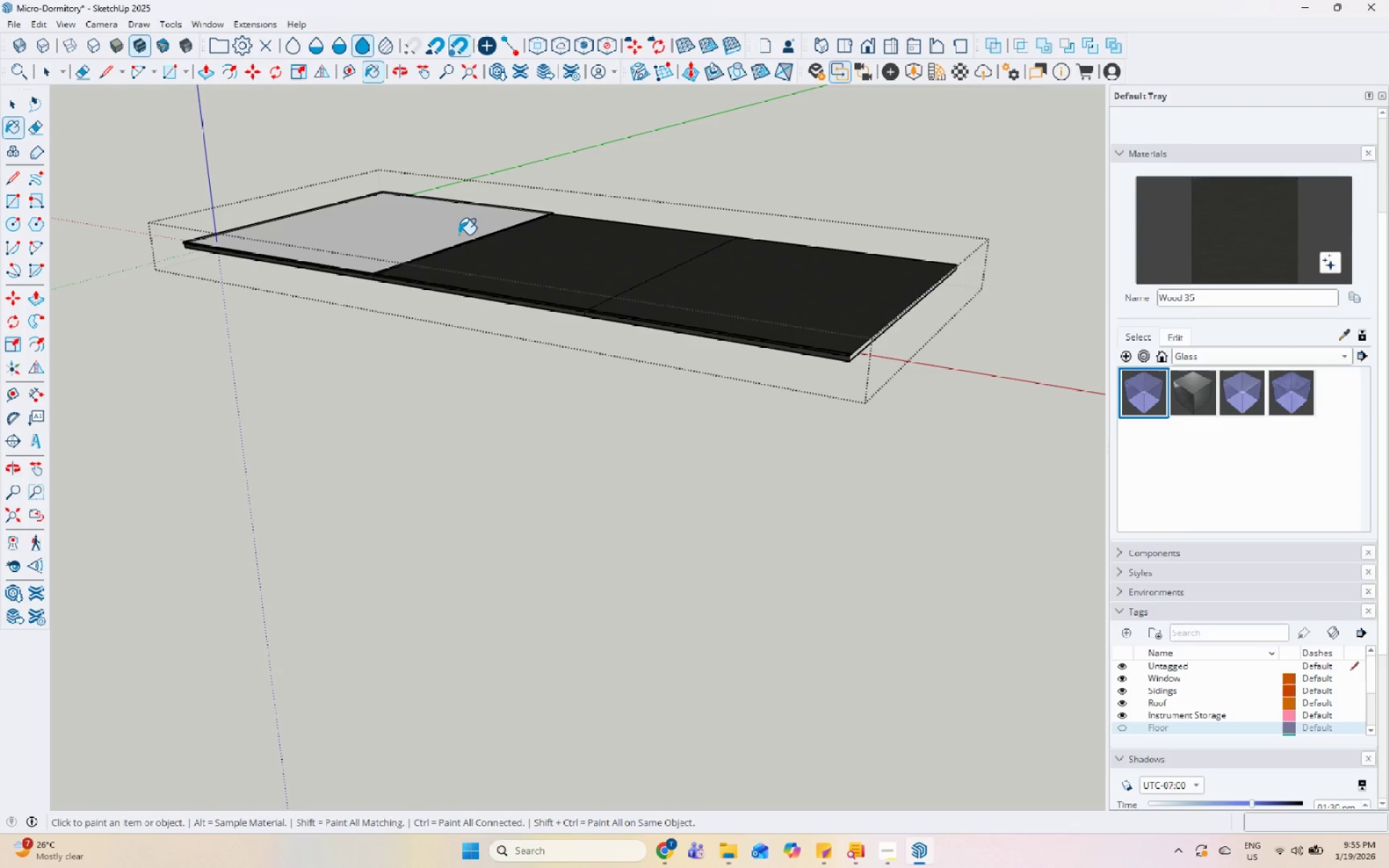 
scroll: coordinate [639, 401], scroll_direction: down, amount: 8.0
 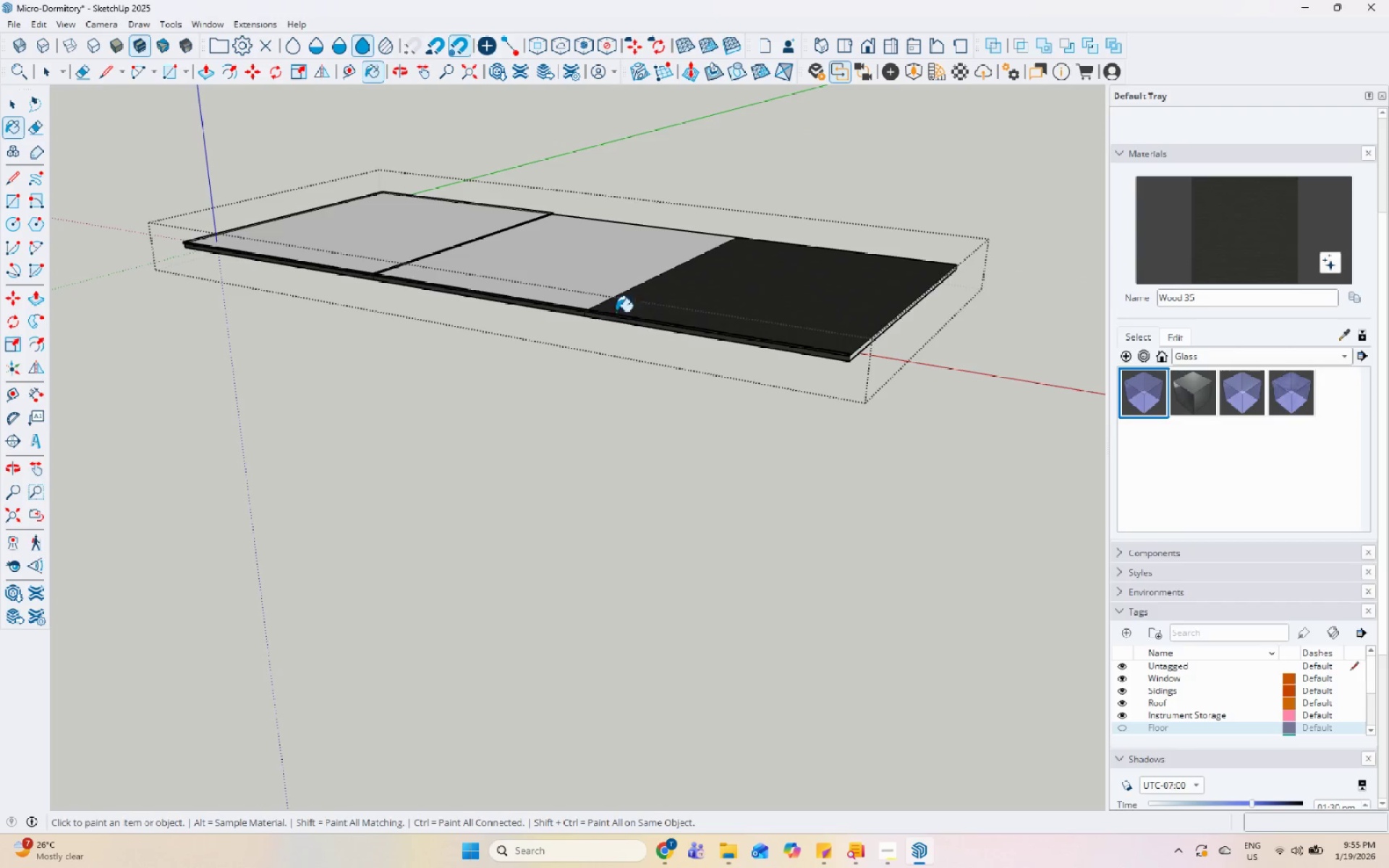 
double_click([454, 228])
 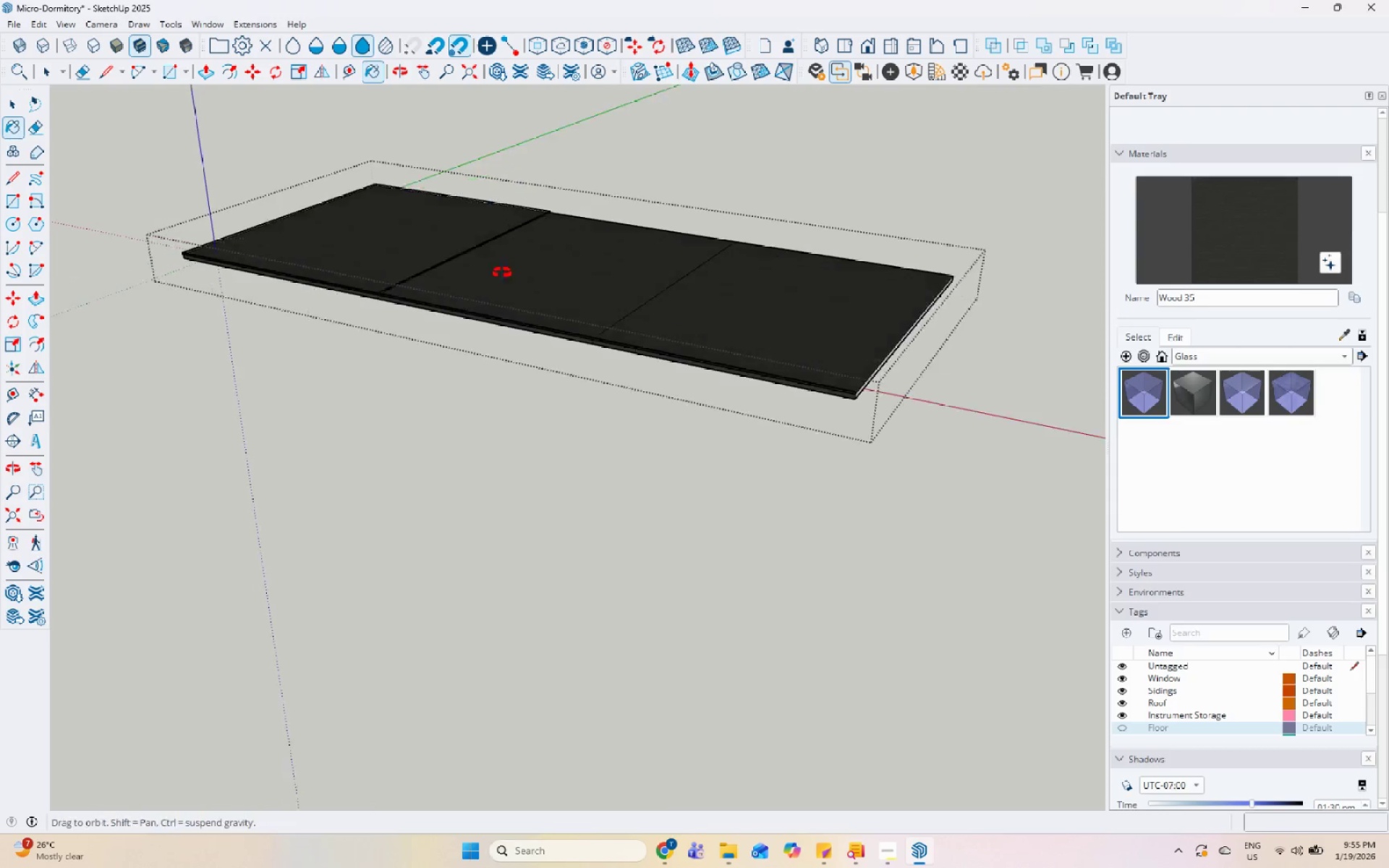 
scroll: coordinate [536, 227], scroll_direction: up, amount: 22.0
 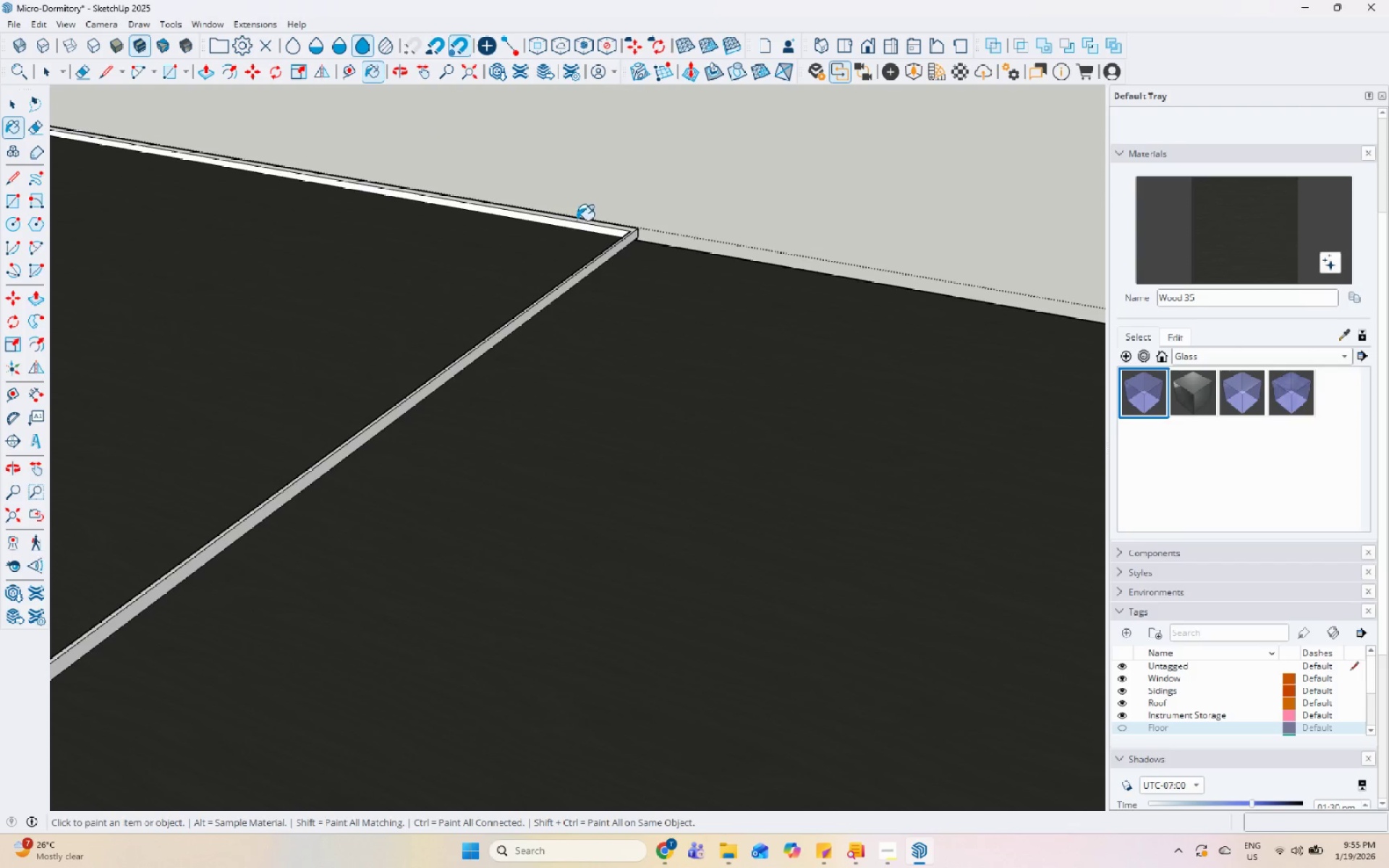 
left_click([579, 227])
 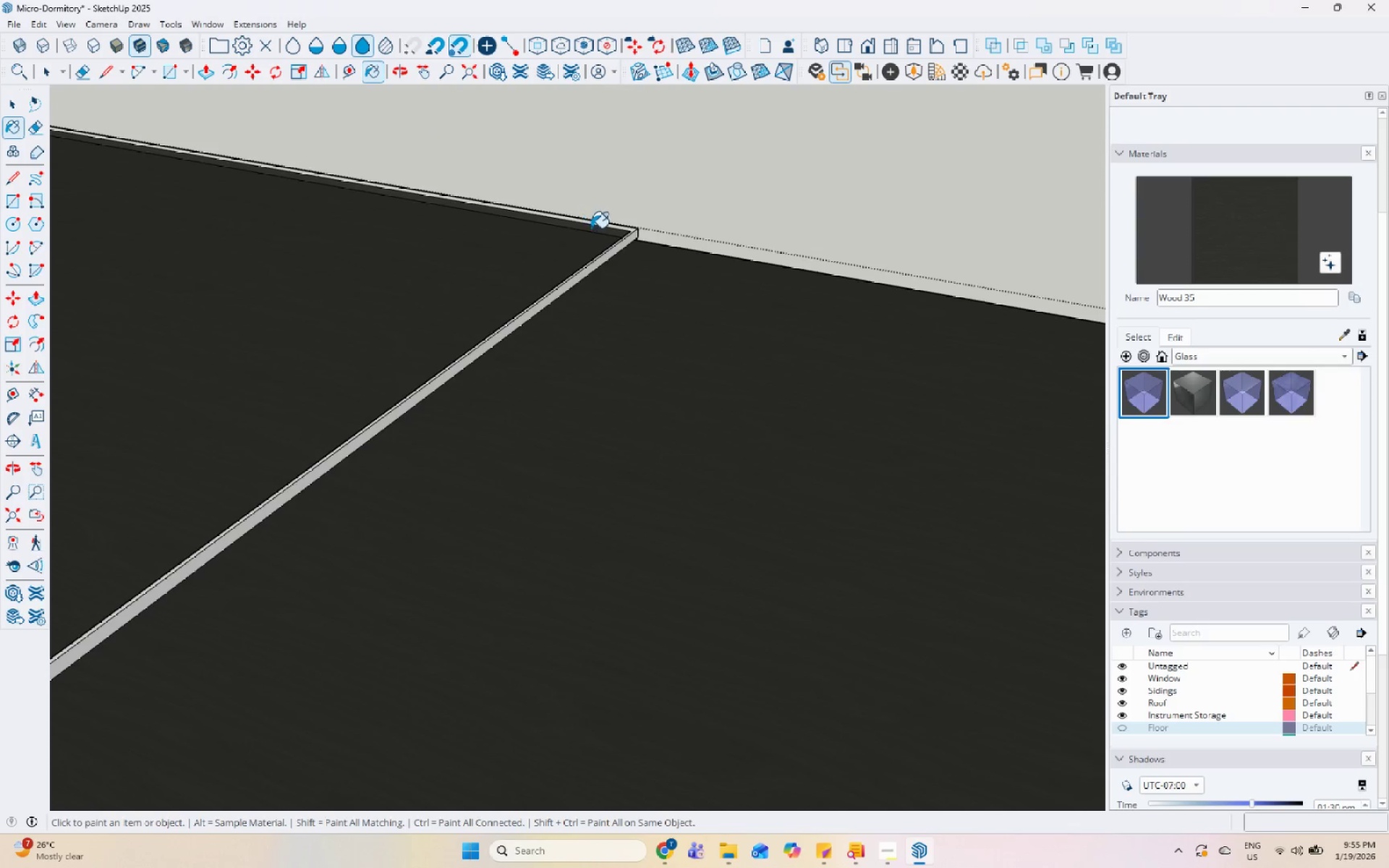 
left_click([595, 226])
 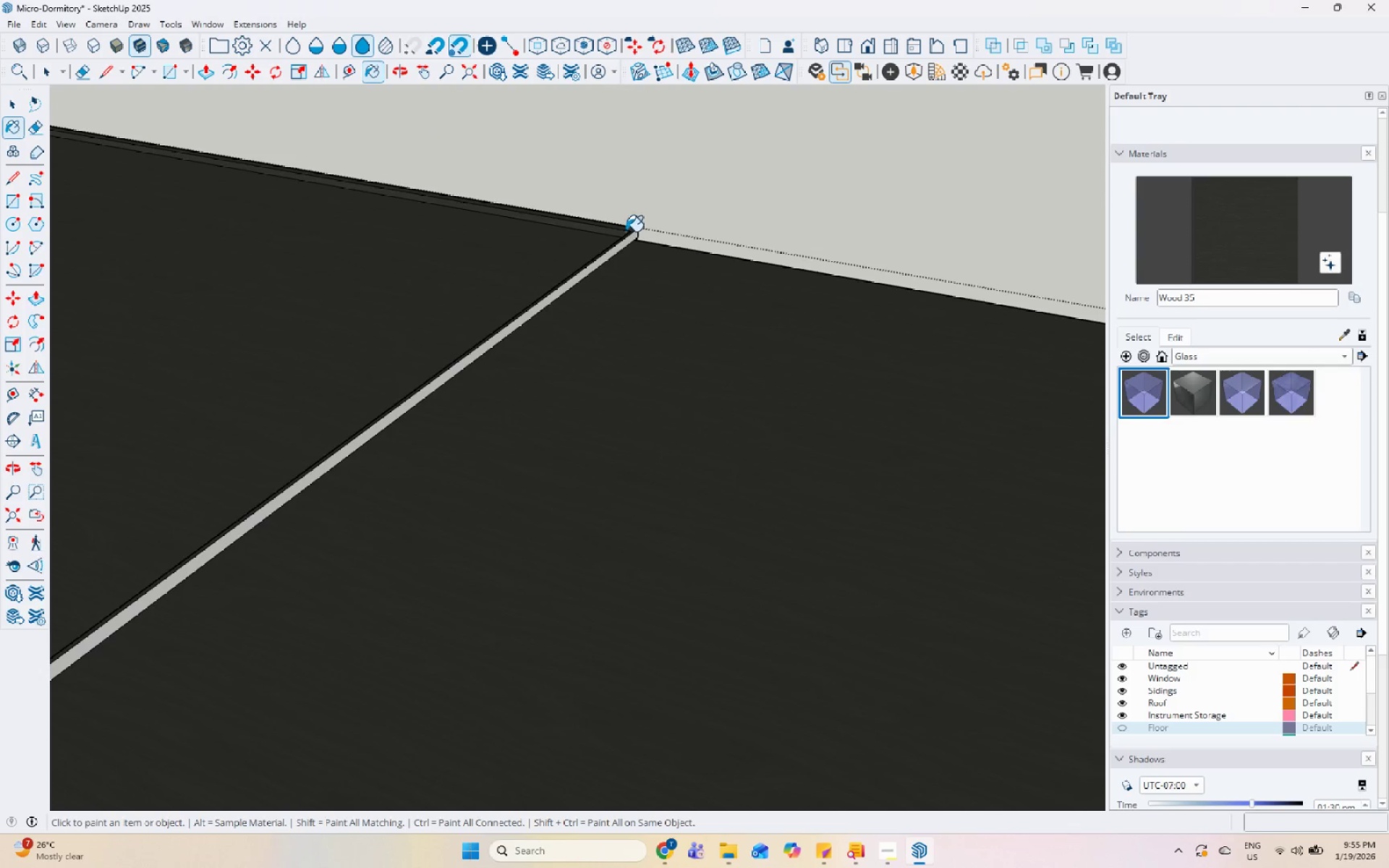 
triple_click([632, 235])
 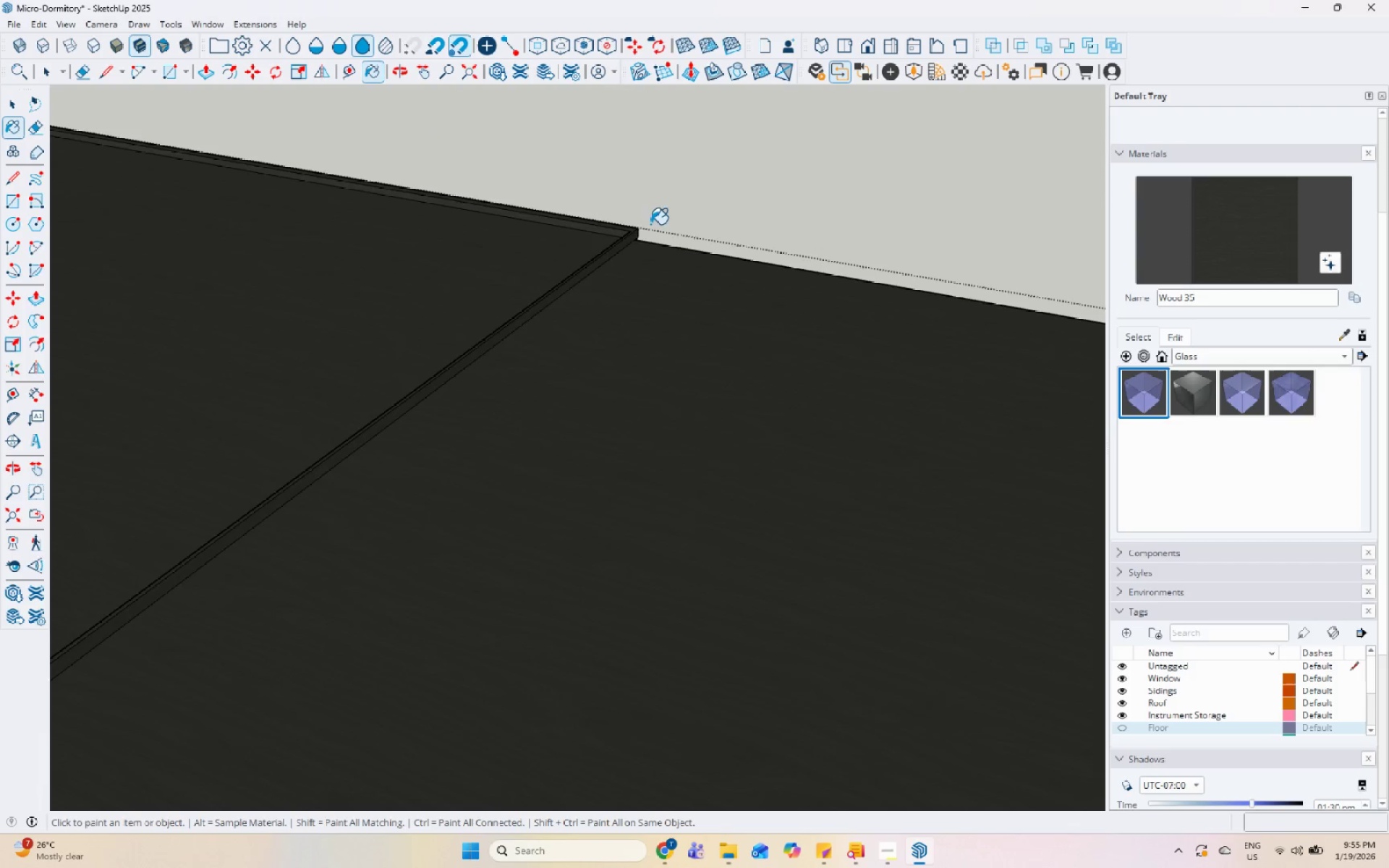 
scroll: coordinate [594, 259], scroll_direction: down, amount: 19.0
 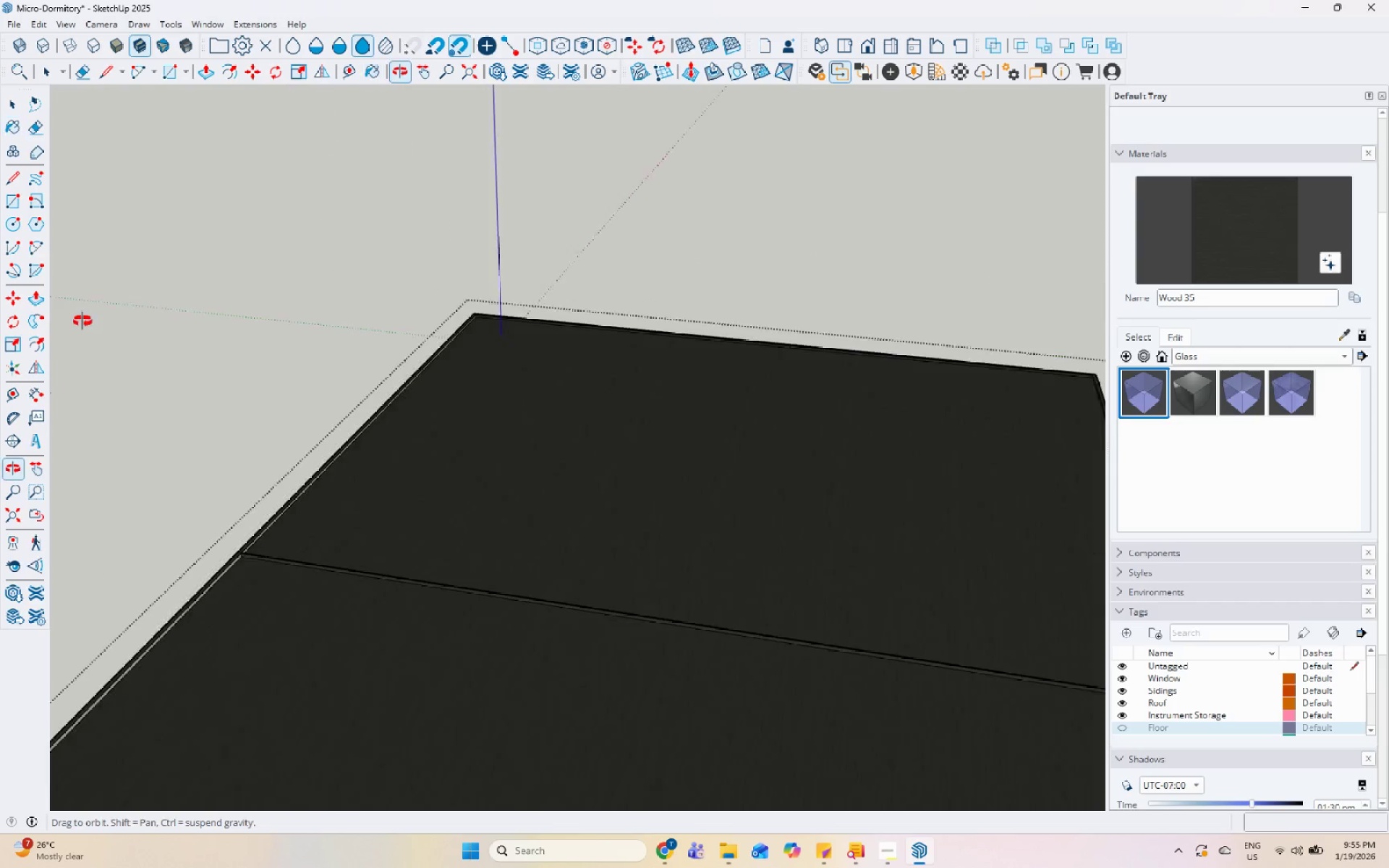 
left_click([476, 244])
 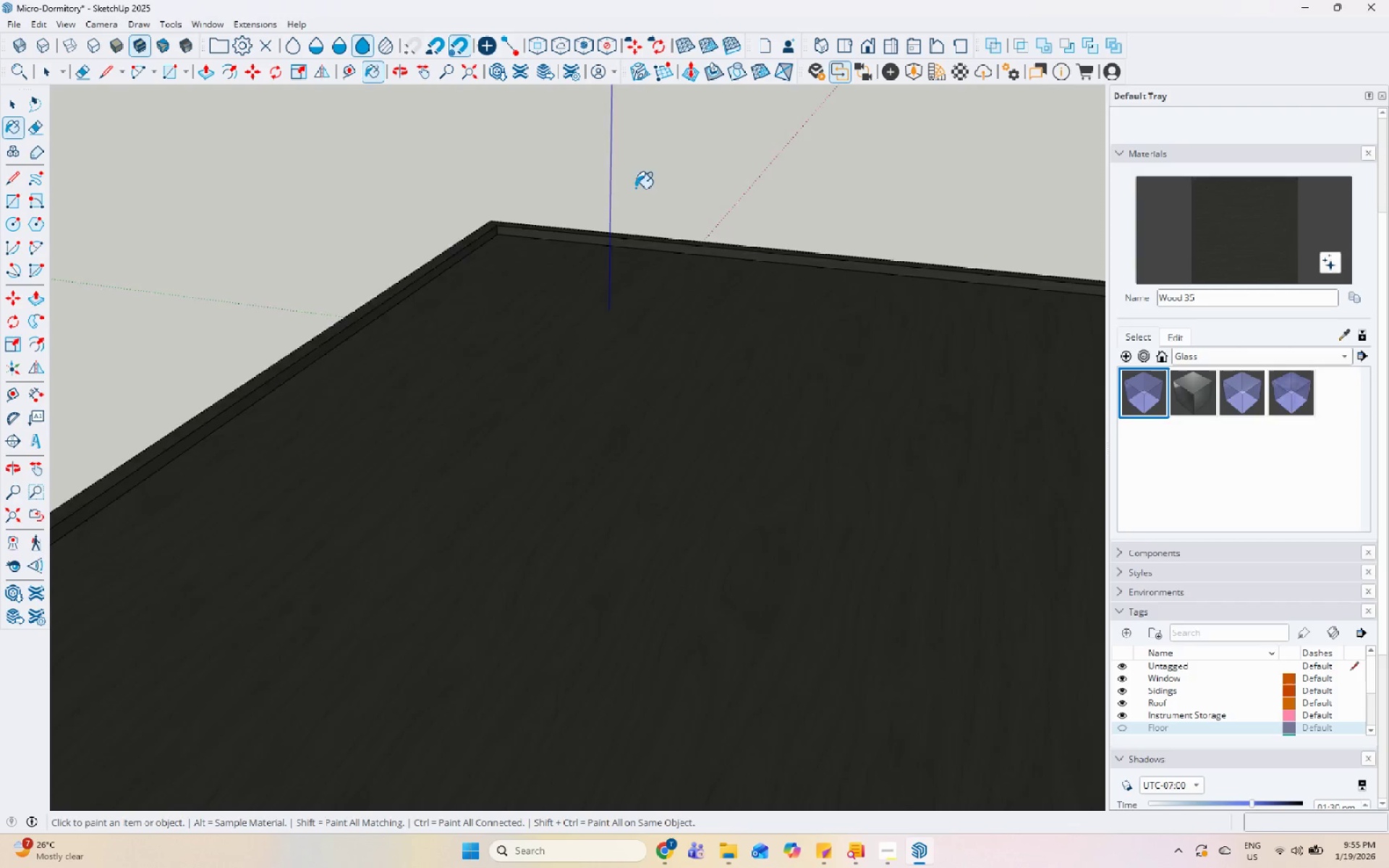 
scroll: coordinate [470, 271], scroll_direction: up, amount: 16.0
 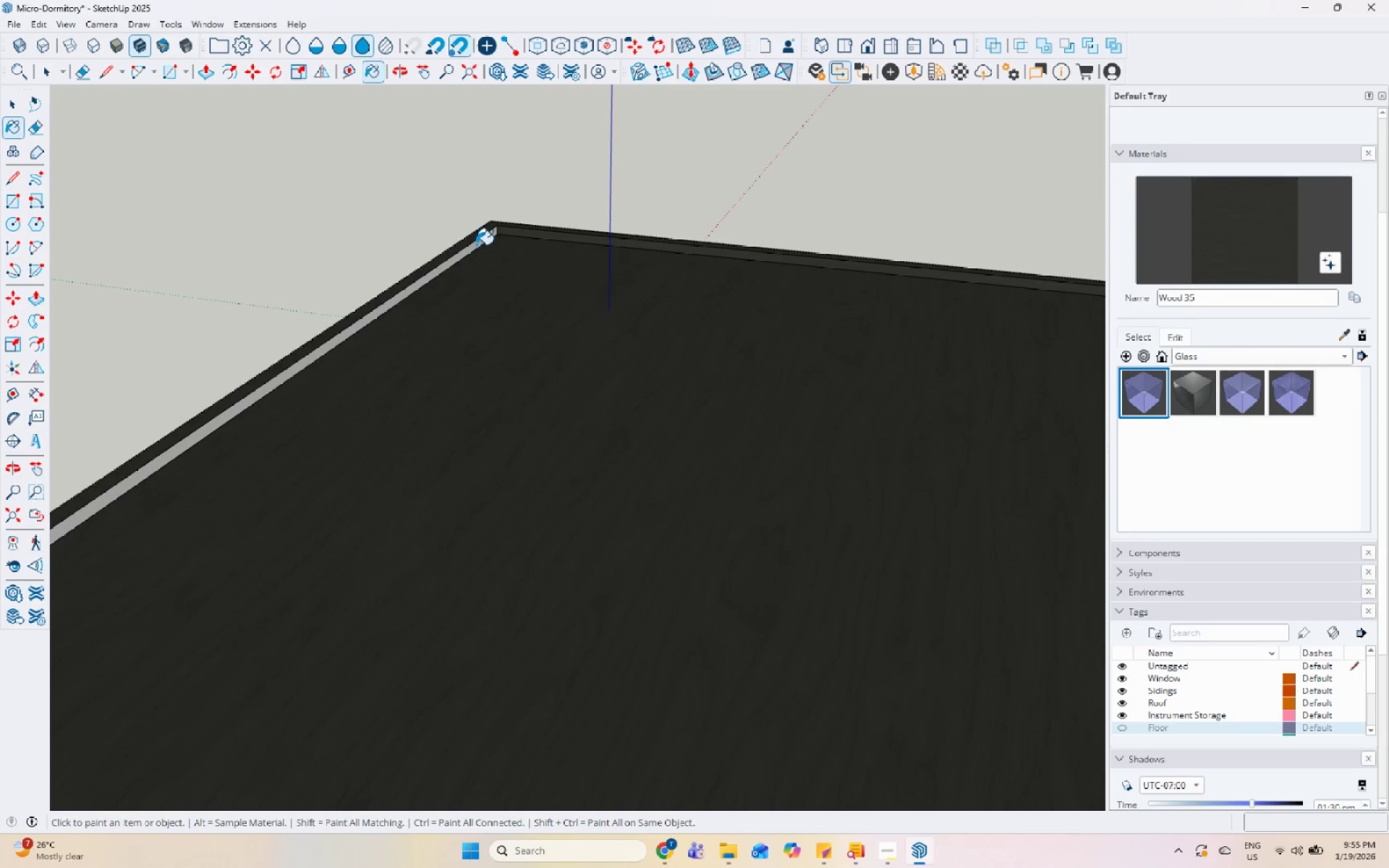 
scroll: coordinate [625, 235], scroll_direction: down, amount: 16.0
 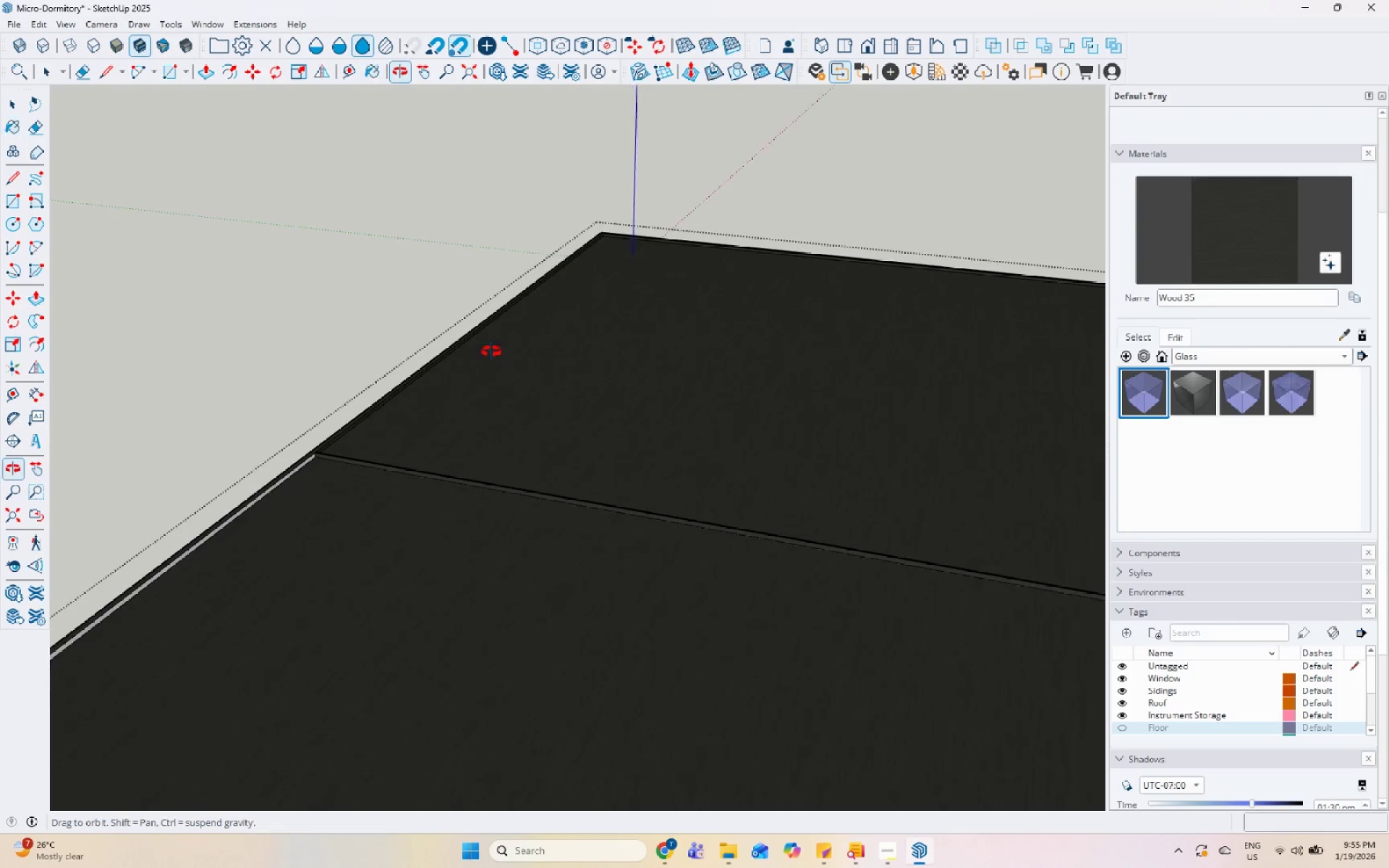 
scroll: coordinate [351, 452], scroll_direction: up, amount: 6.0
 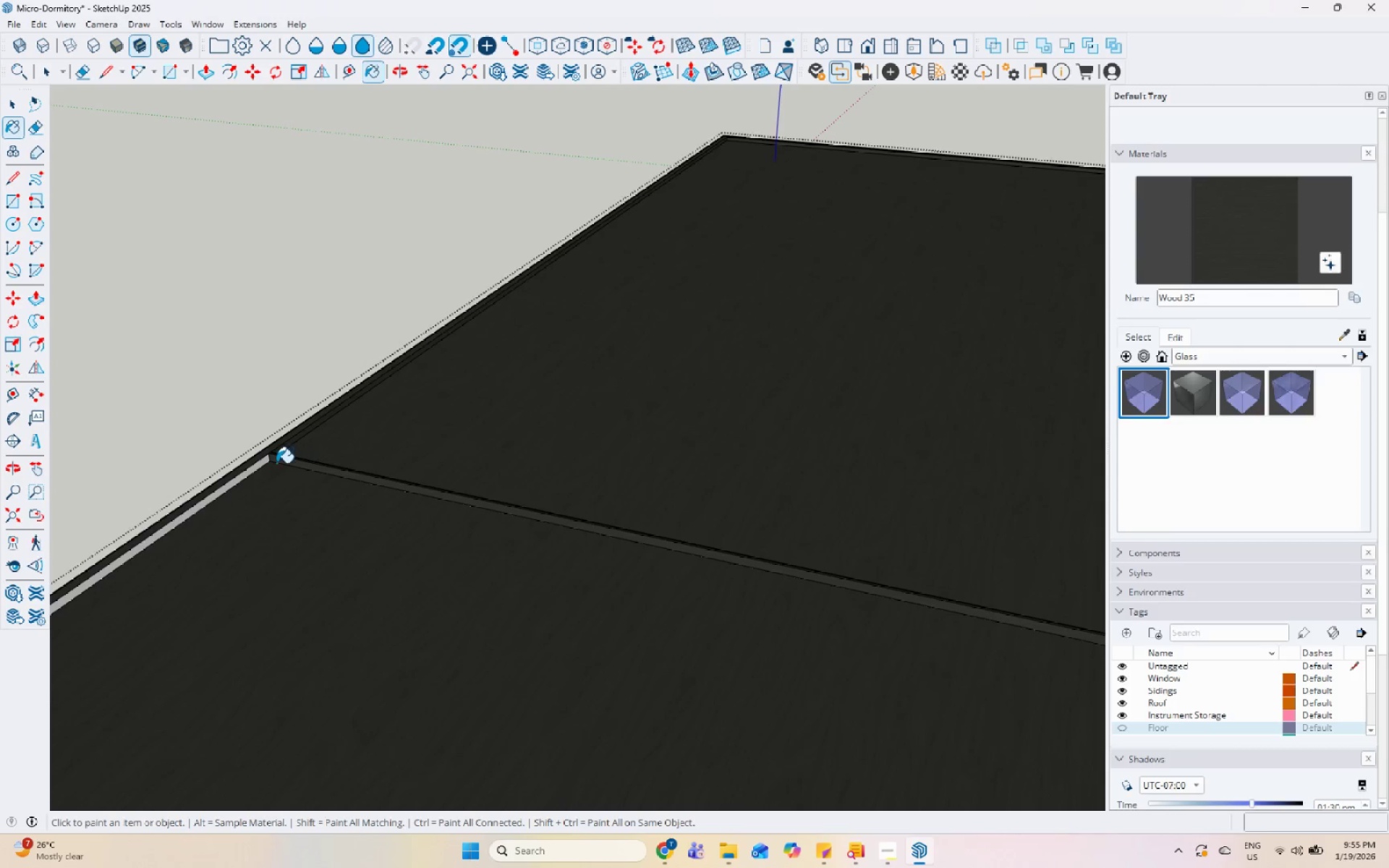 
left_click([263, 462])
 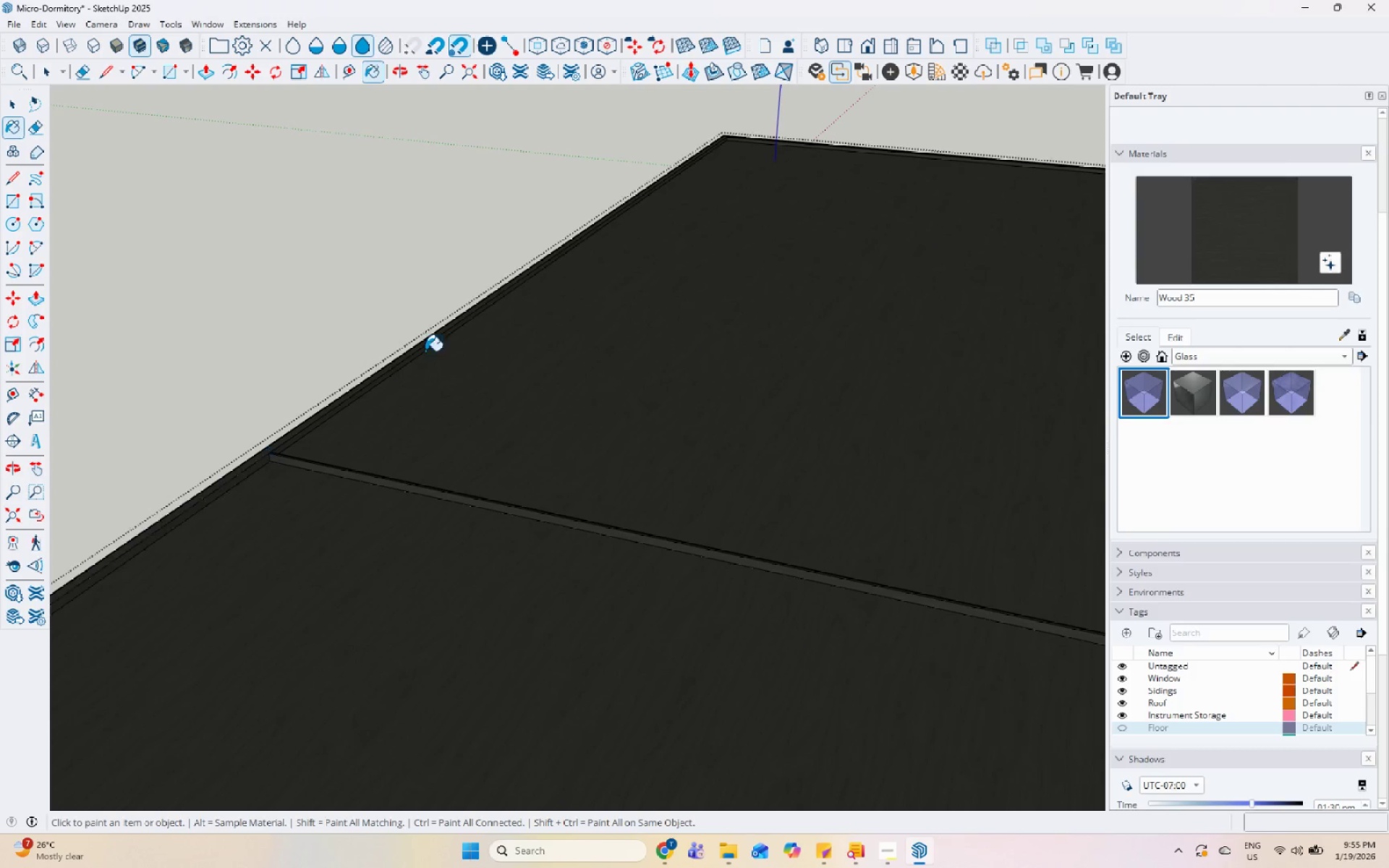 
scroll: coordinate [488, 362], scroll_direction: down, amount: 12.0
 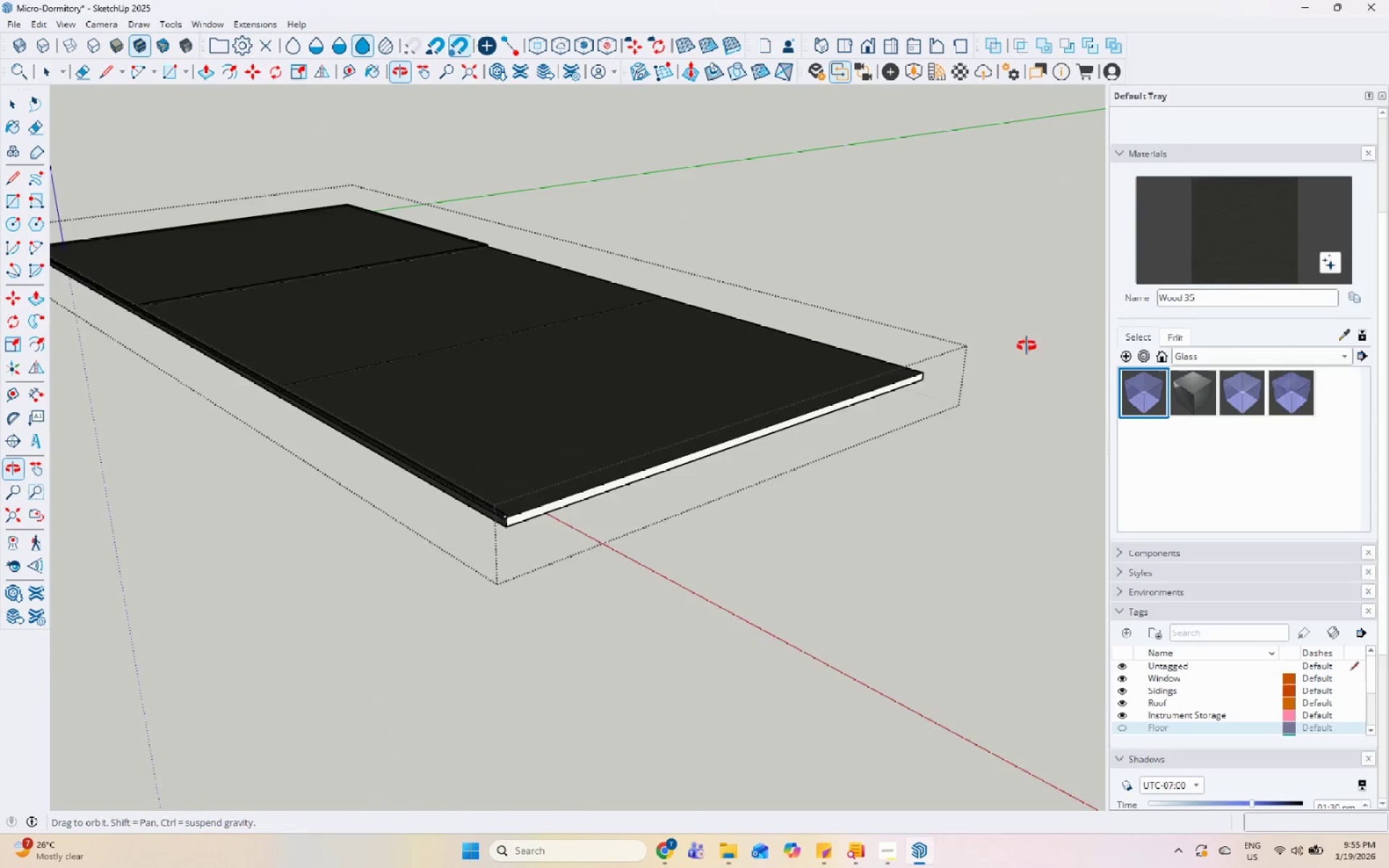 
key(Space)
 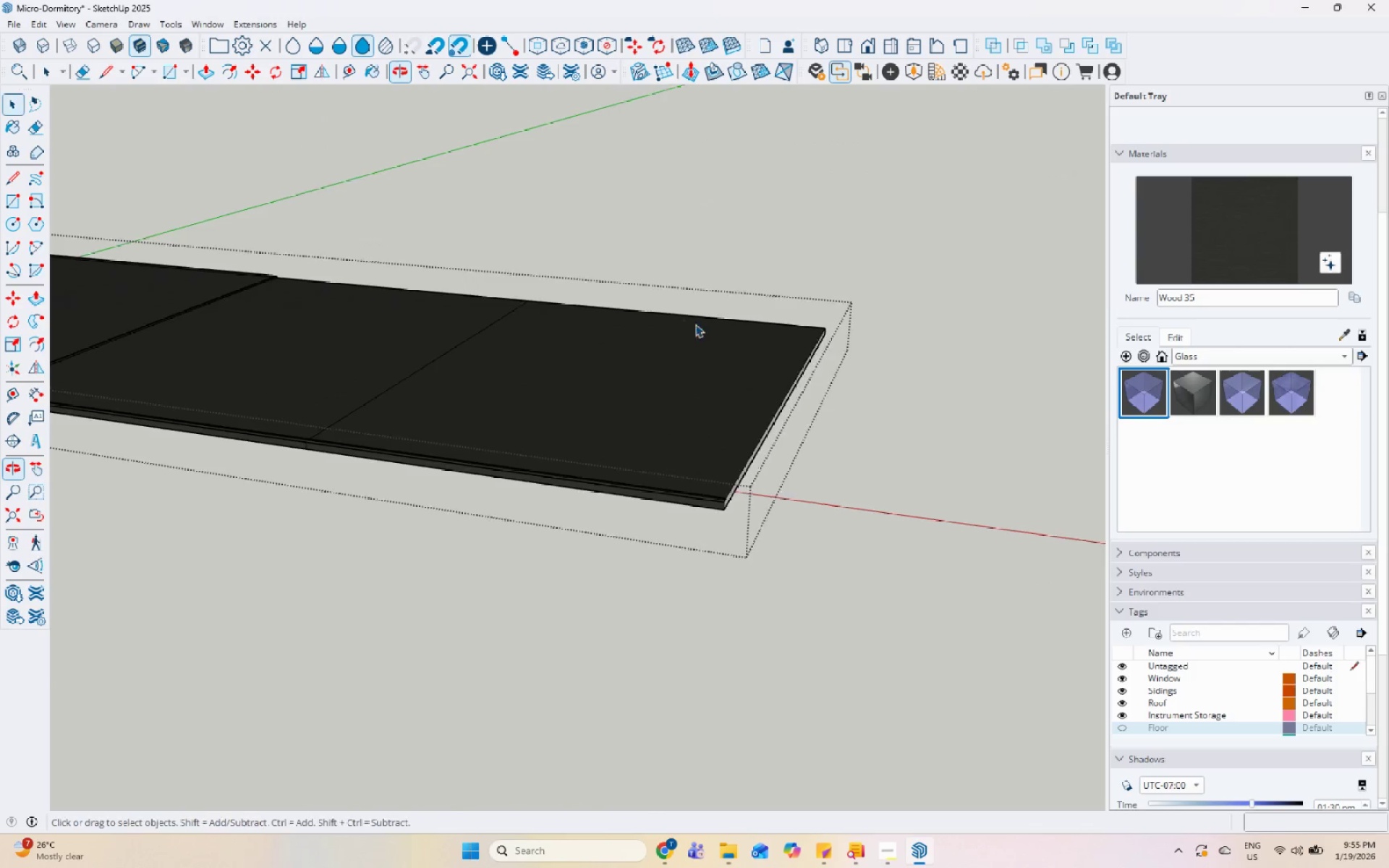 
key(Escape)
 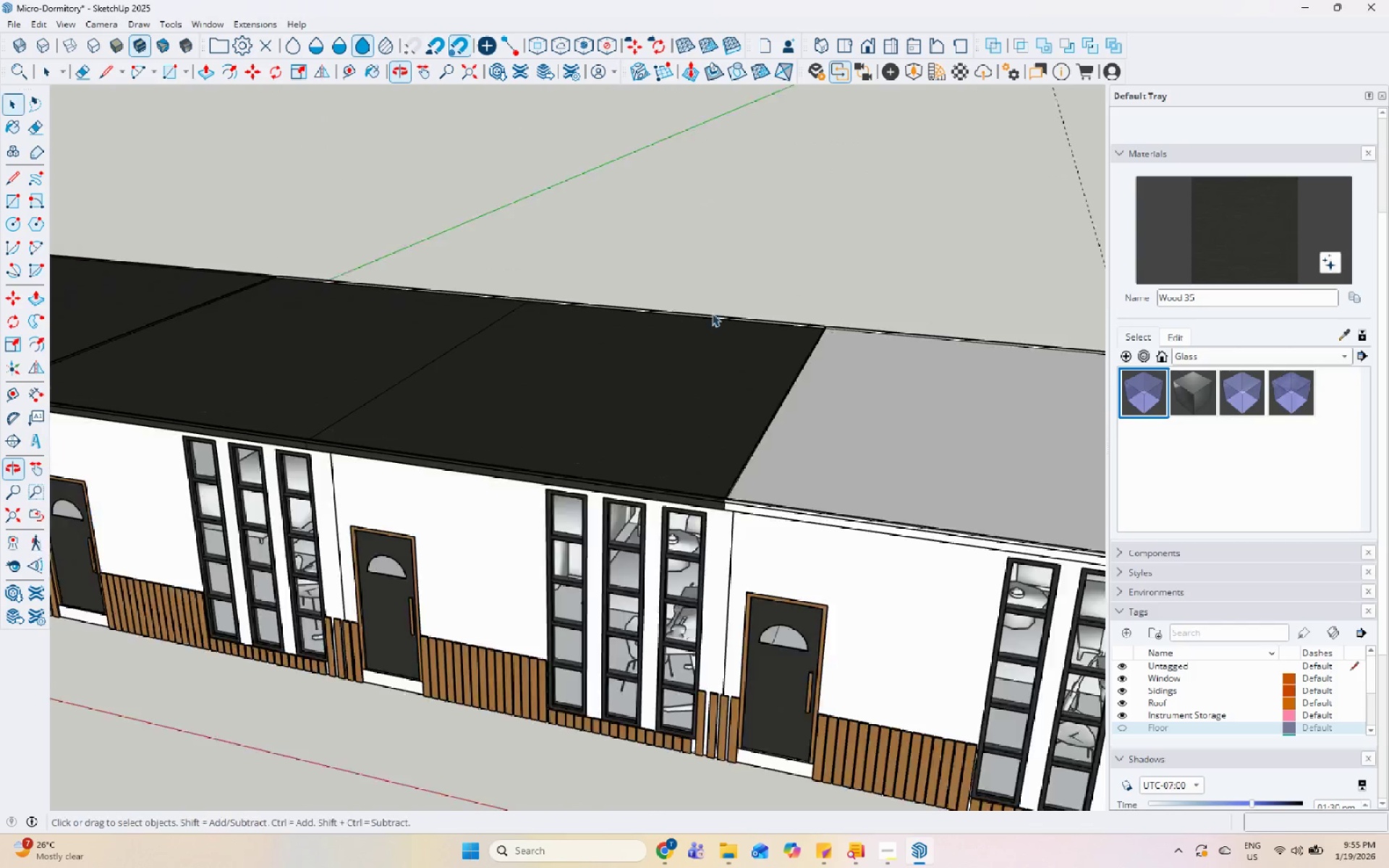 
key(Escape)
 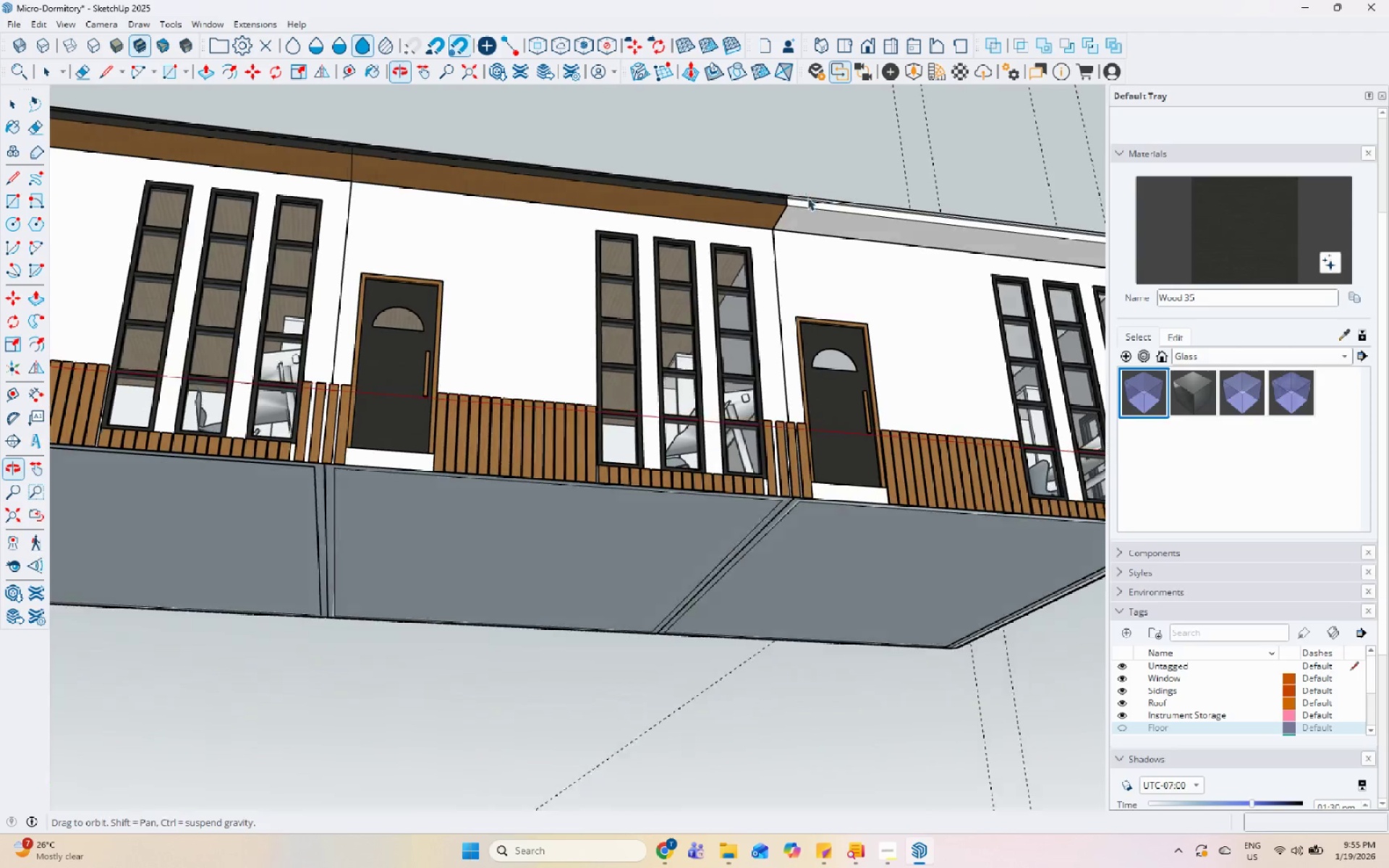 
scroll: coordinate [835, 409], scroll_direction: up, amount: 1.0
 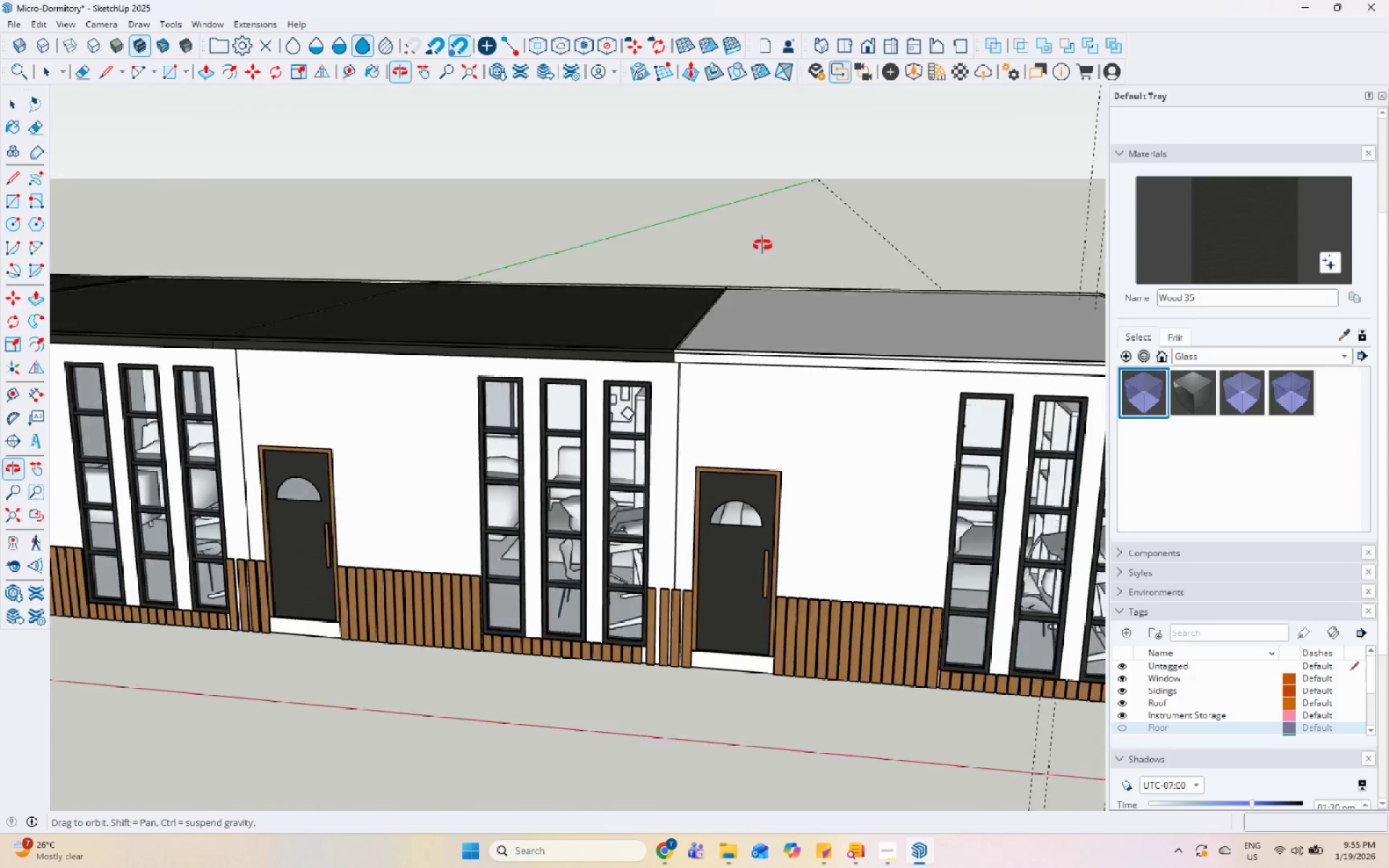 
double_click([819, 226])
 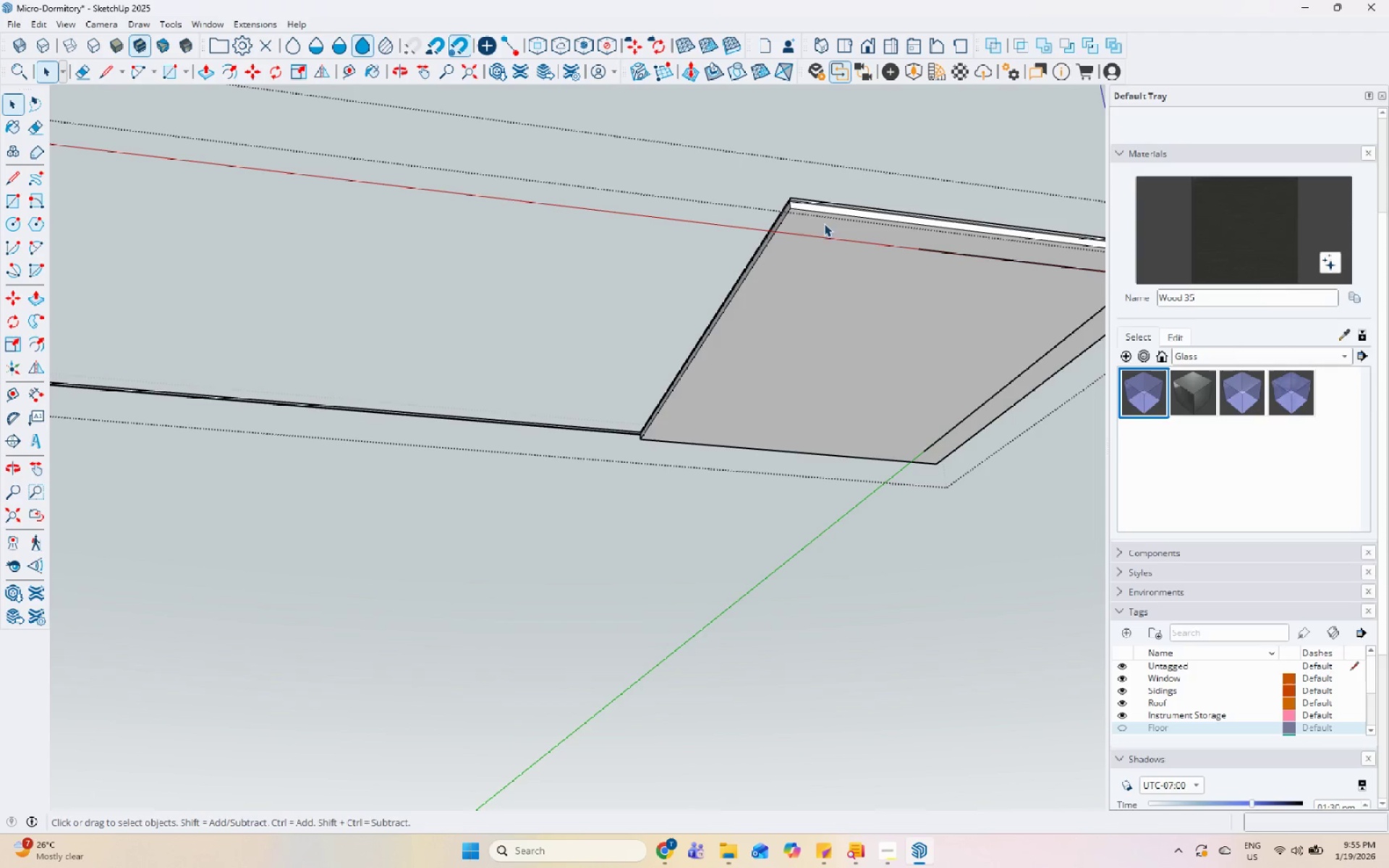 
triple_click([829, 221])
 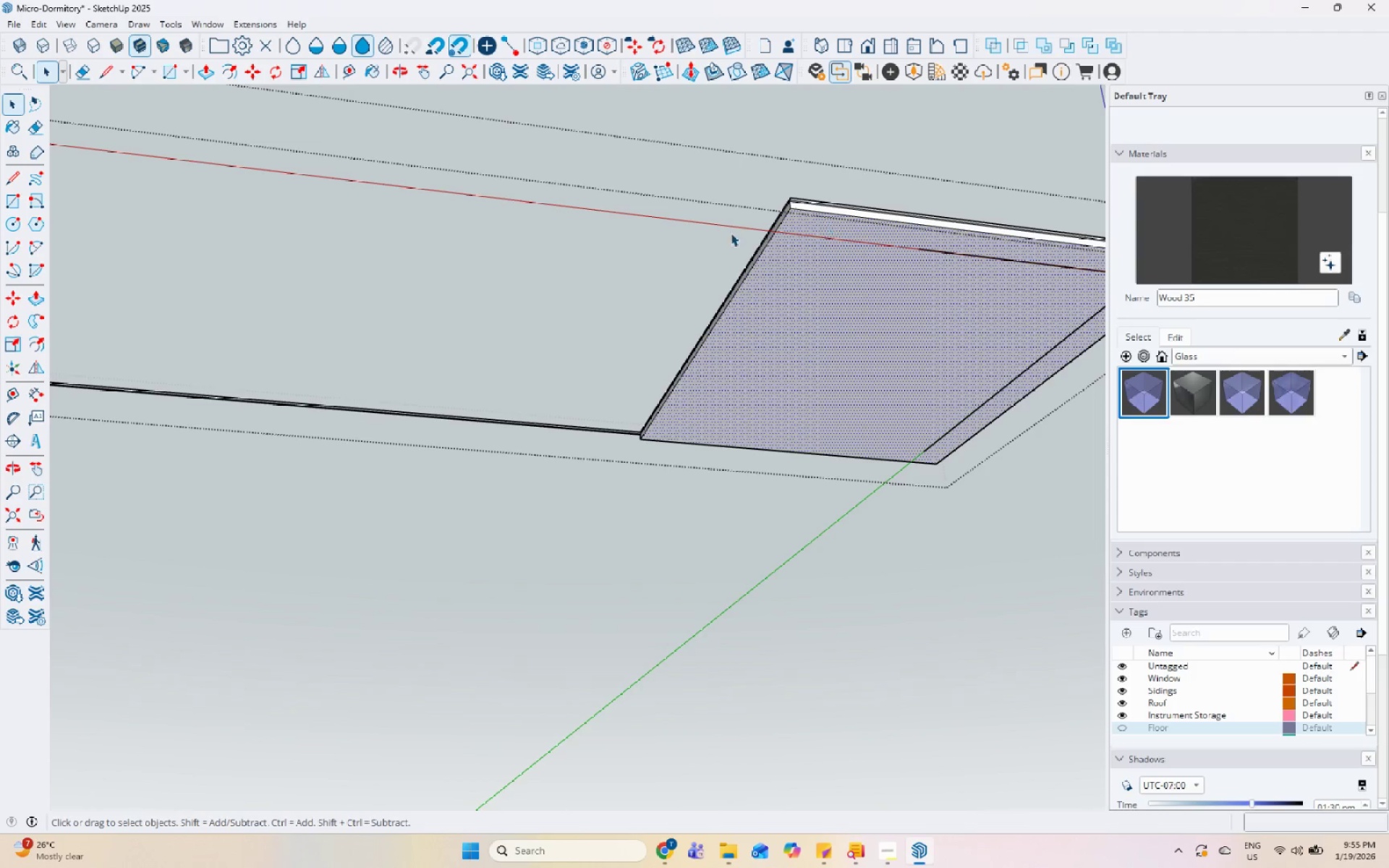 
scroll: coordinate [951, 328], scroll_direction: none, amount: 0.0
 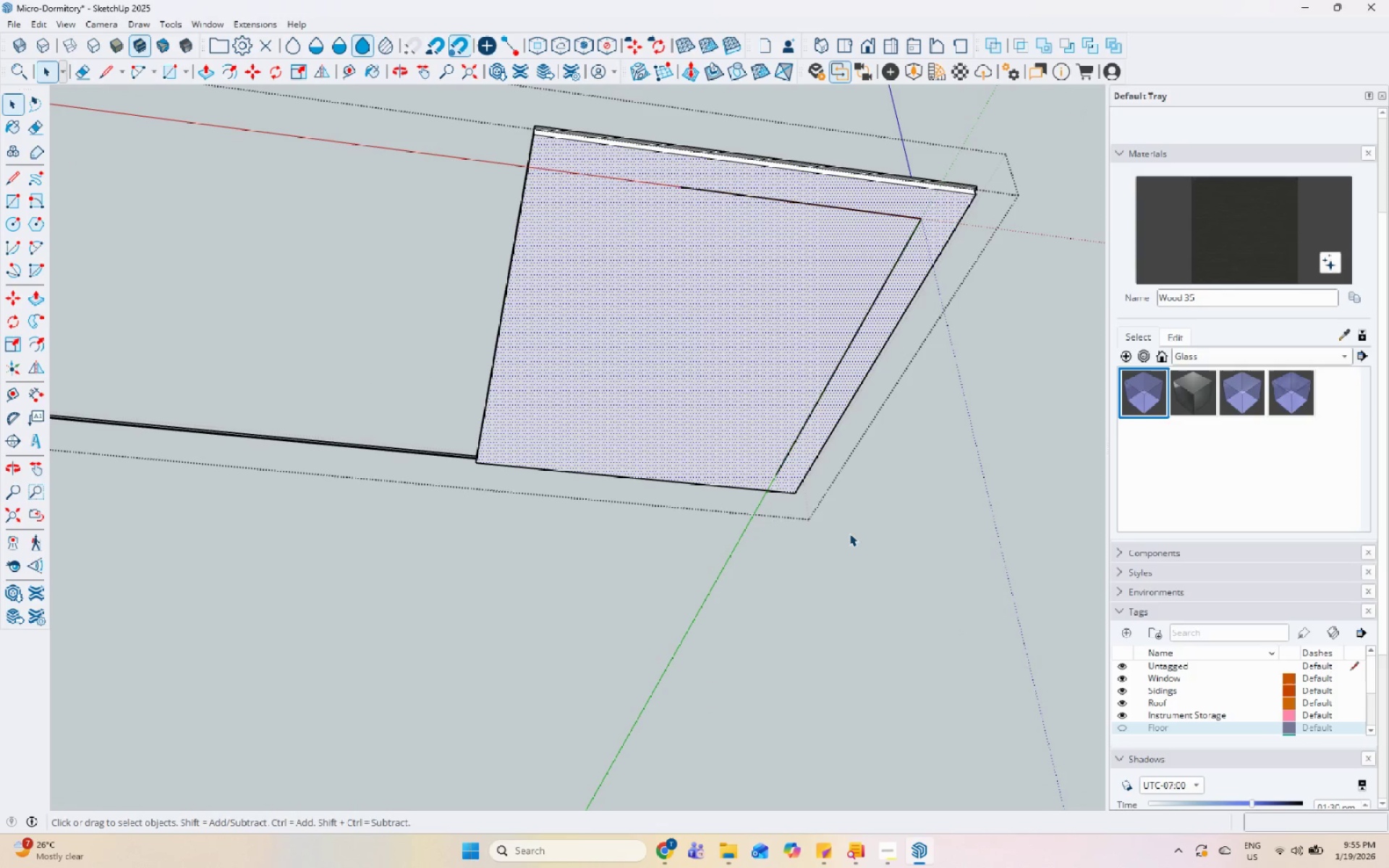 
scroll: coordinate [785, 498], scroll_direction: up, amount: 6.0
 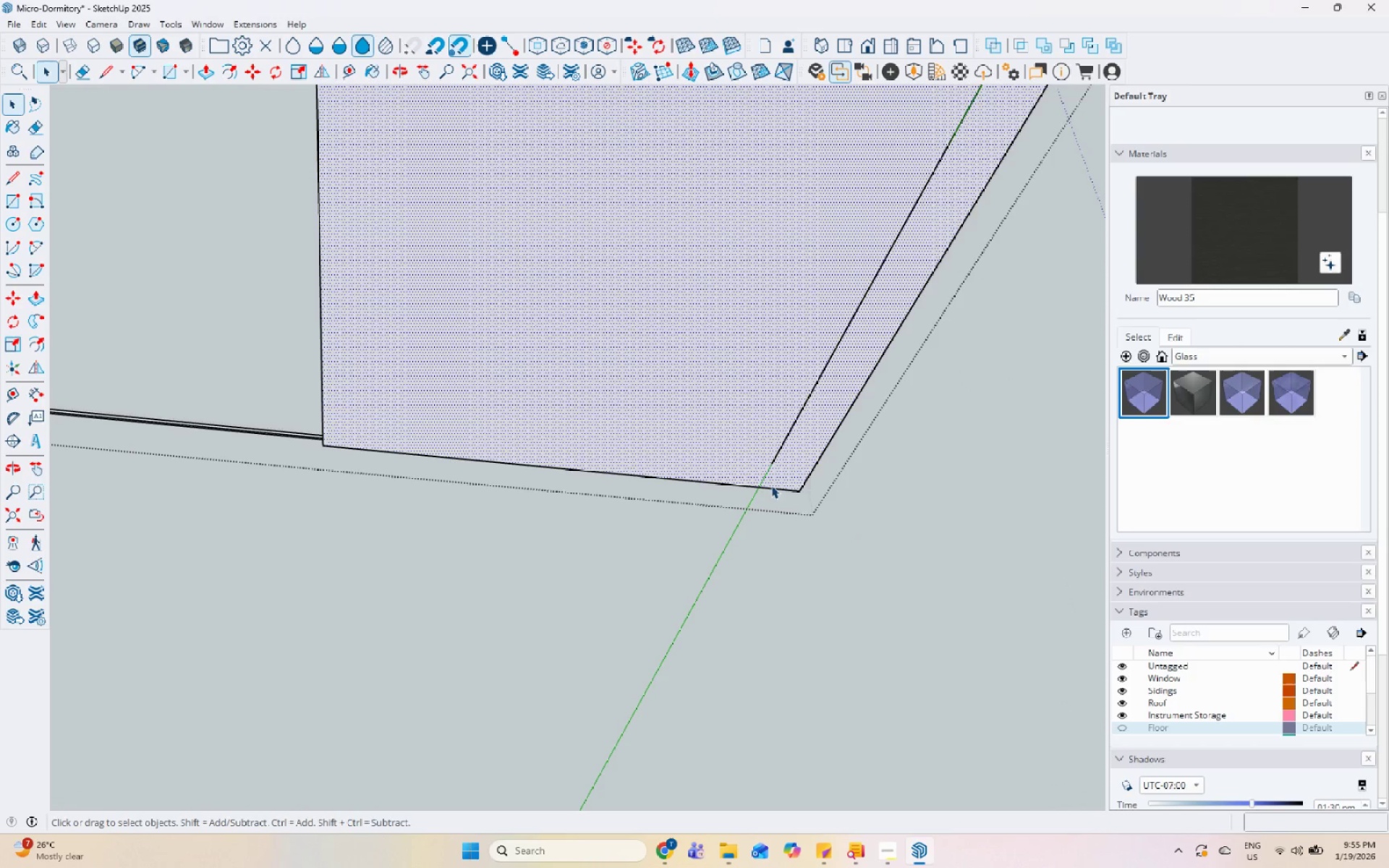 
key(L)
 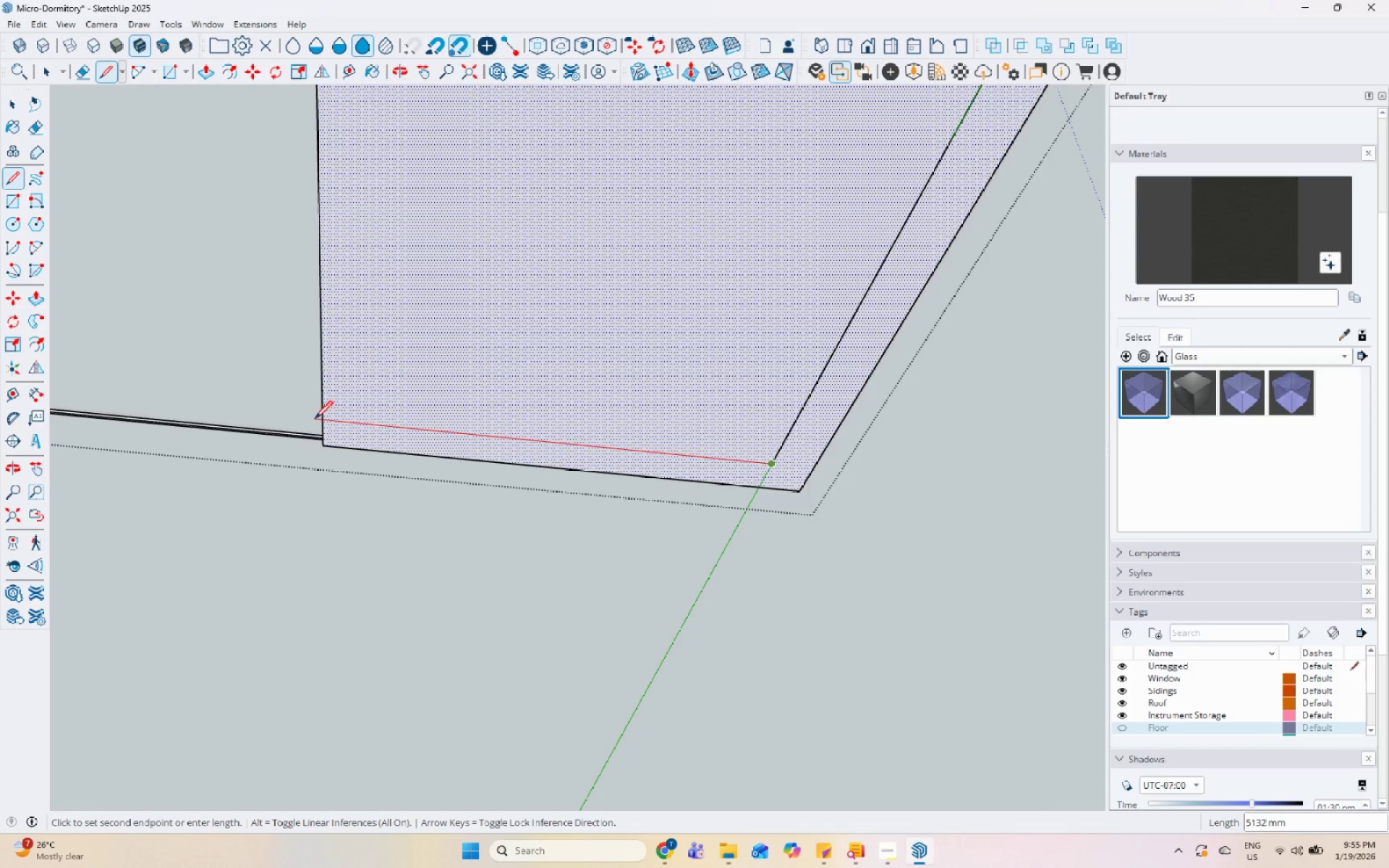 
key(Escape)
 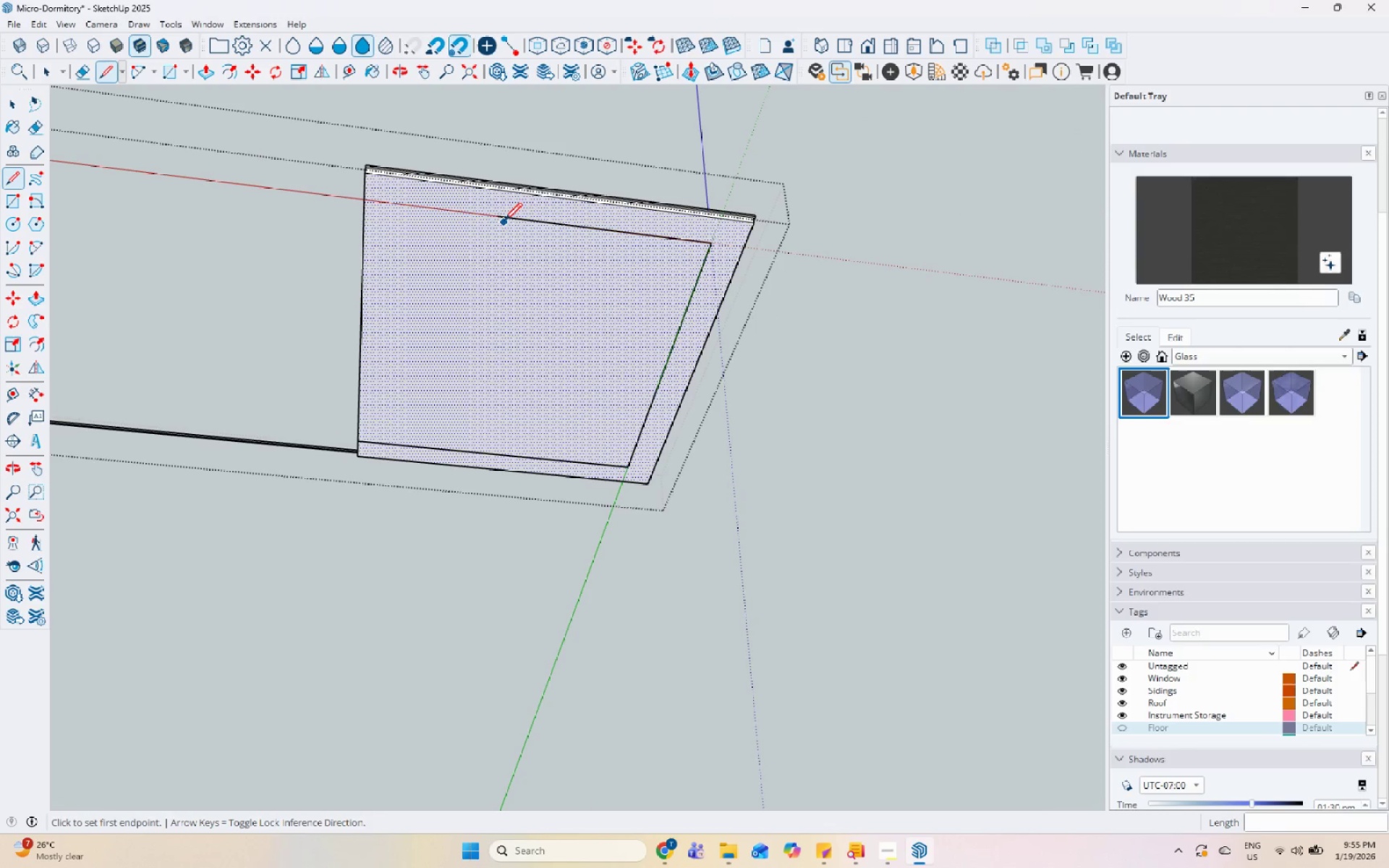 
scroll: coordinate [398, 493], scroll_direction: down, amount: 7.0
 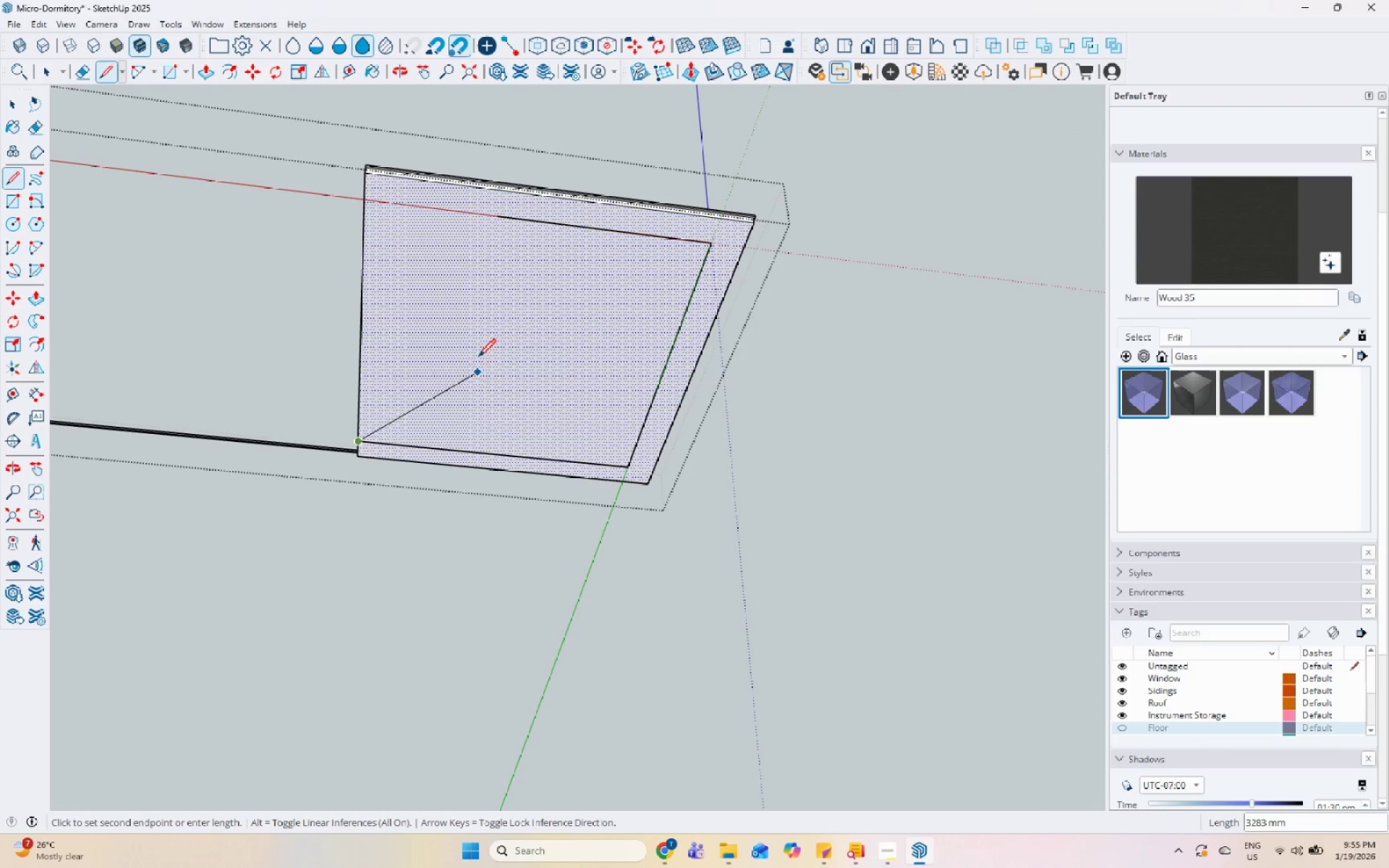 
left_click([506, 218])
 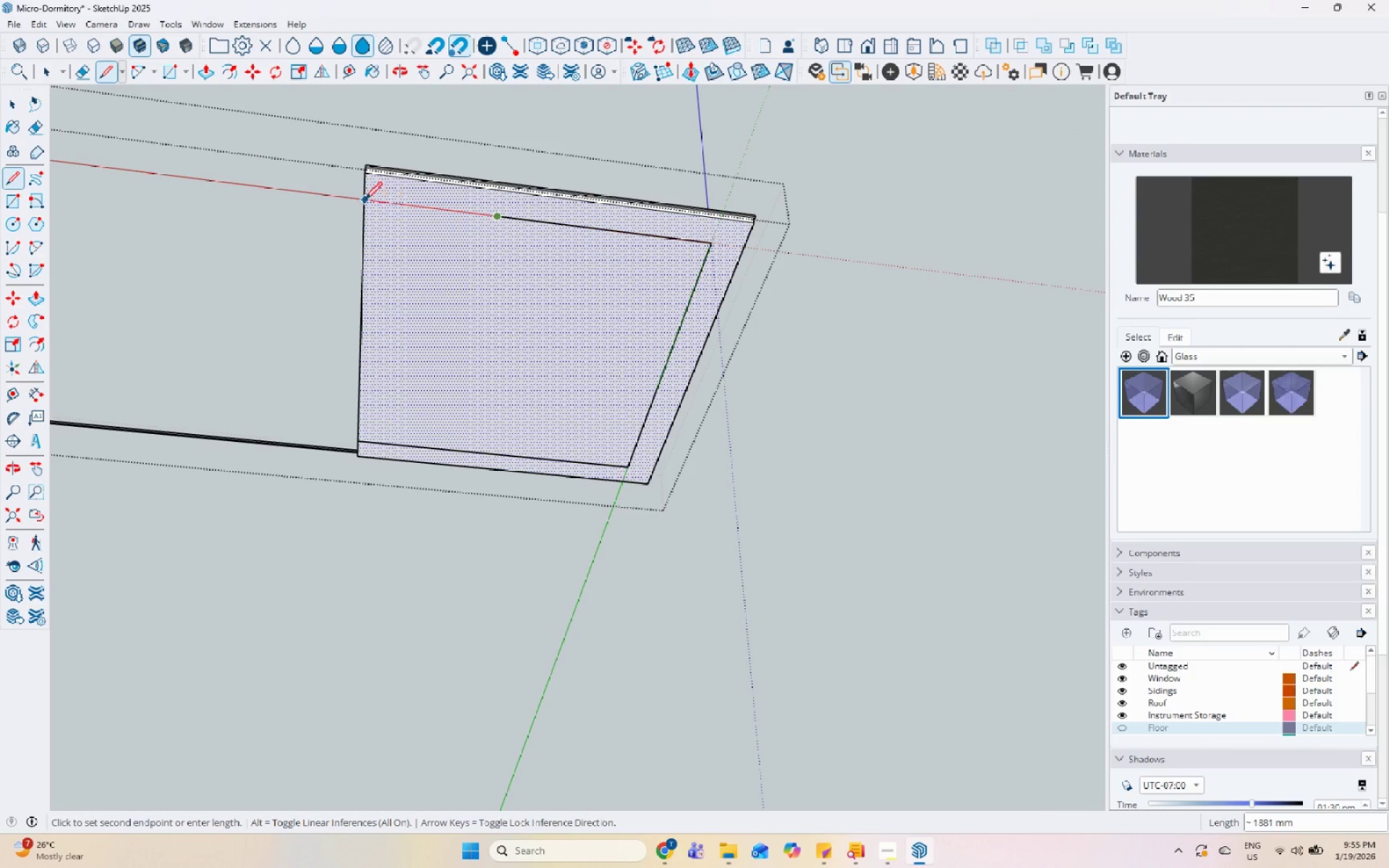 
left_click([362, 200])
 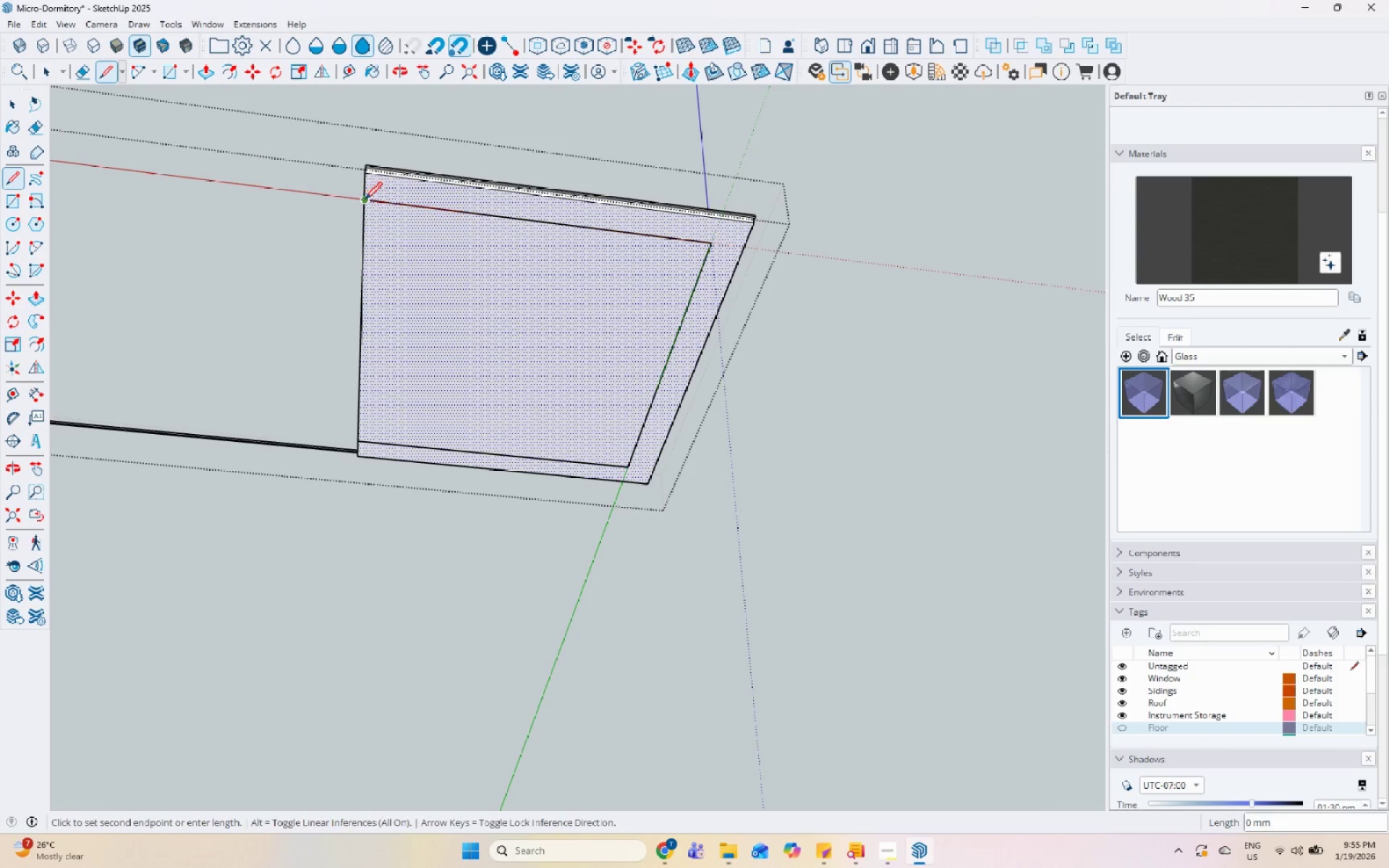 
key(Space)
 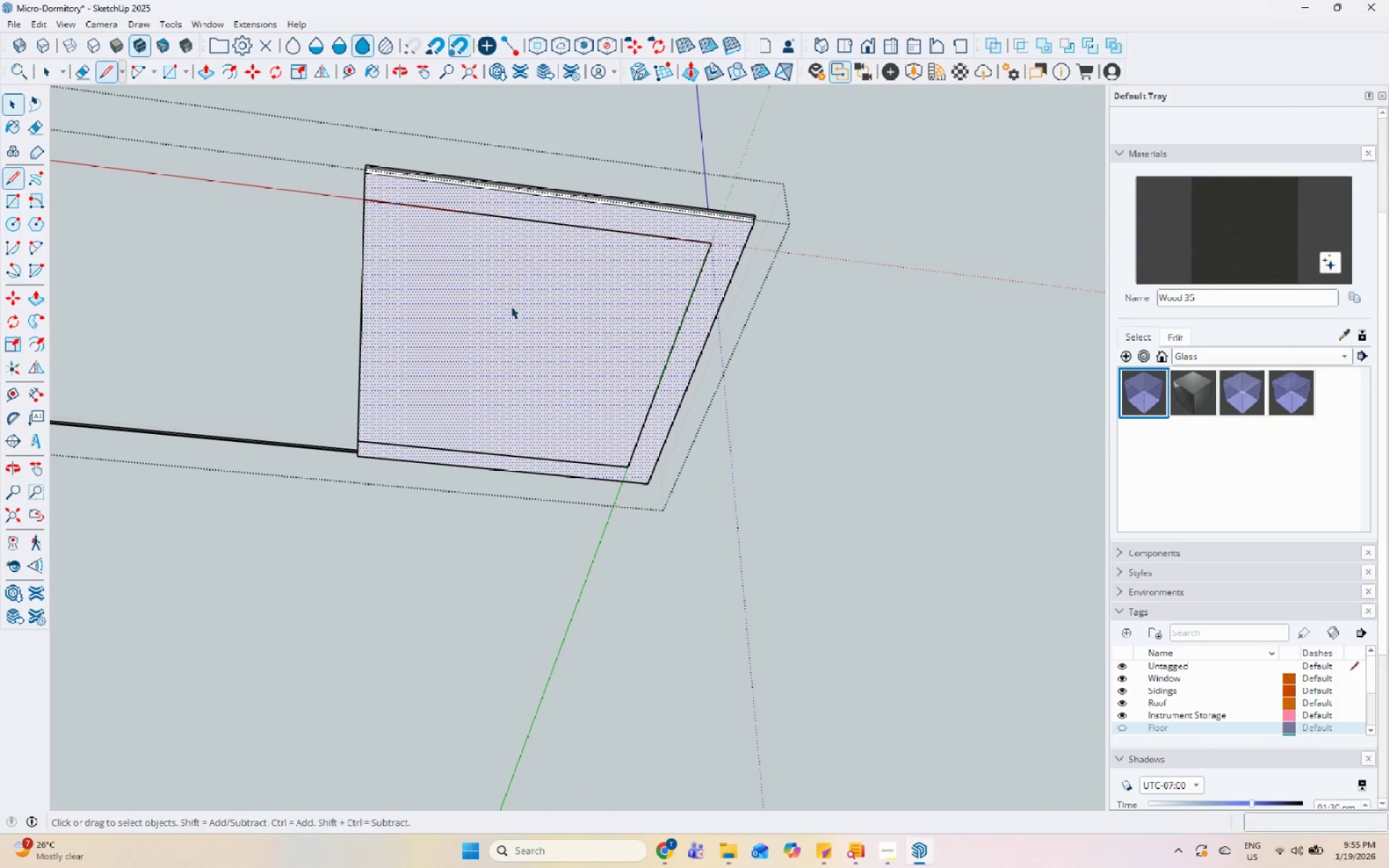 
double_click([511, 306])
 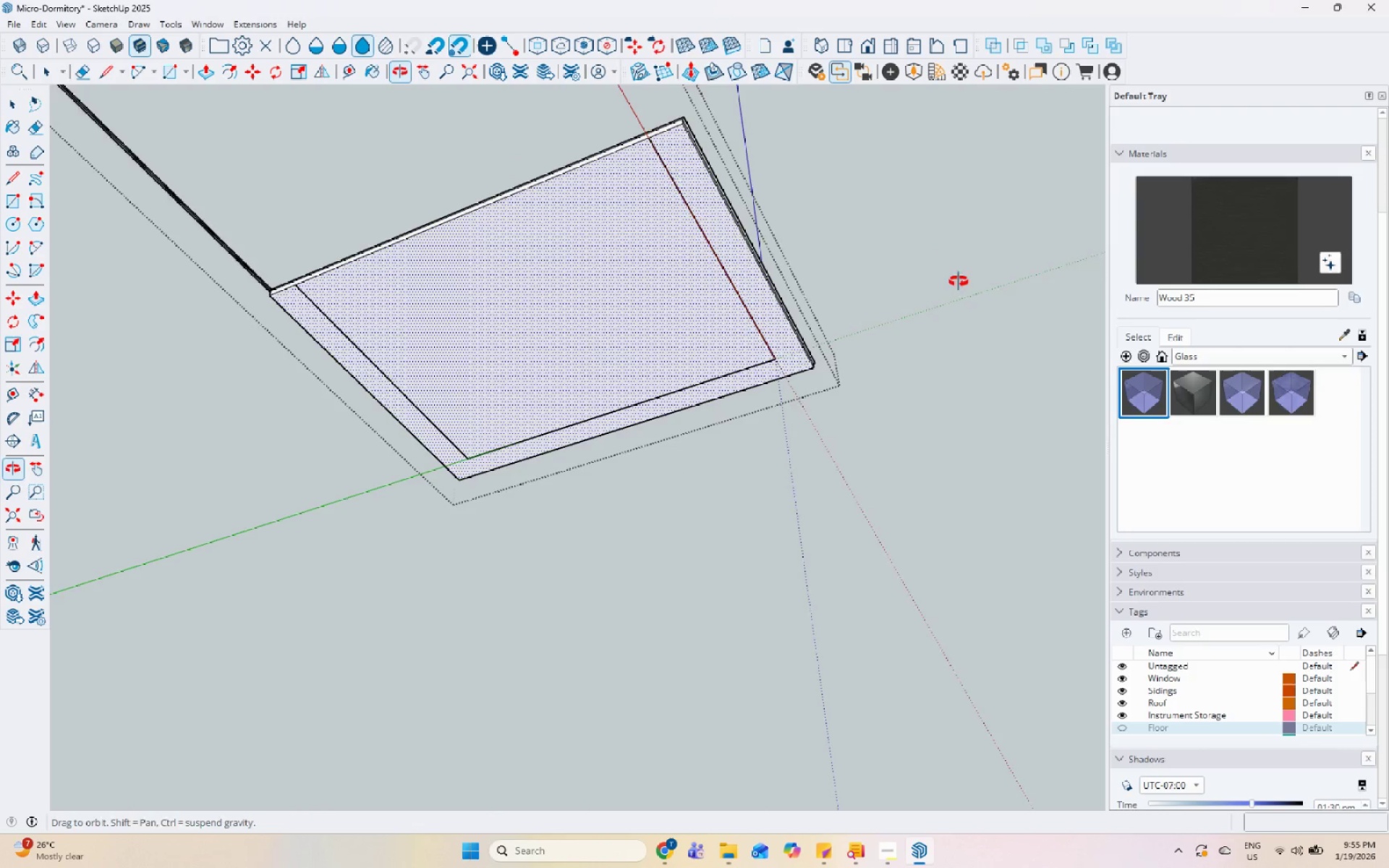 
double_click([268, 299])
 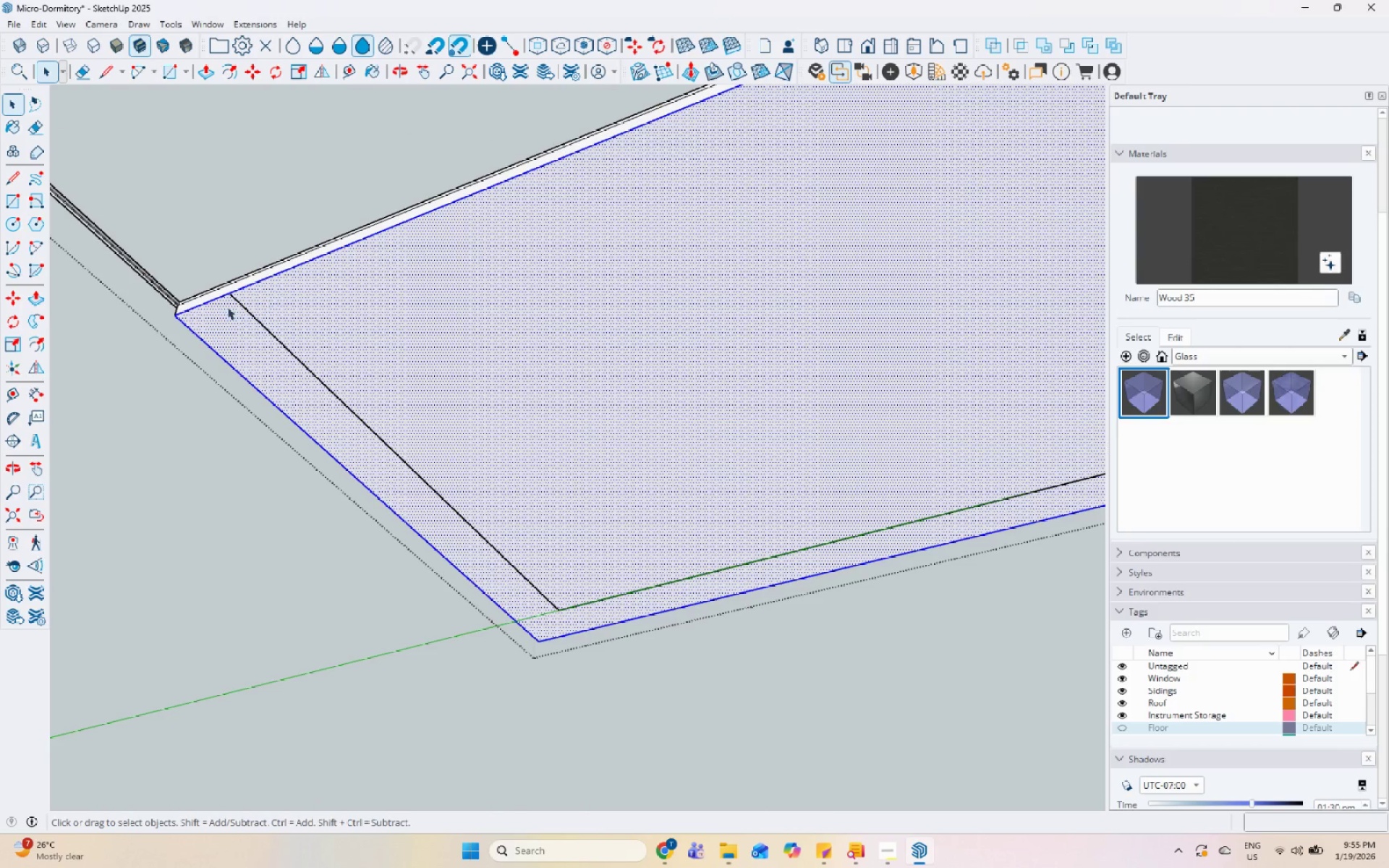 
scroll: coordinate [258, 284], scroll_direction: up, amount: 25.0
 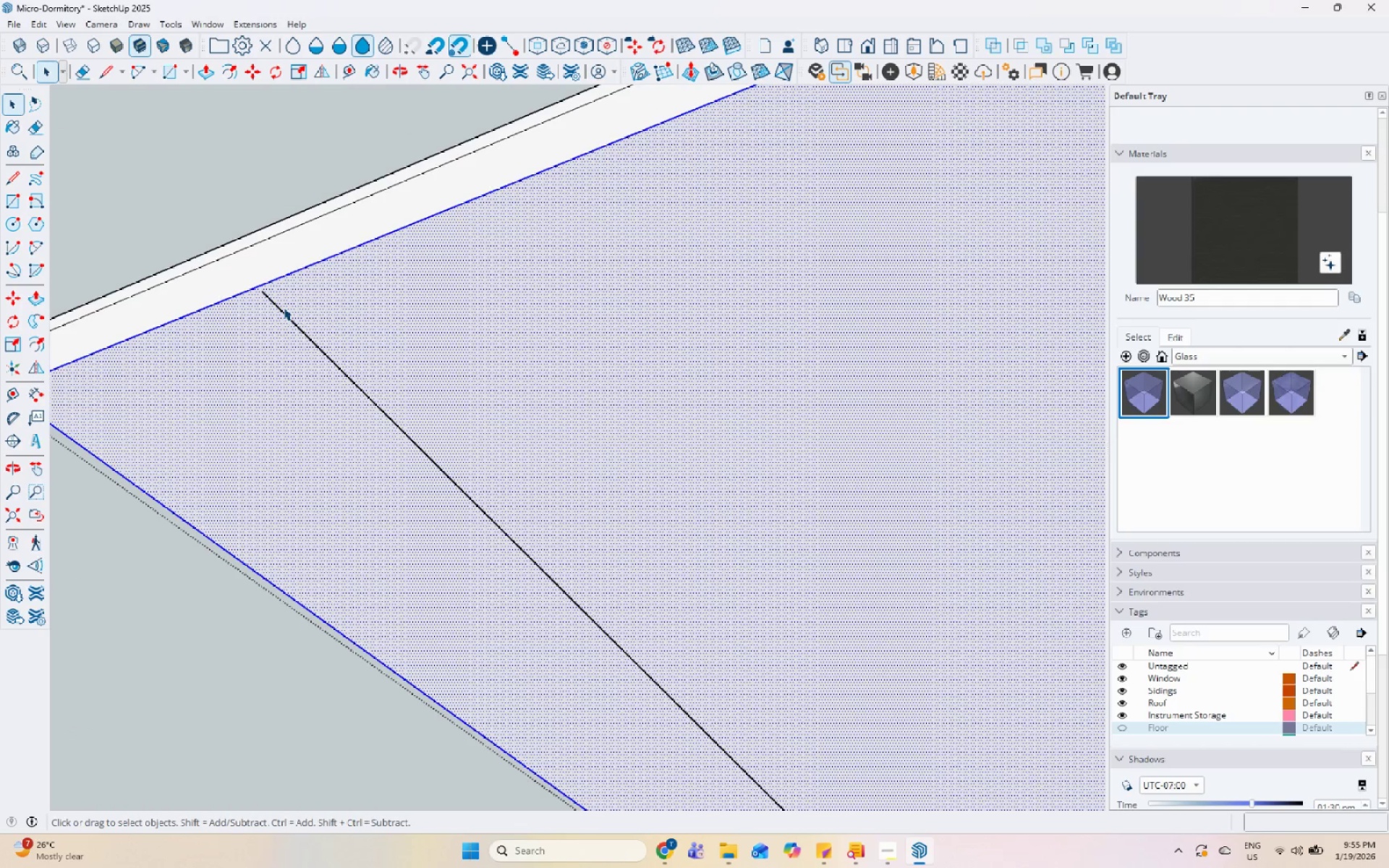 
key(L)
 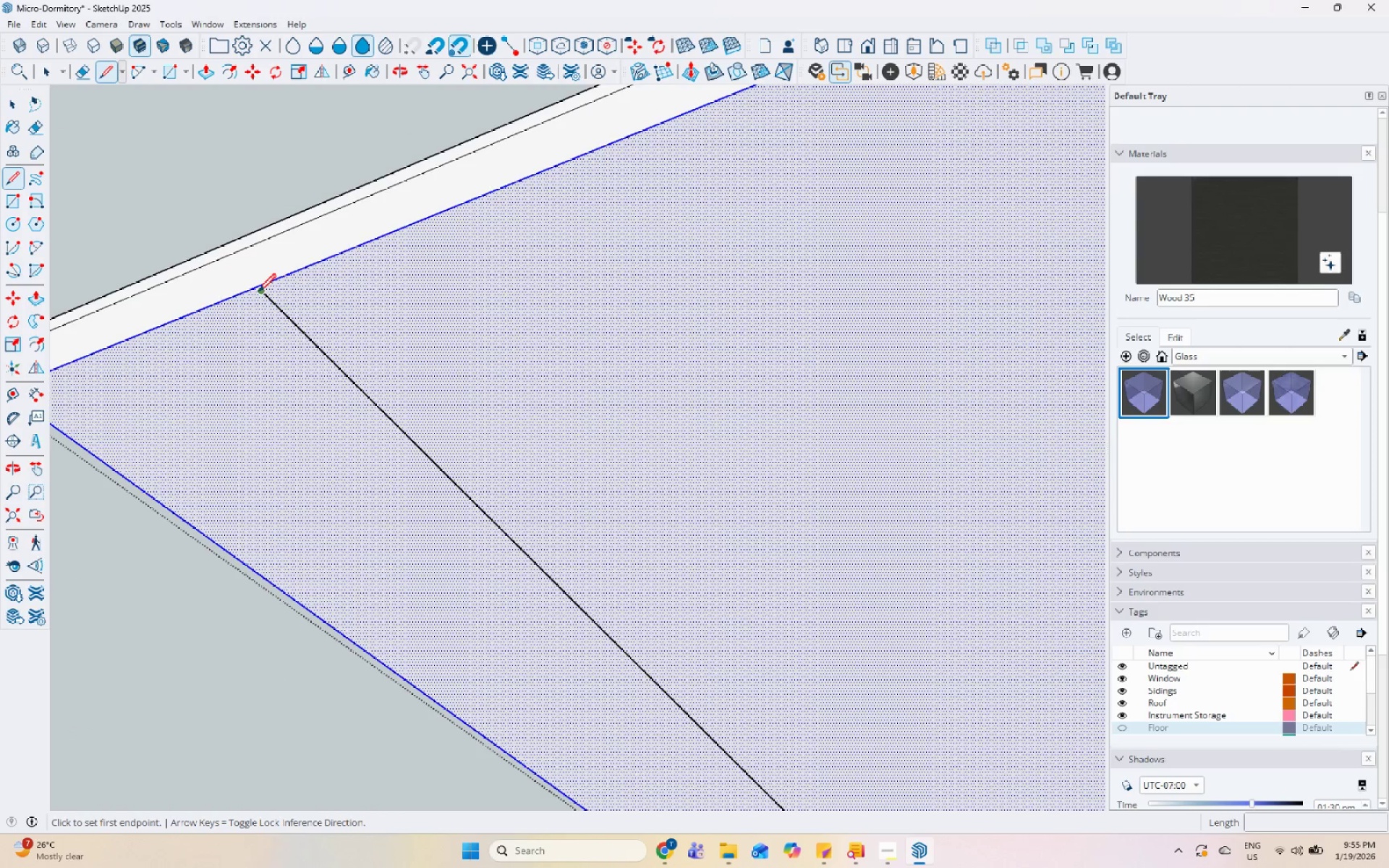 
left_click([258, 293])
 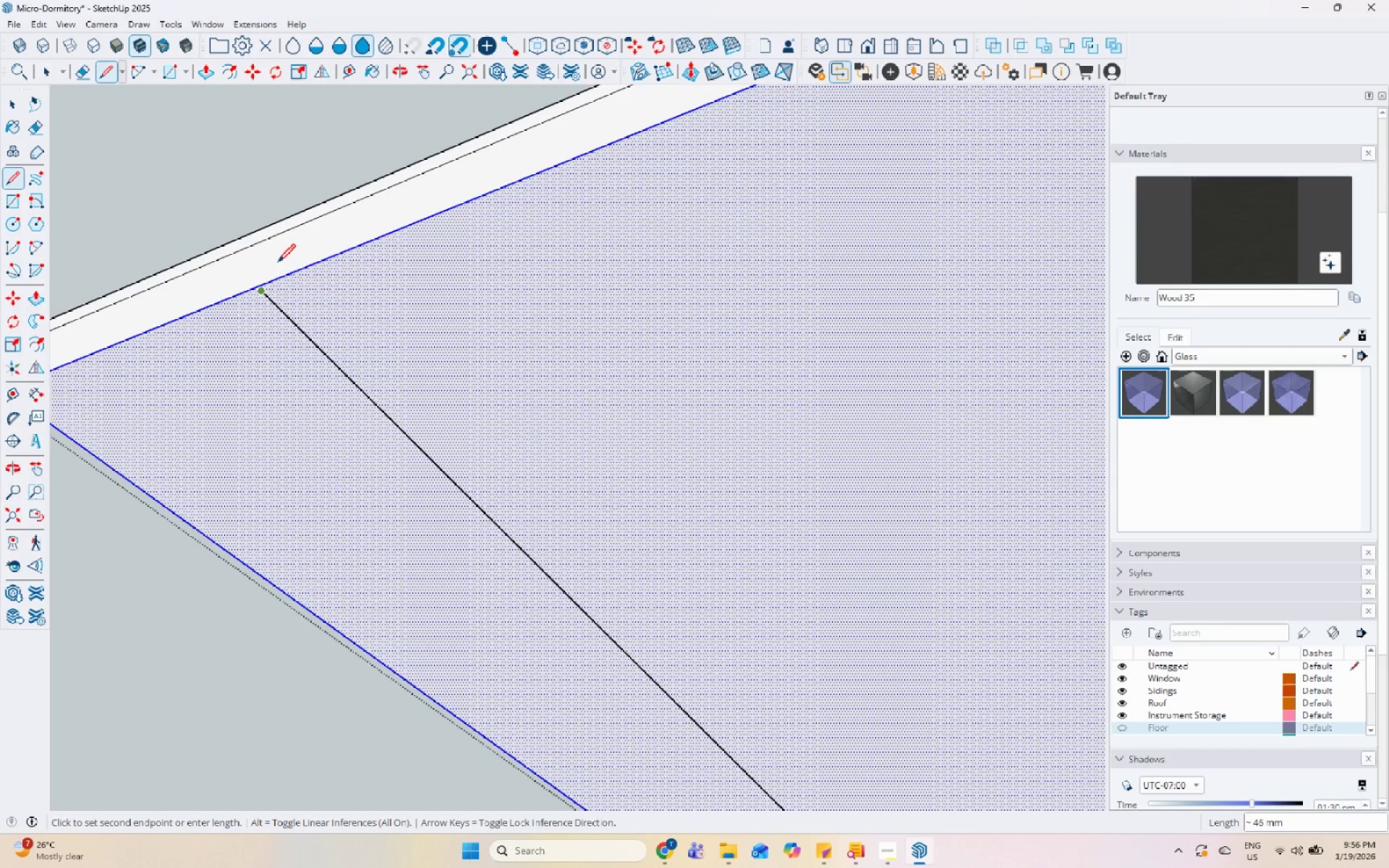 
scroll: coordinate [231, 253], scroll_direction: up, amount: 9.0
 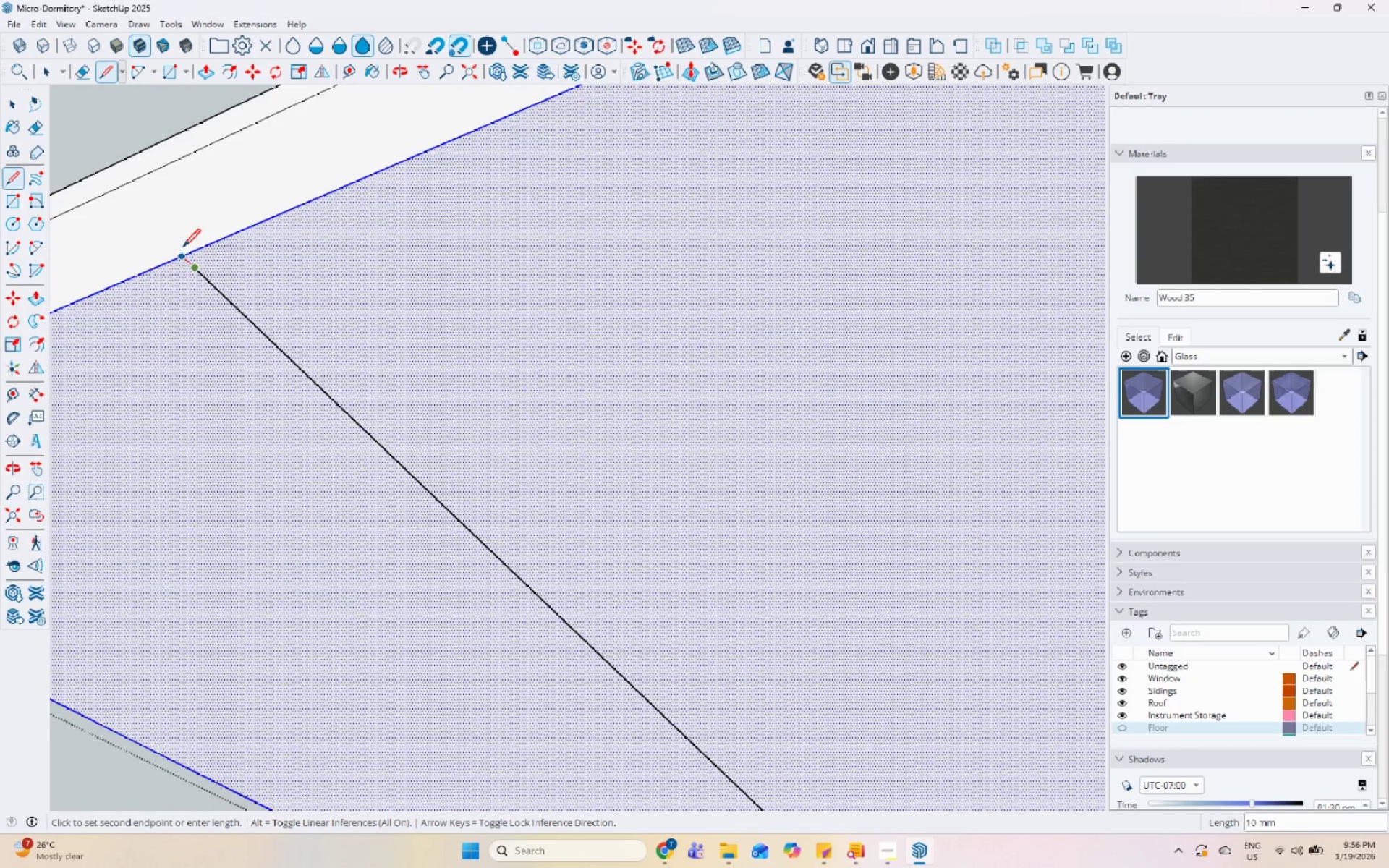 
left_click([182, 248])
 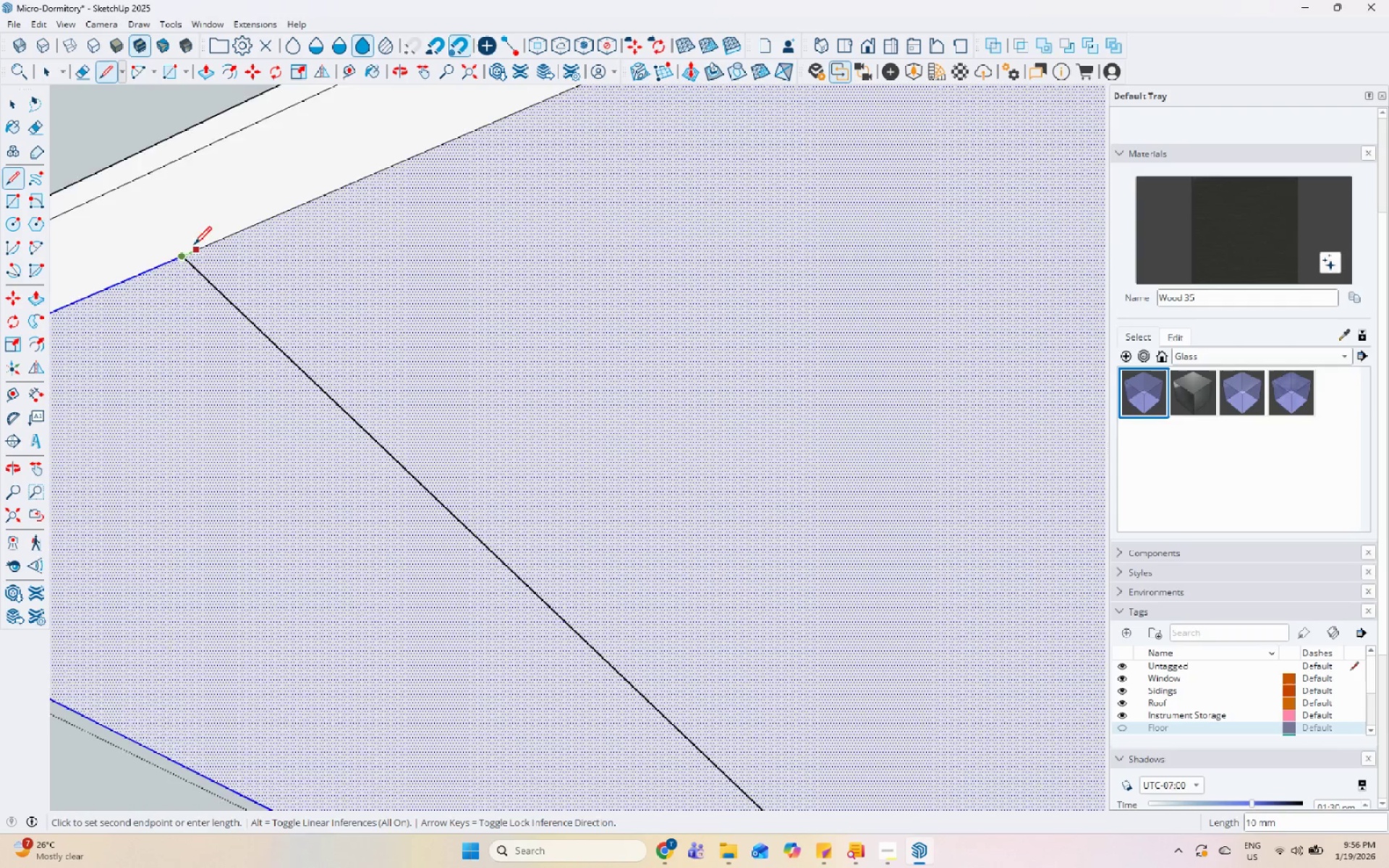 
key(Space)
 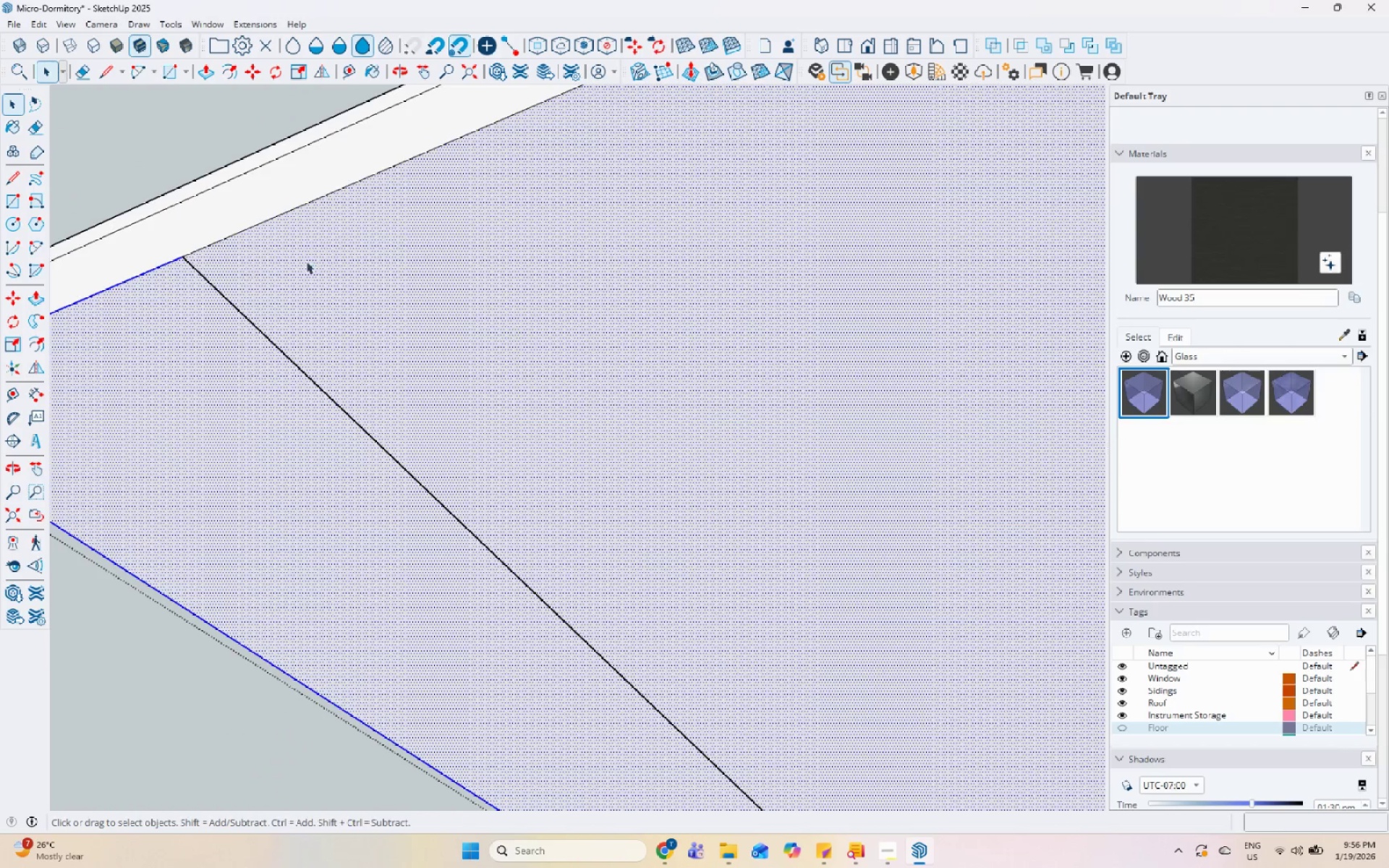 
left_click([313, 258])
 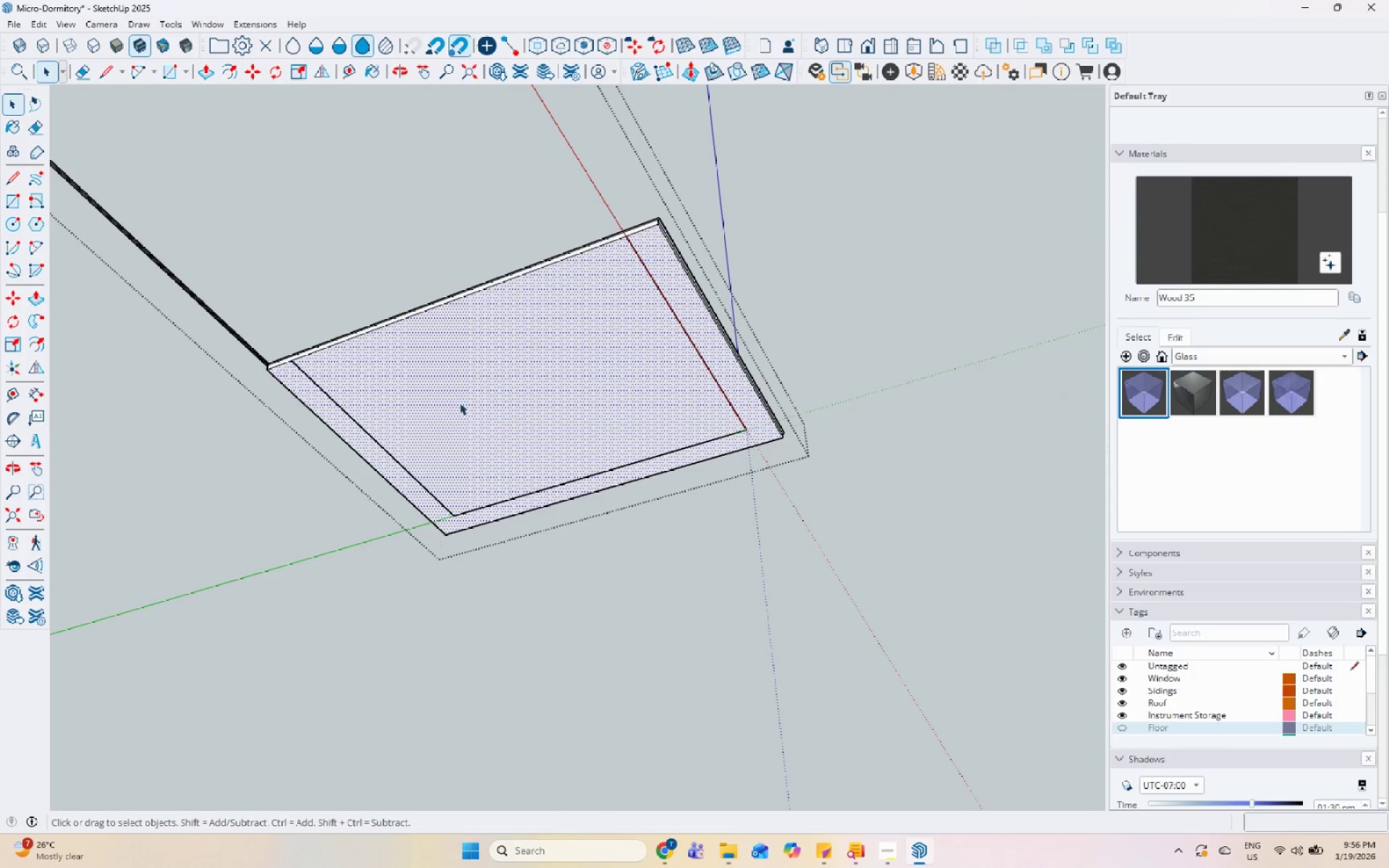 
scroll: coordinate [353, 366], scroll_direction: down, amount: 36.0
 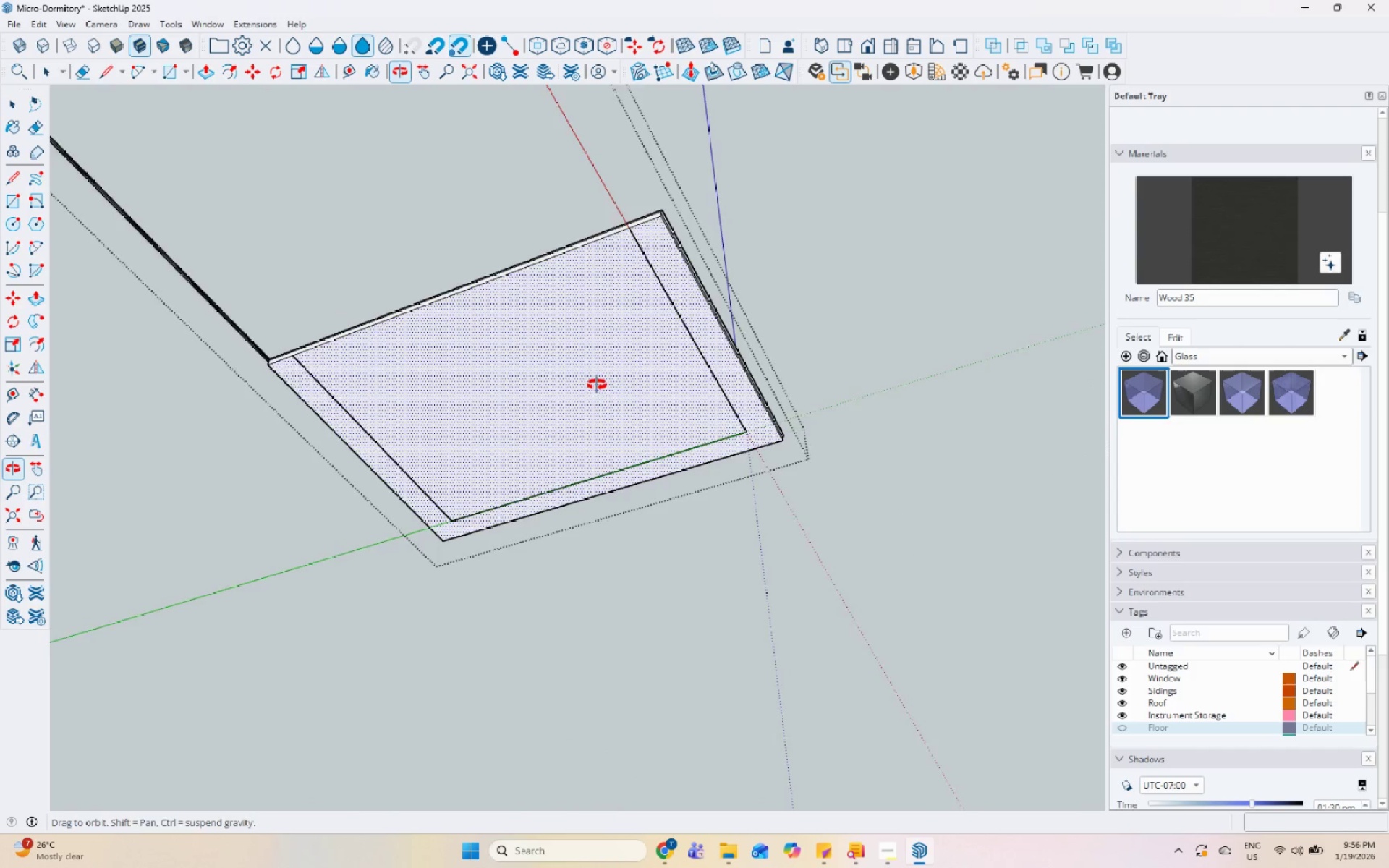 
key(L)
 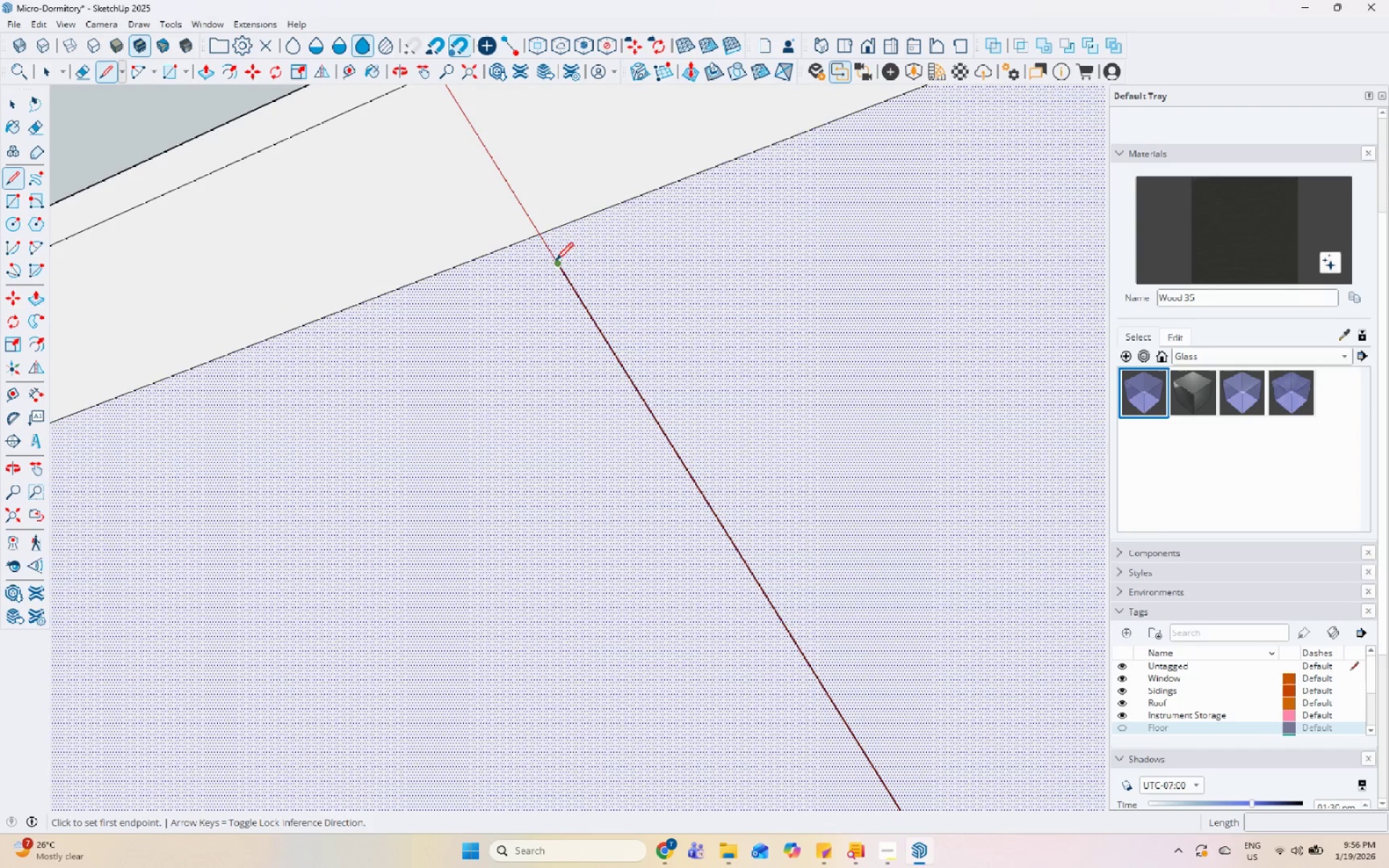 
scroll: coordinate [570, 208], scroll_direction: up, amount: 40.0
 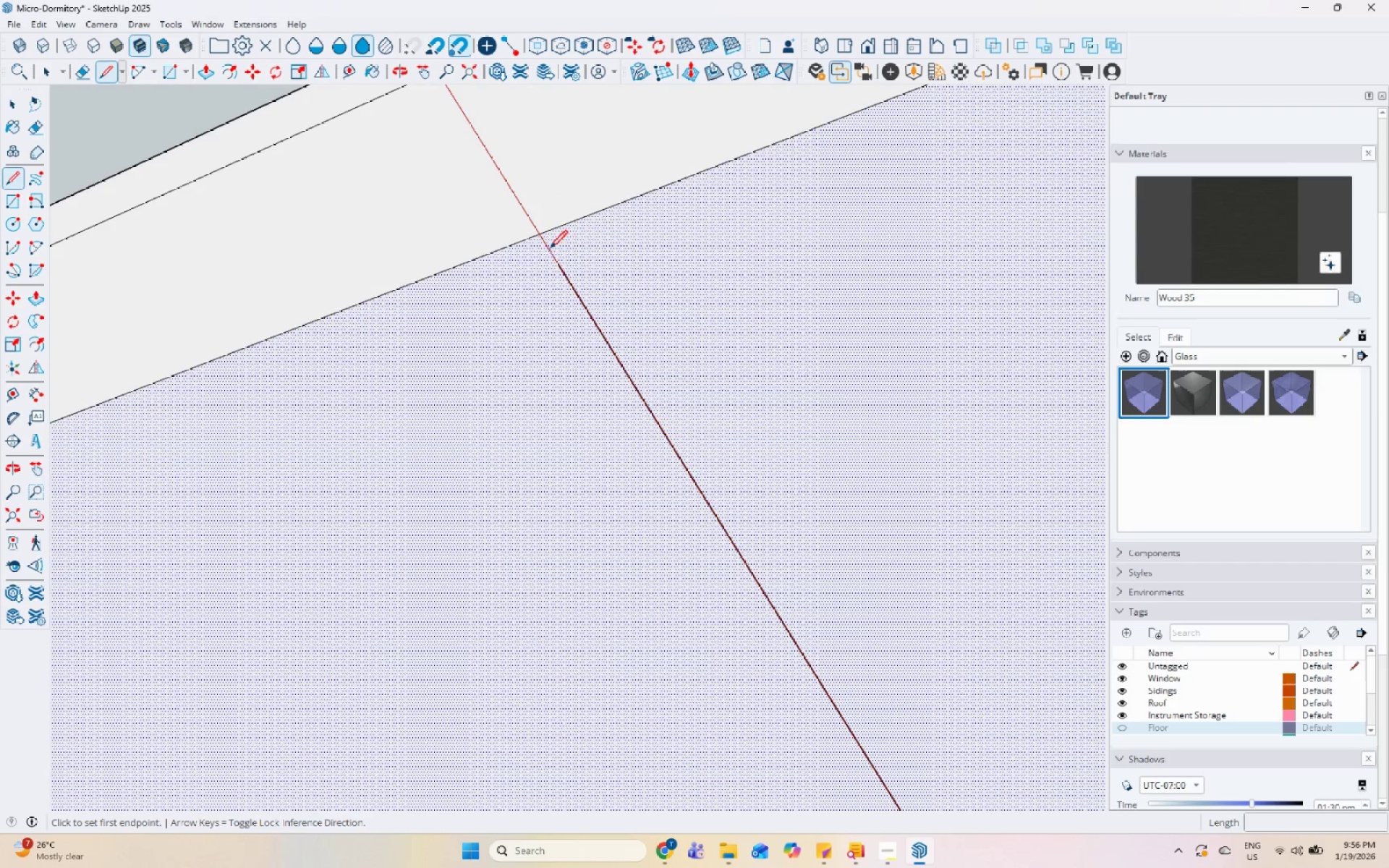 
left_click_drag(start_coordinate=[561, 263], to_coordinate=[560, 260])
 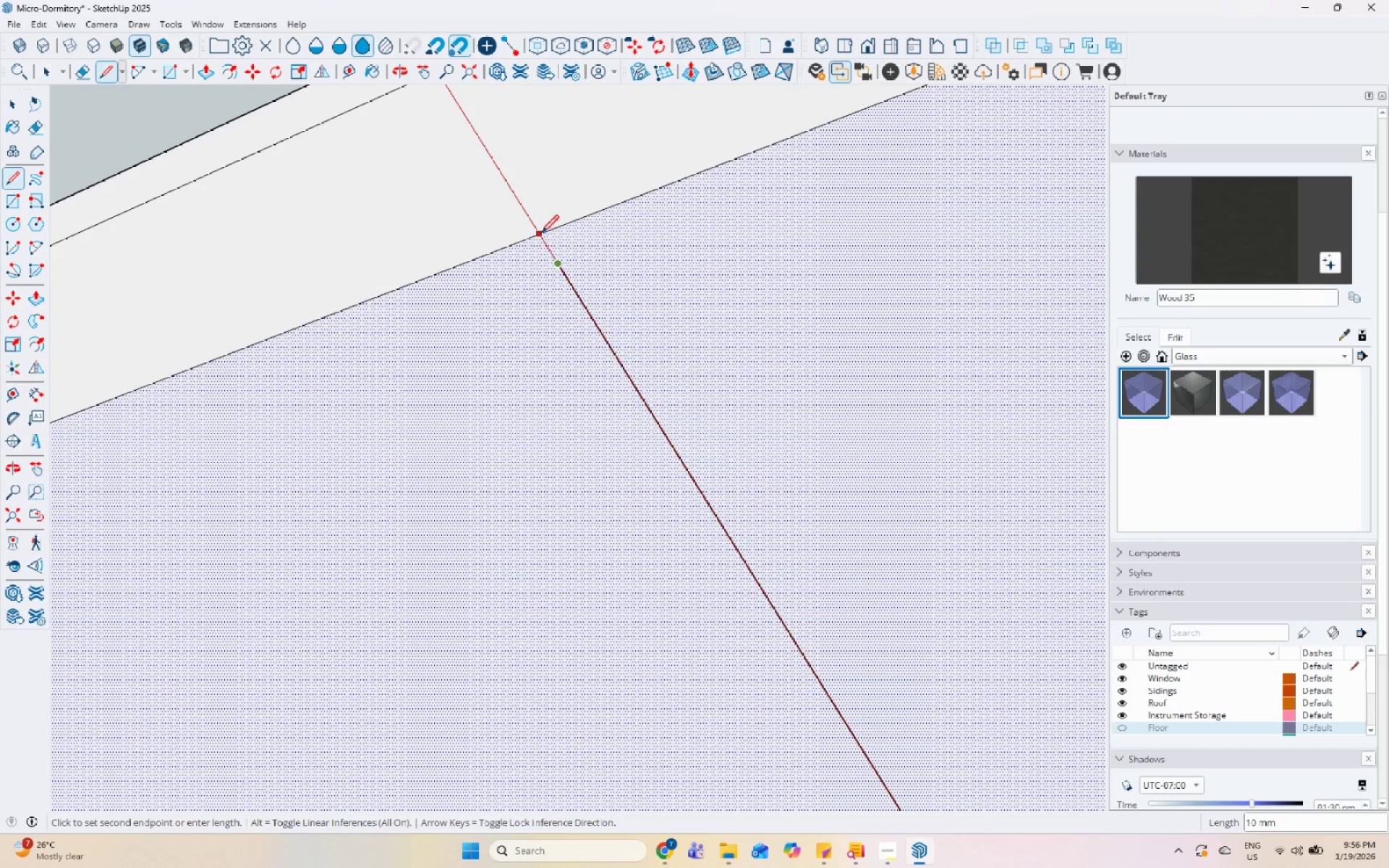 
left_click([540, 233])
 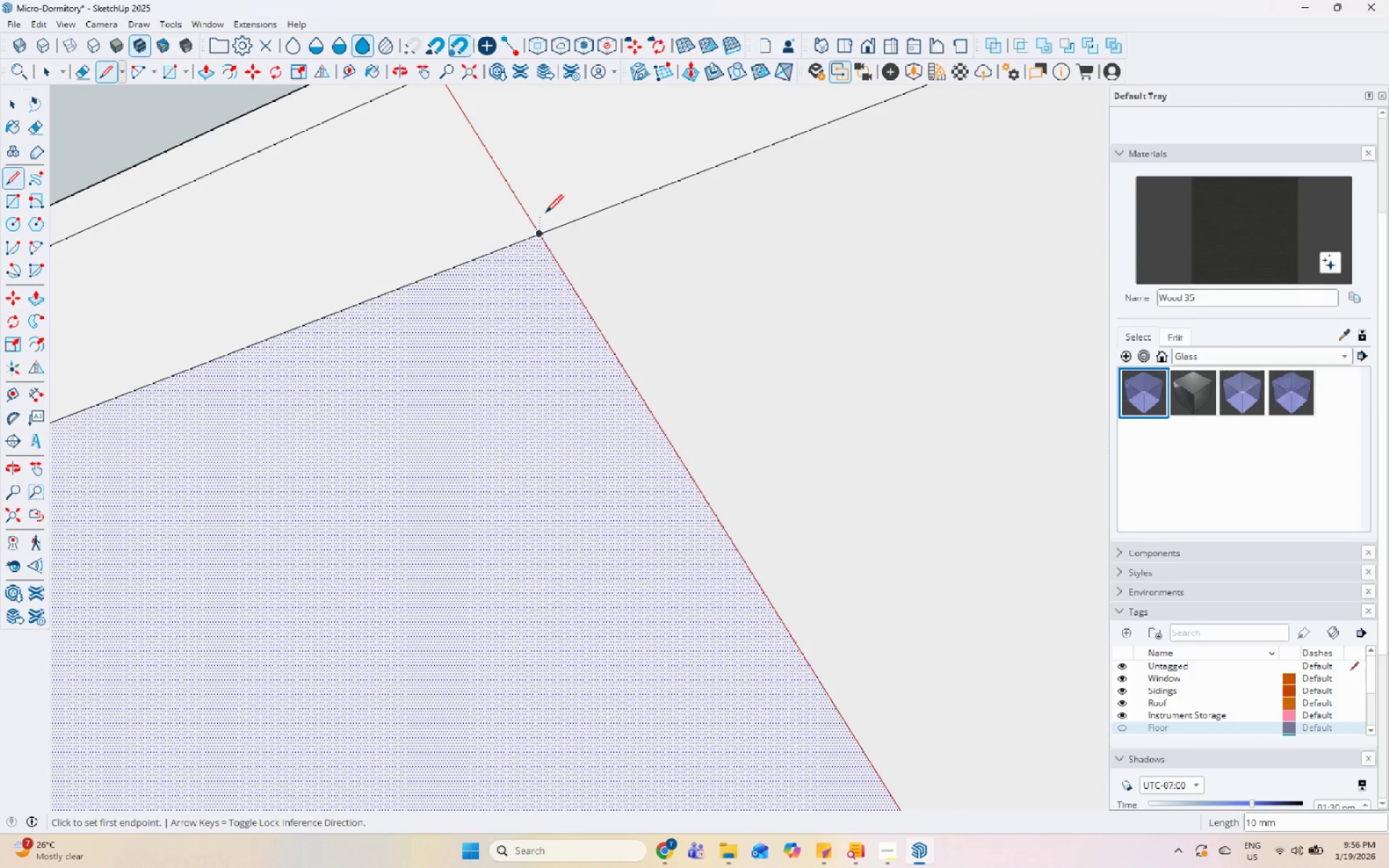 
key(Space)
 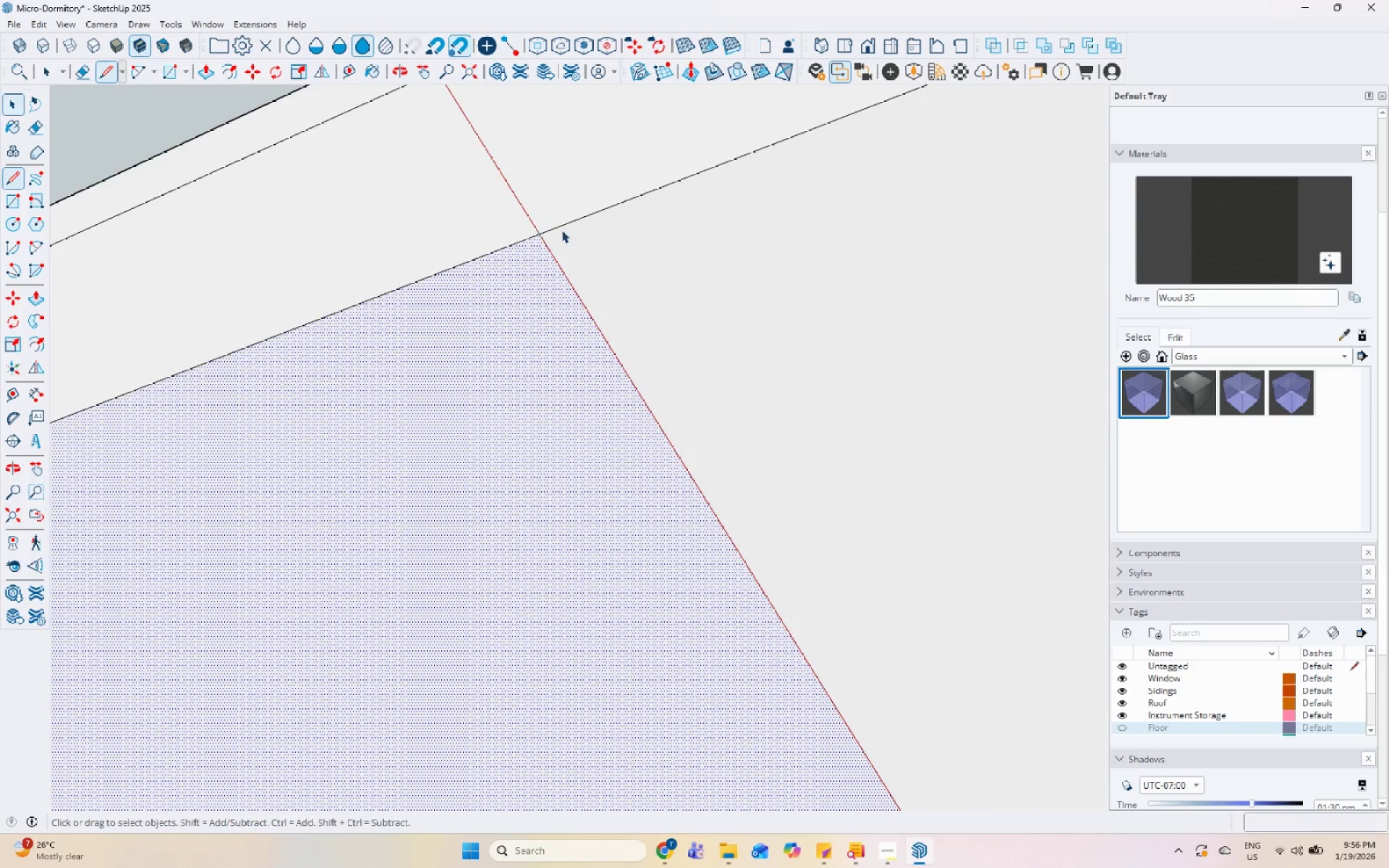 
scroll: coordinate [770, 314], scroll_direction: down, amount: 45.0
 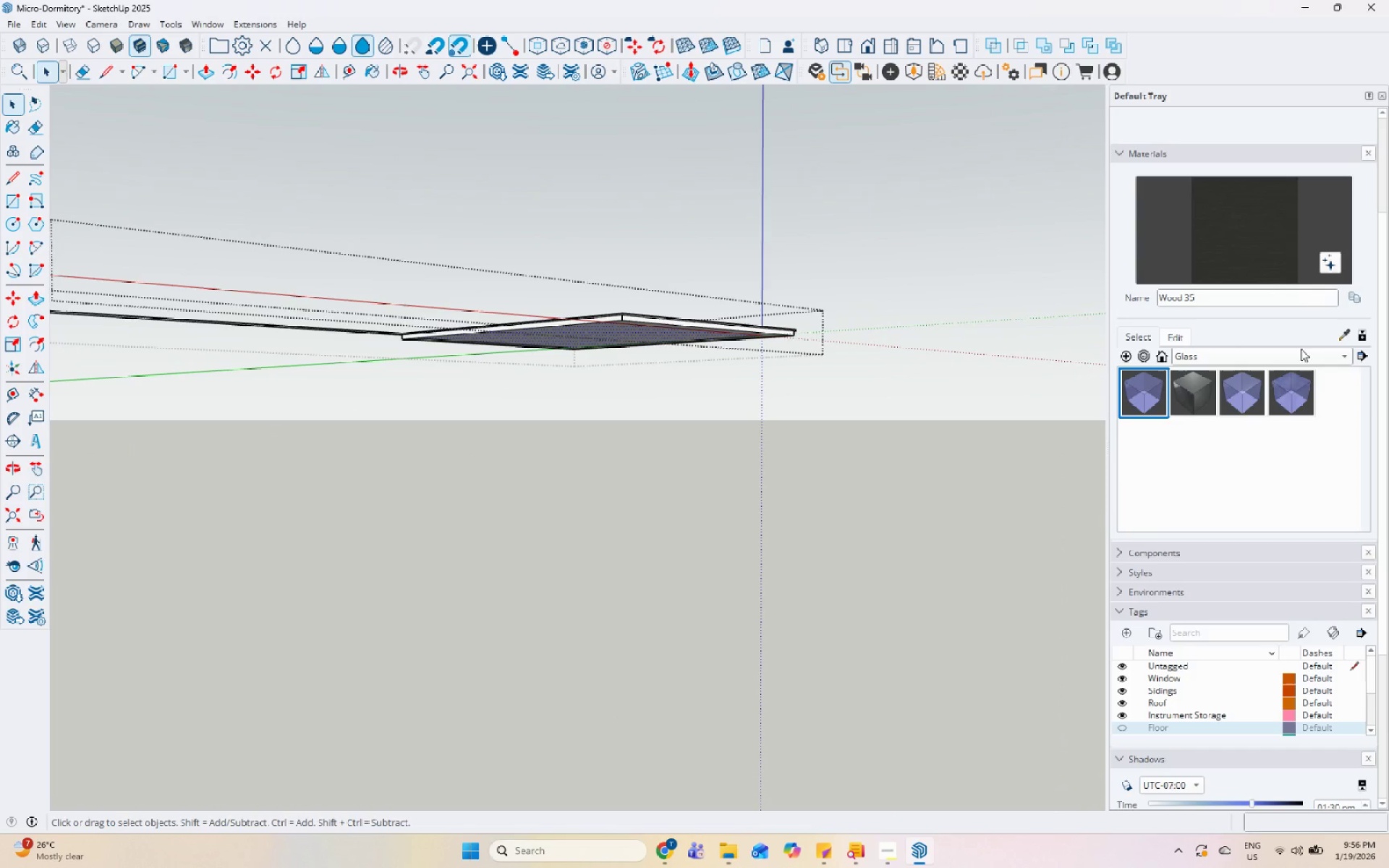 
key(Escape)
 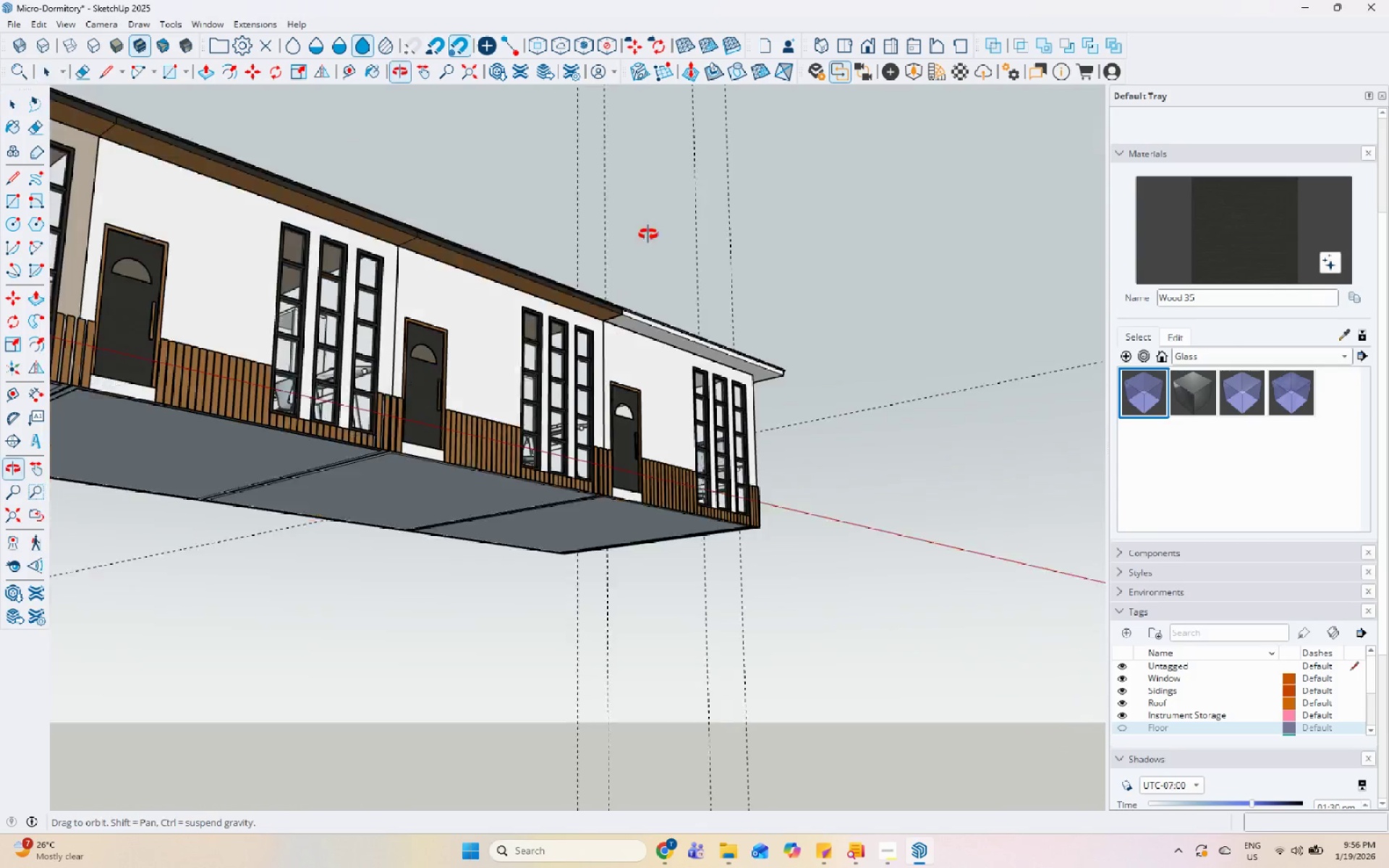 
scroll: coordinate [580, 314], scroll_direction: up, amount: 5.0
 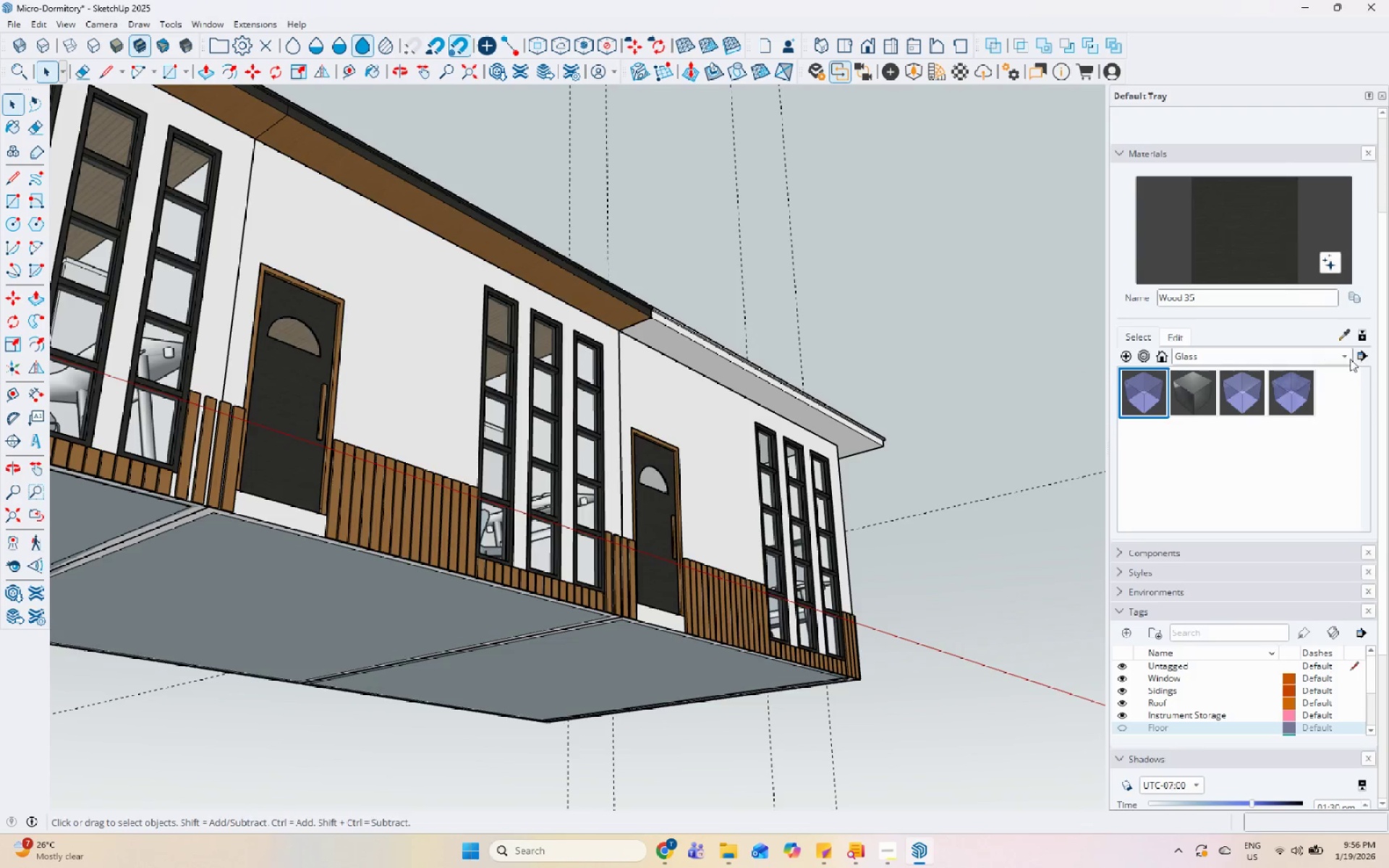 
left_click([1343, 336])
 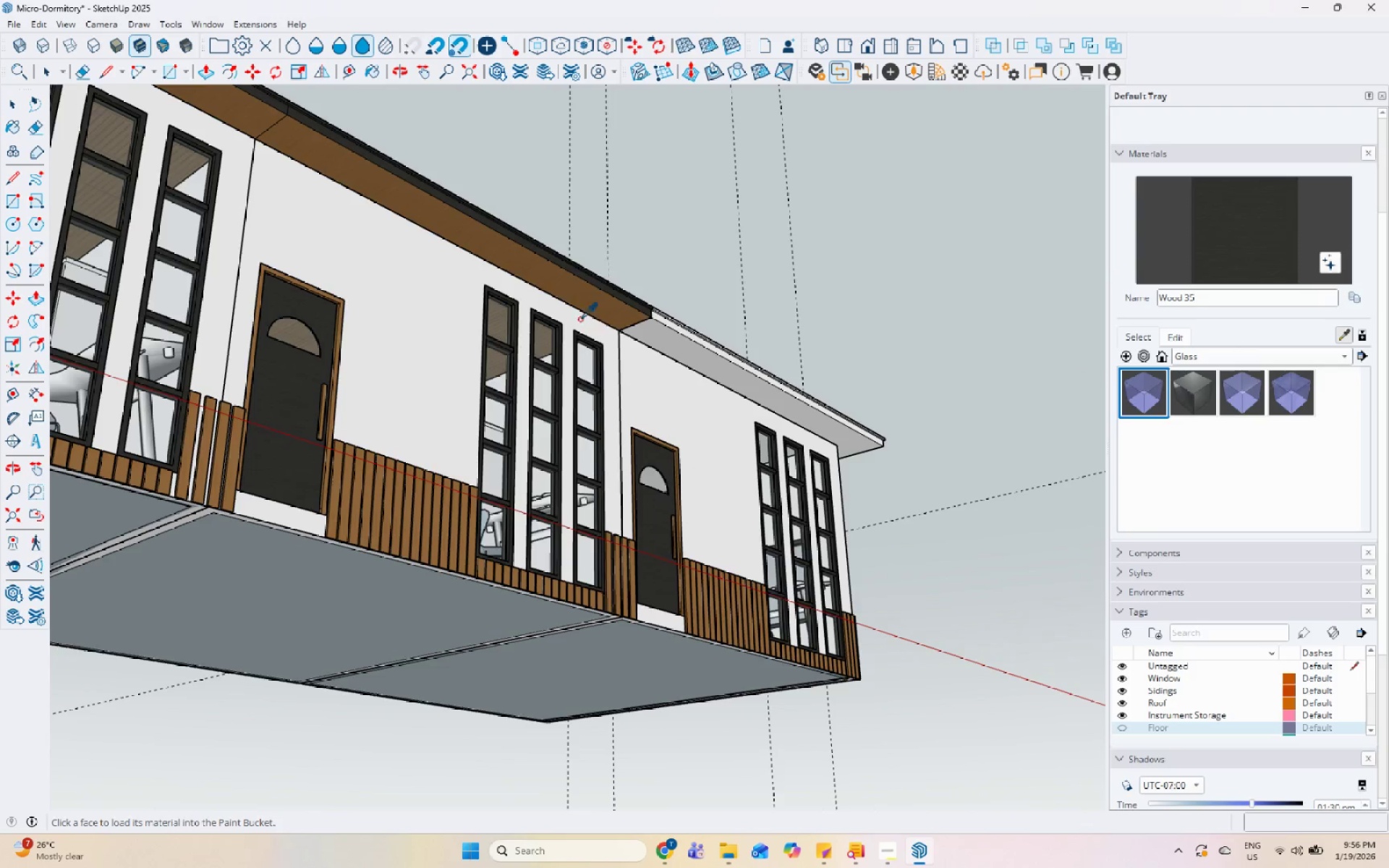 
left_click([582, 300])
 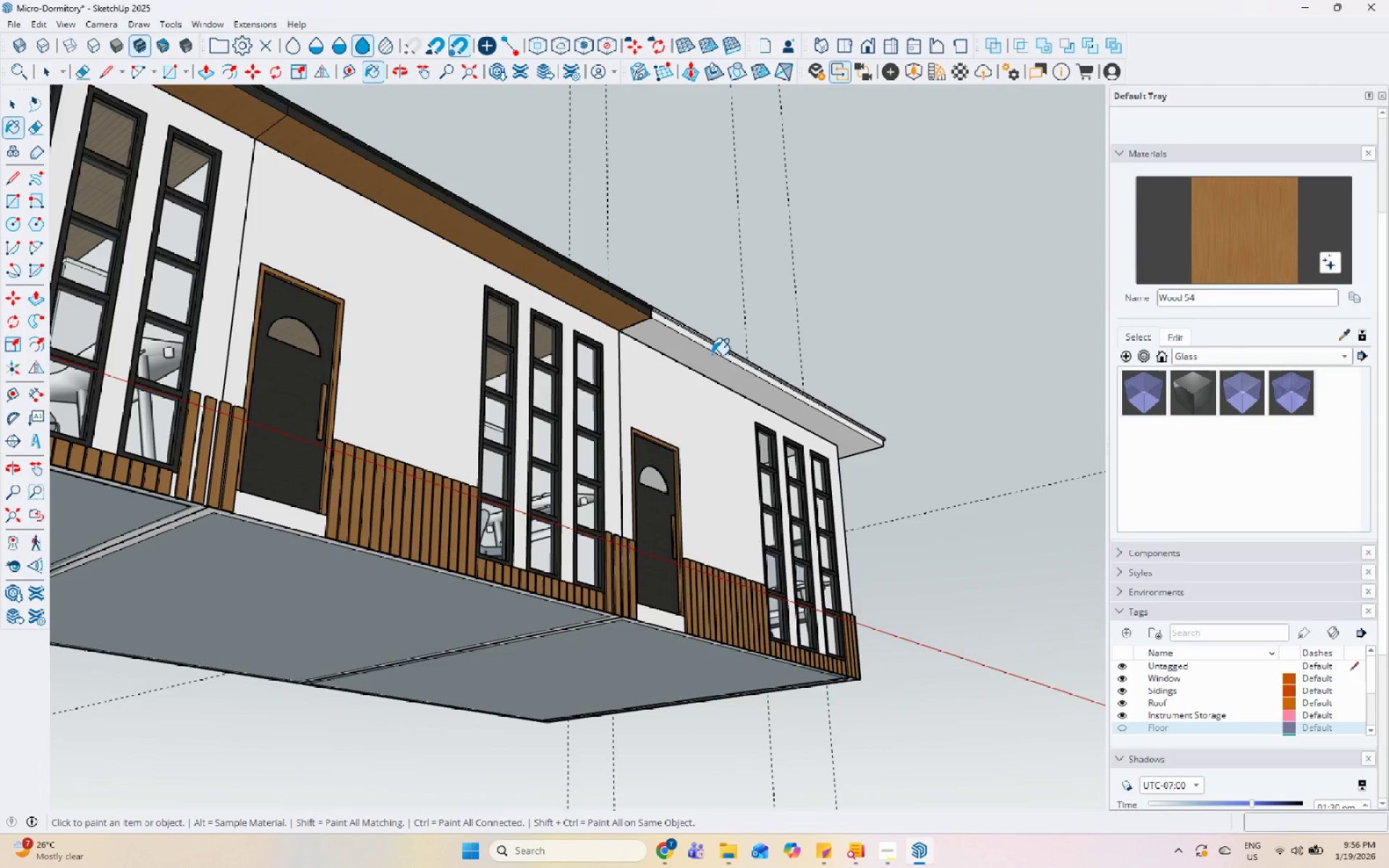 
key(Space)
 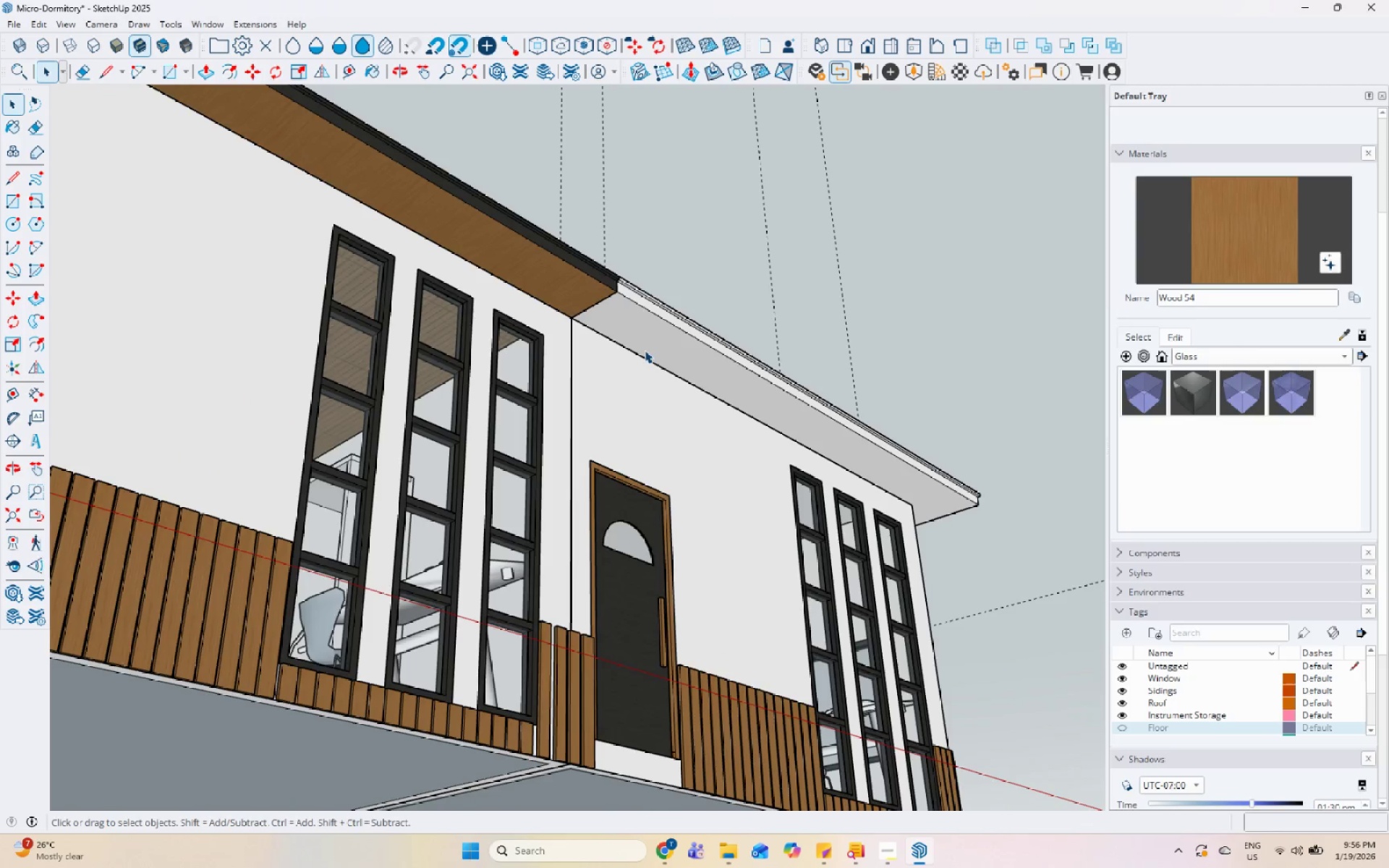 
double_click([648, 341])
 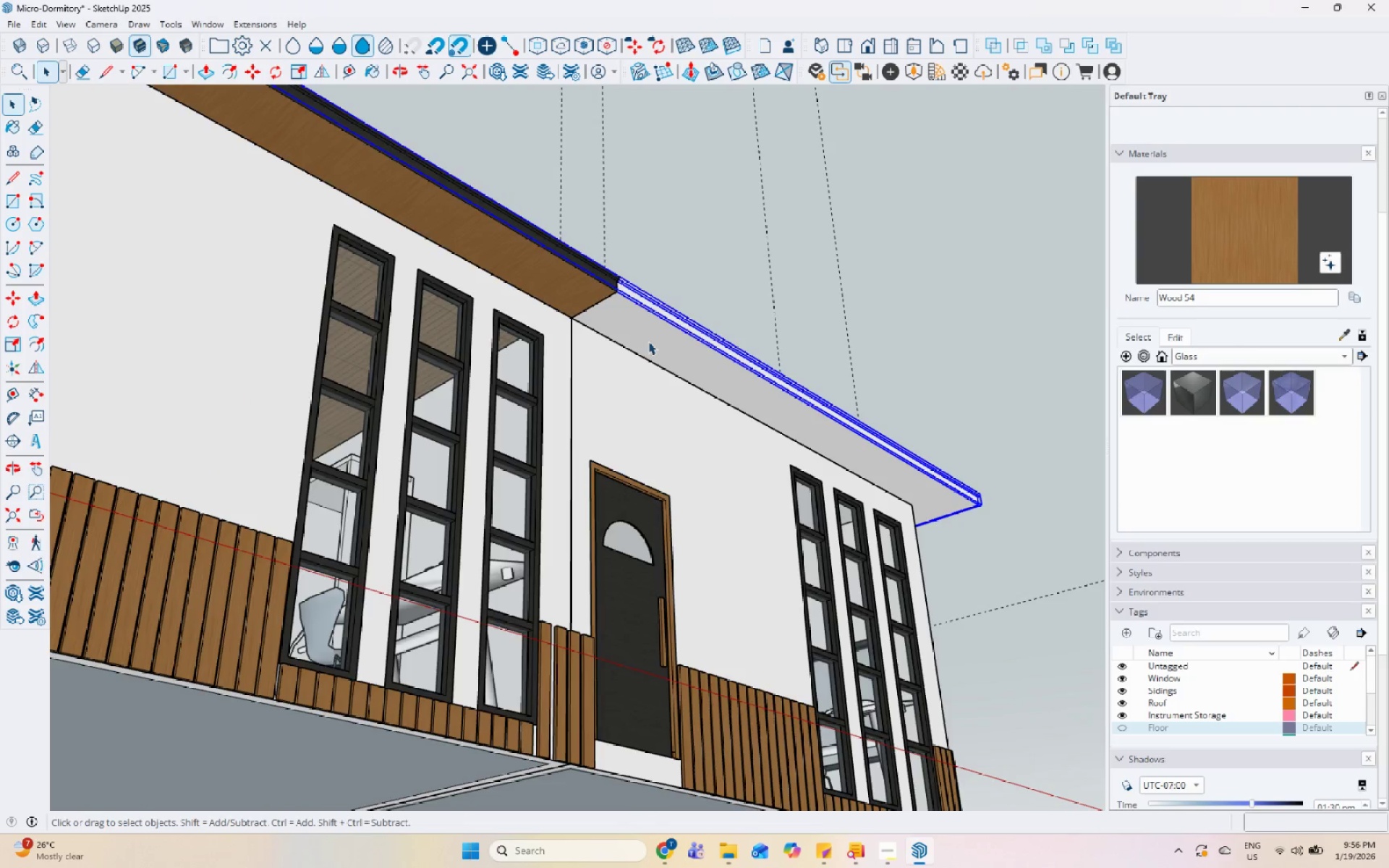 
scroll: coordinate [674, 315], scroll_direction: up, amount: 4.0
 